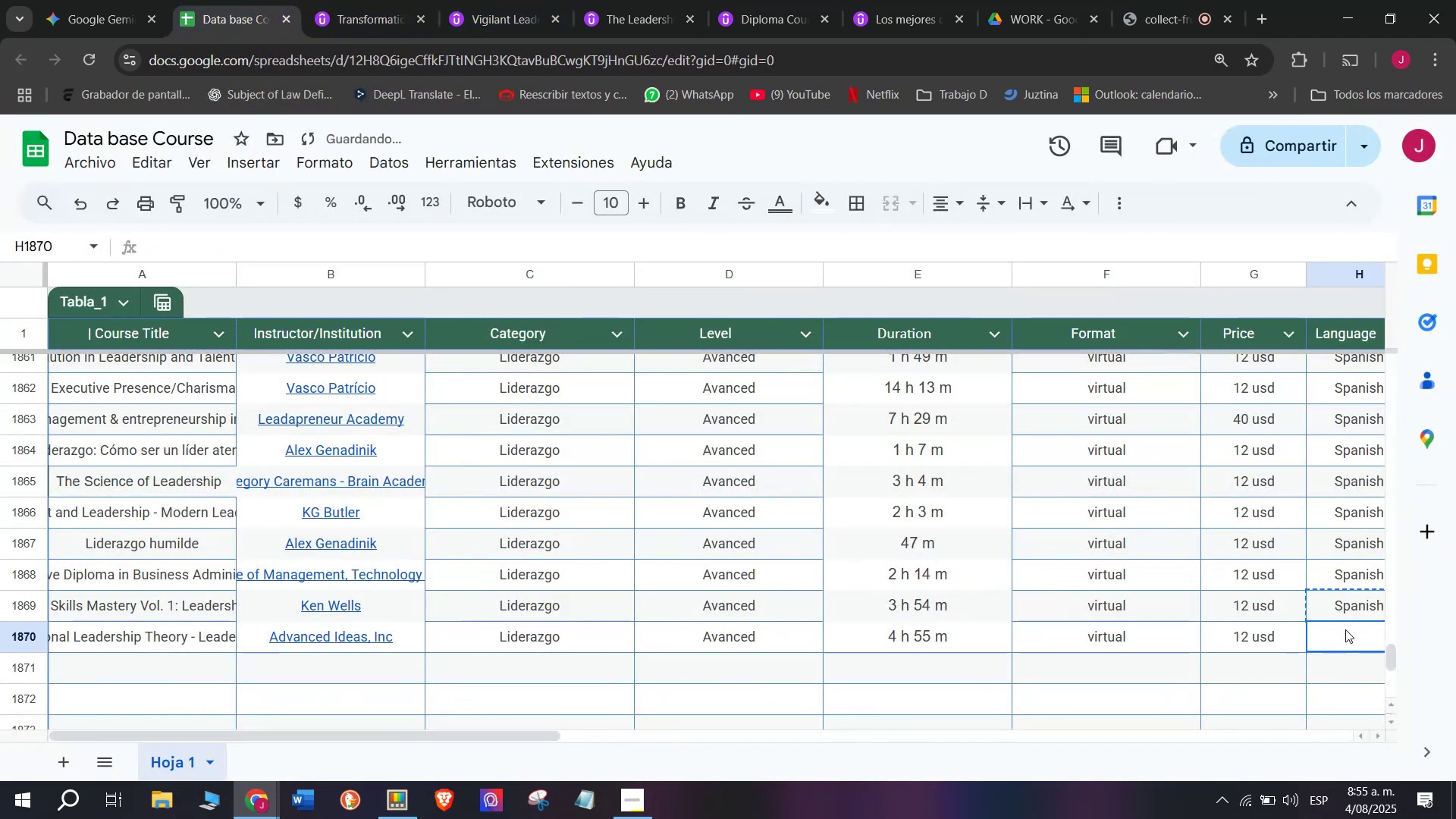 
key(Control+V)
 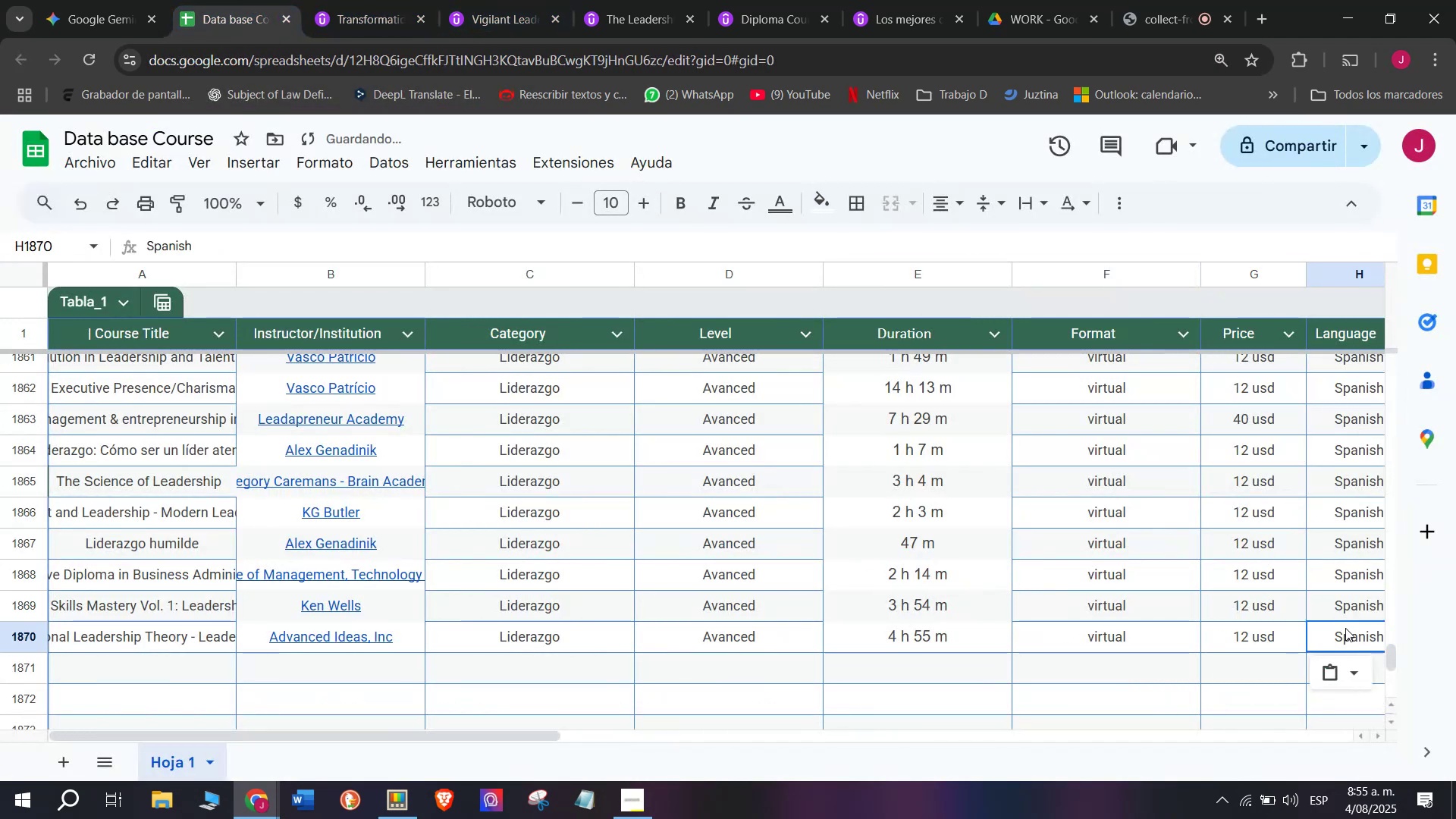 
scroll: coordinate [388, 692], scroll_direction: down, amount: 3.0
 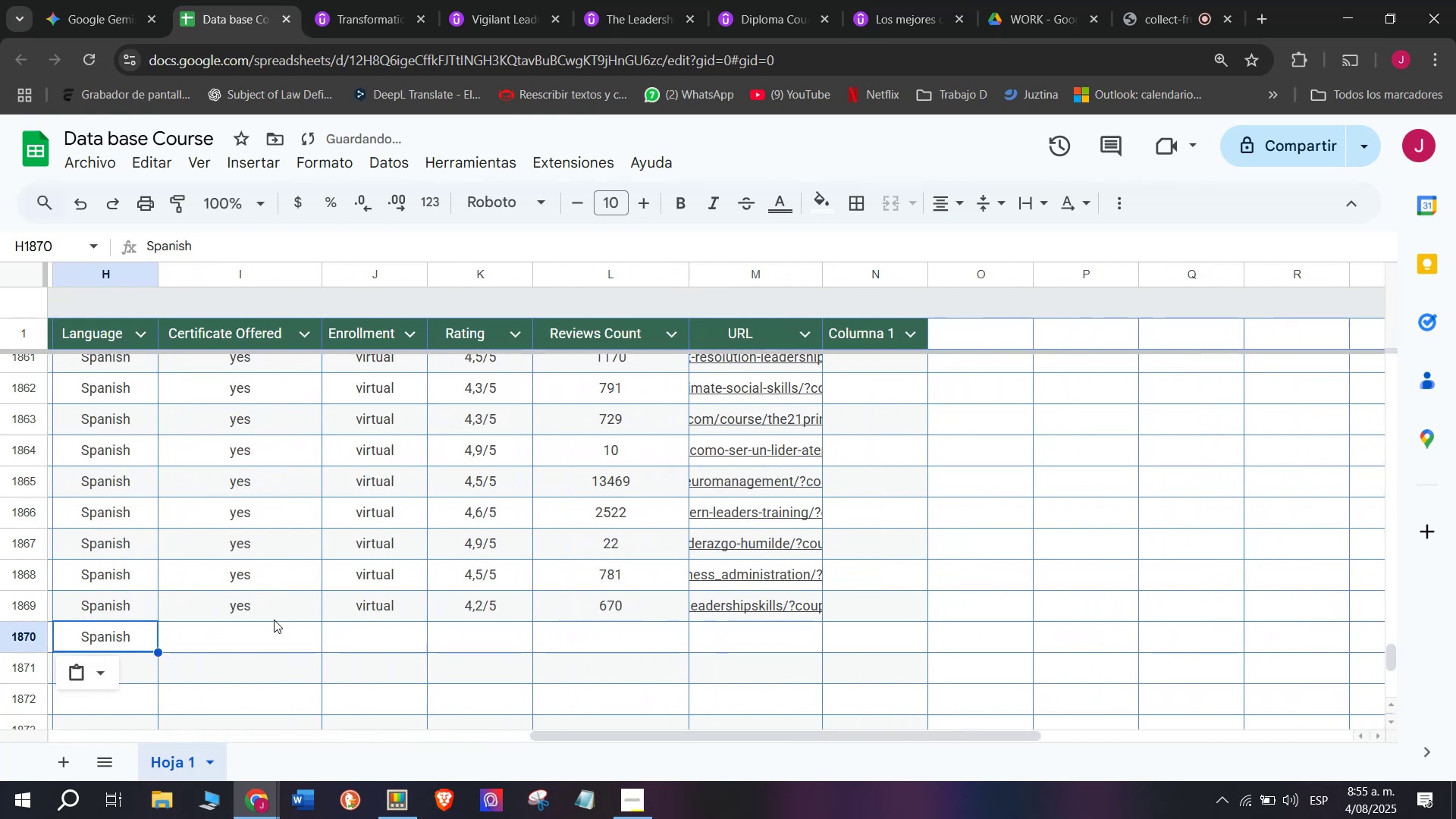 
left_click([274, 615])
 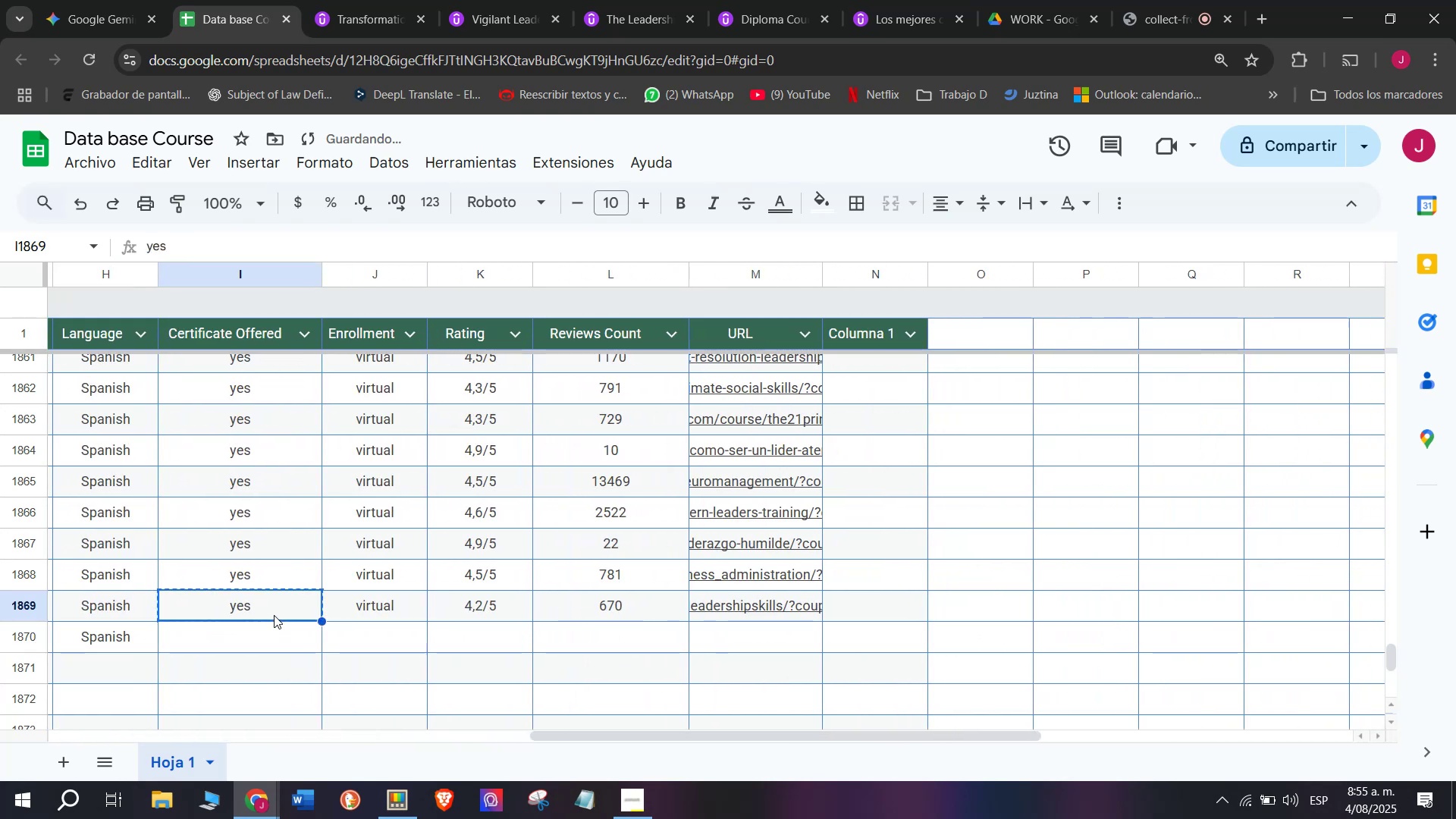 
key(Break)
 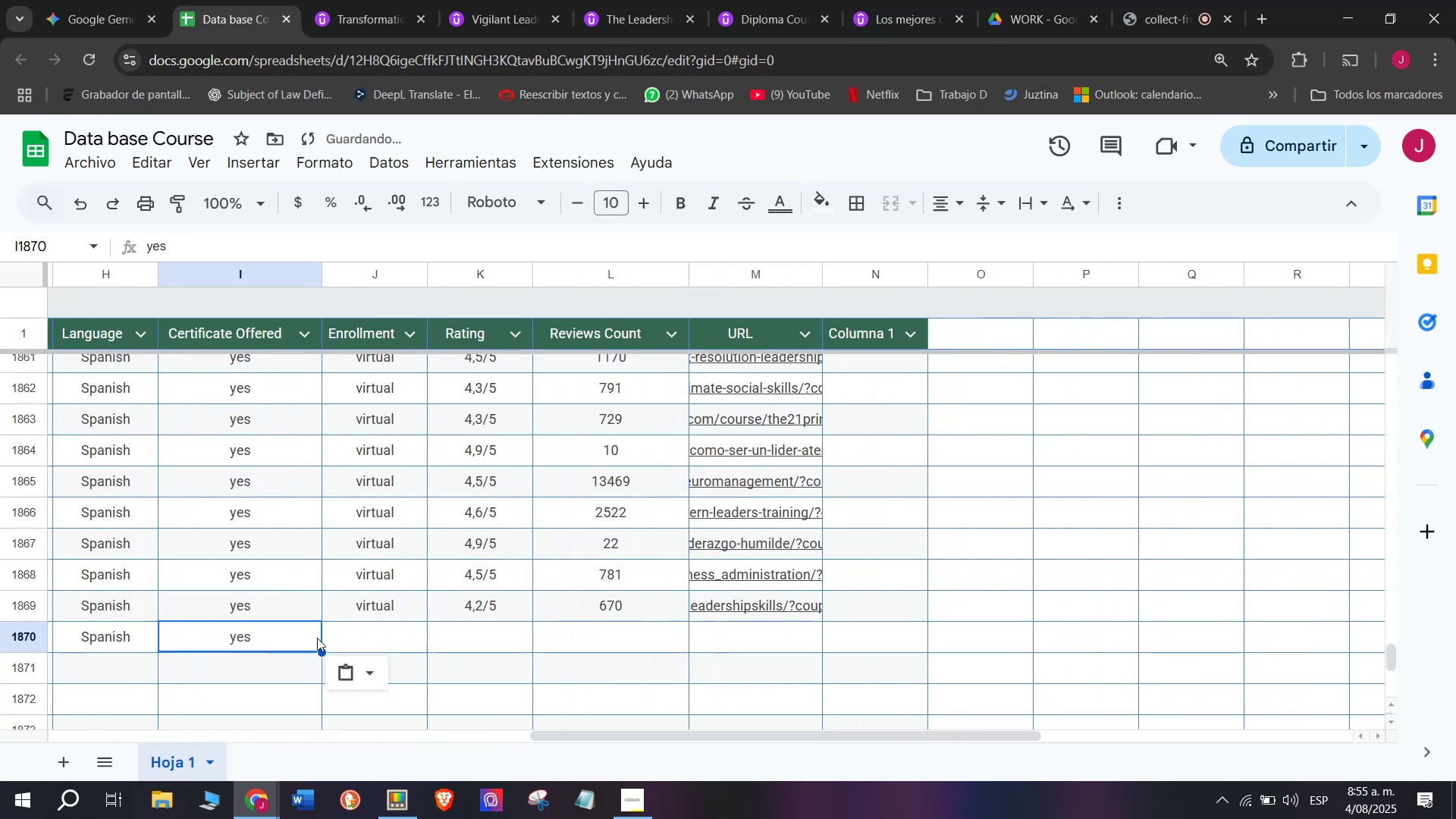 
key(Control+ControlLeft)
 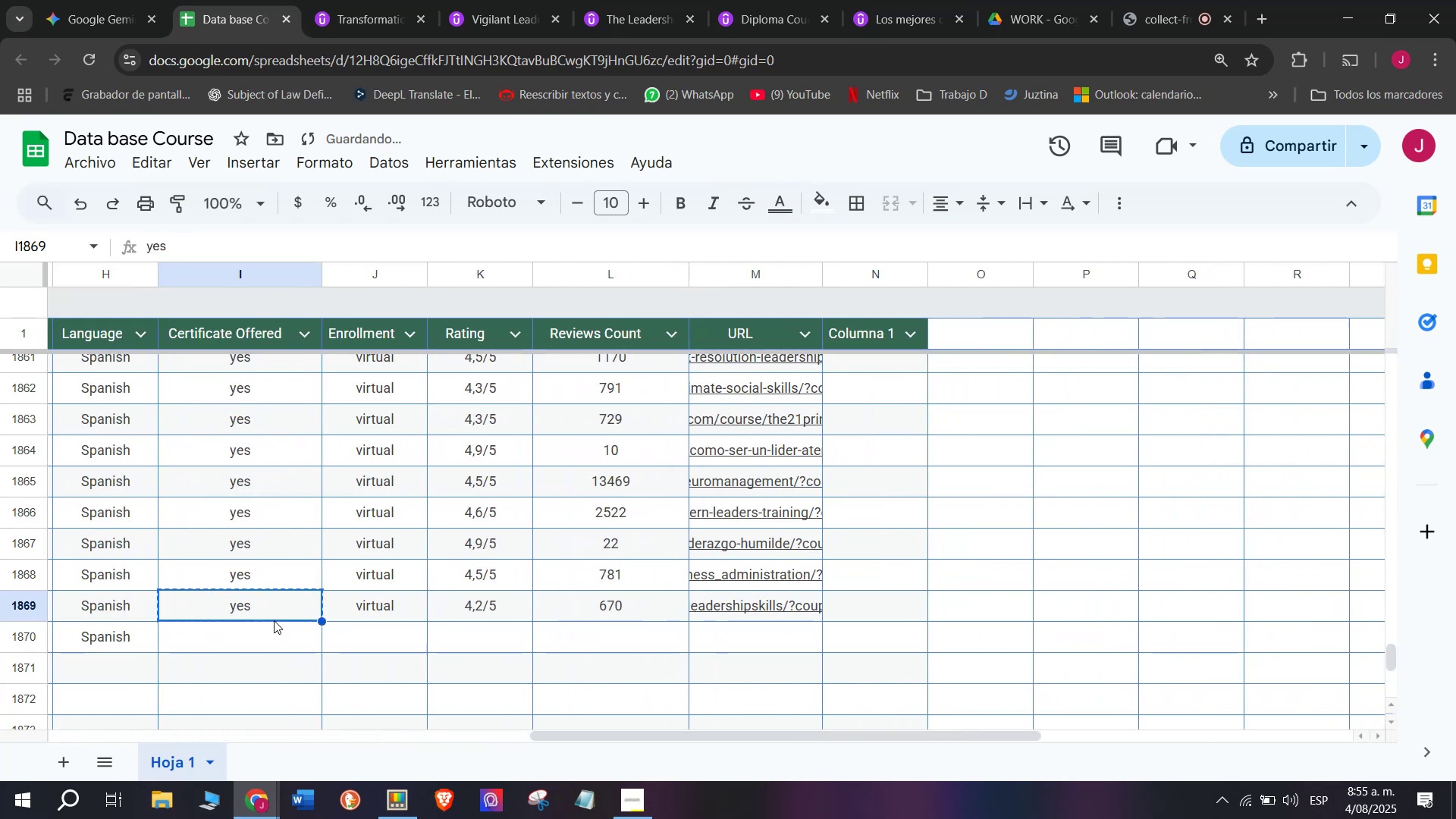 
key(Control+C)
 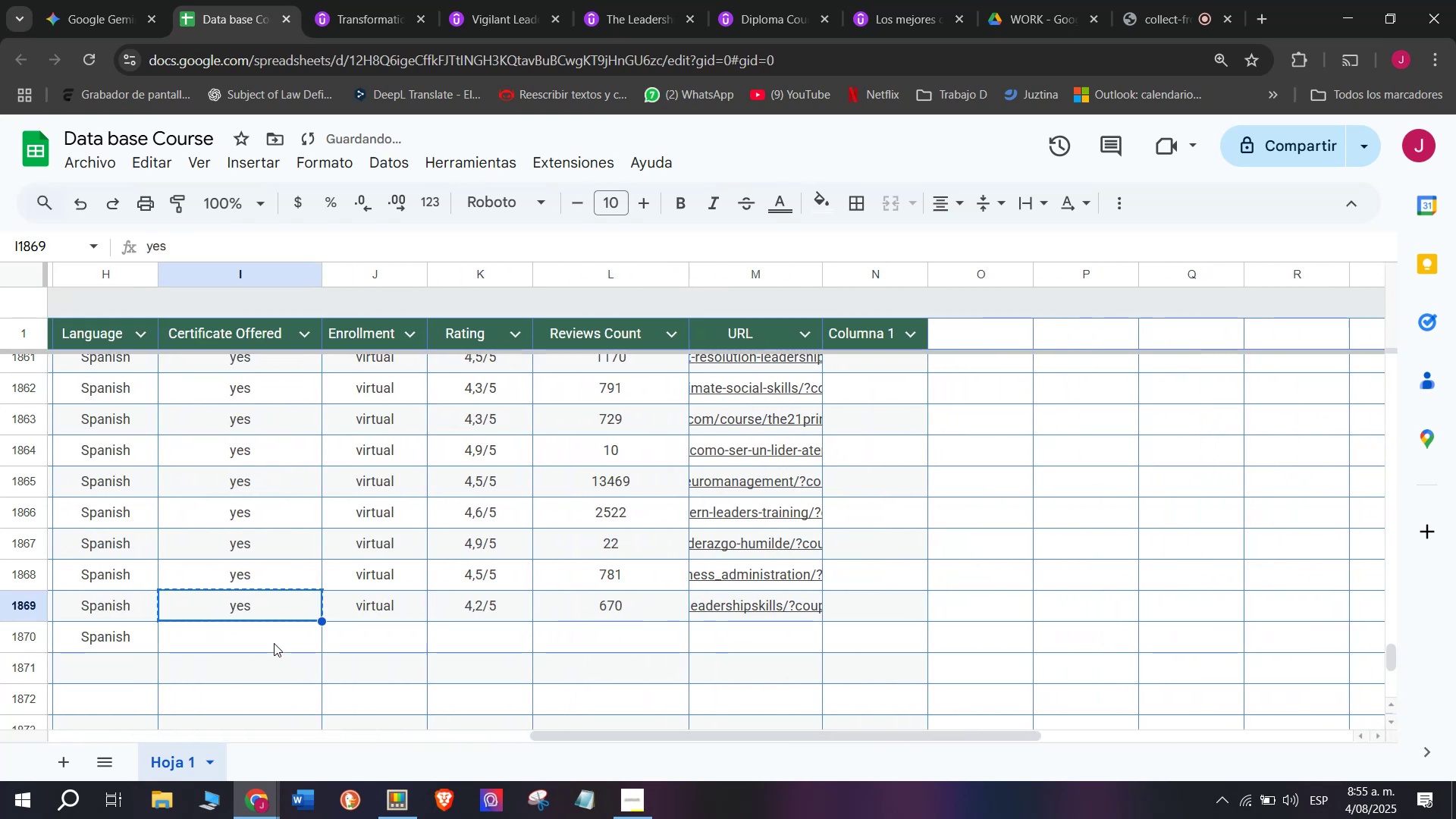 
double_click([274, 643])
 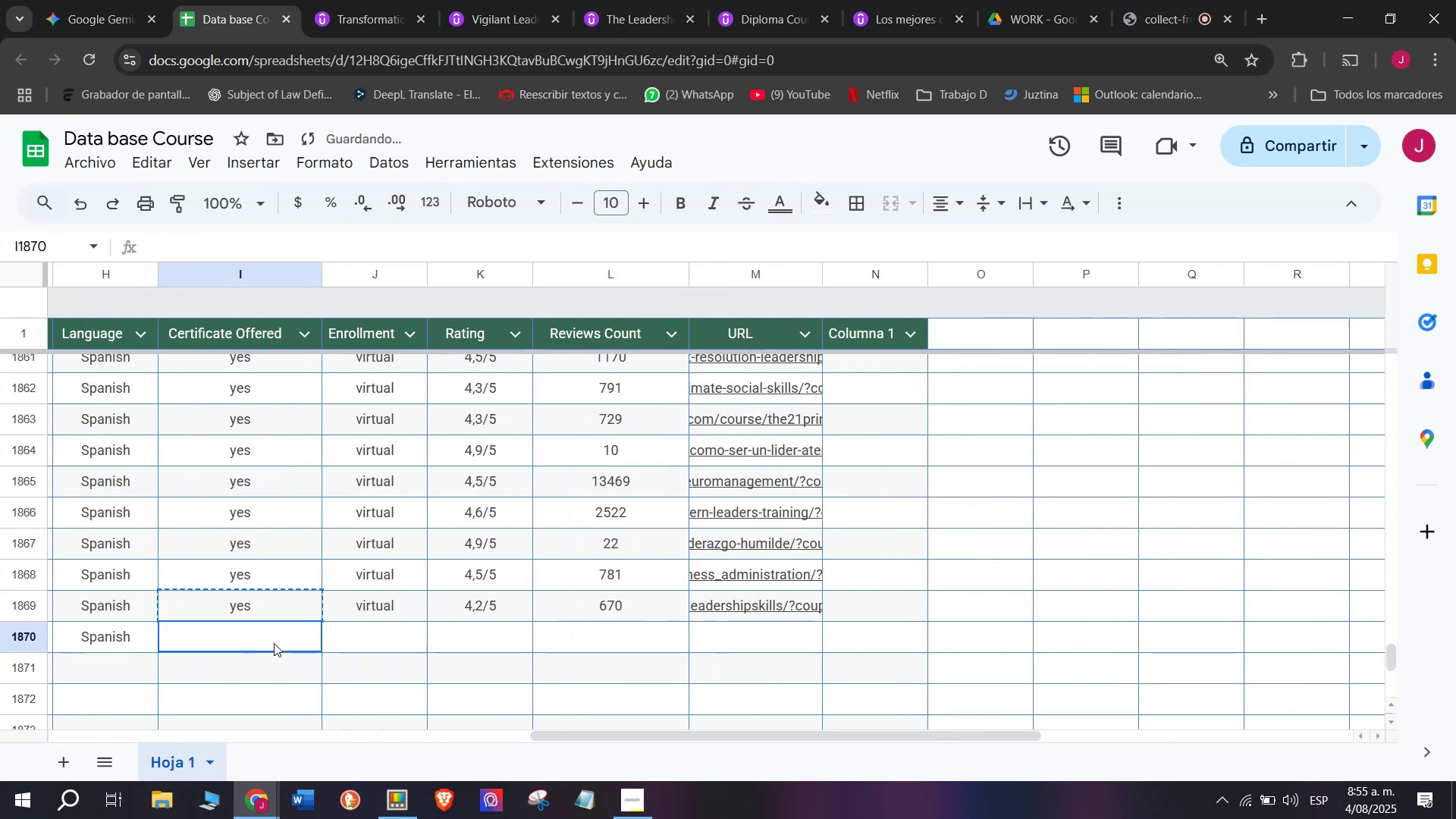 
key(Z)
 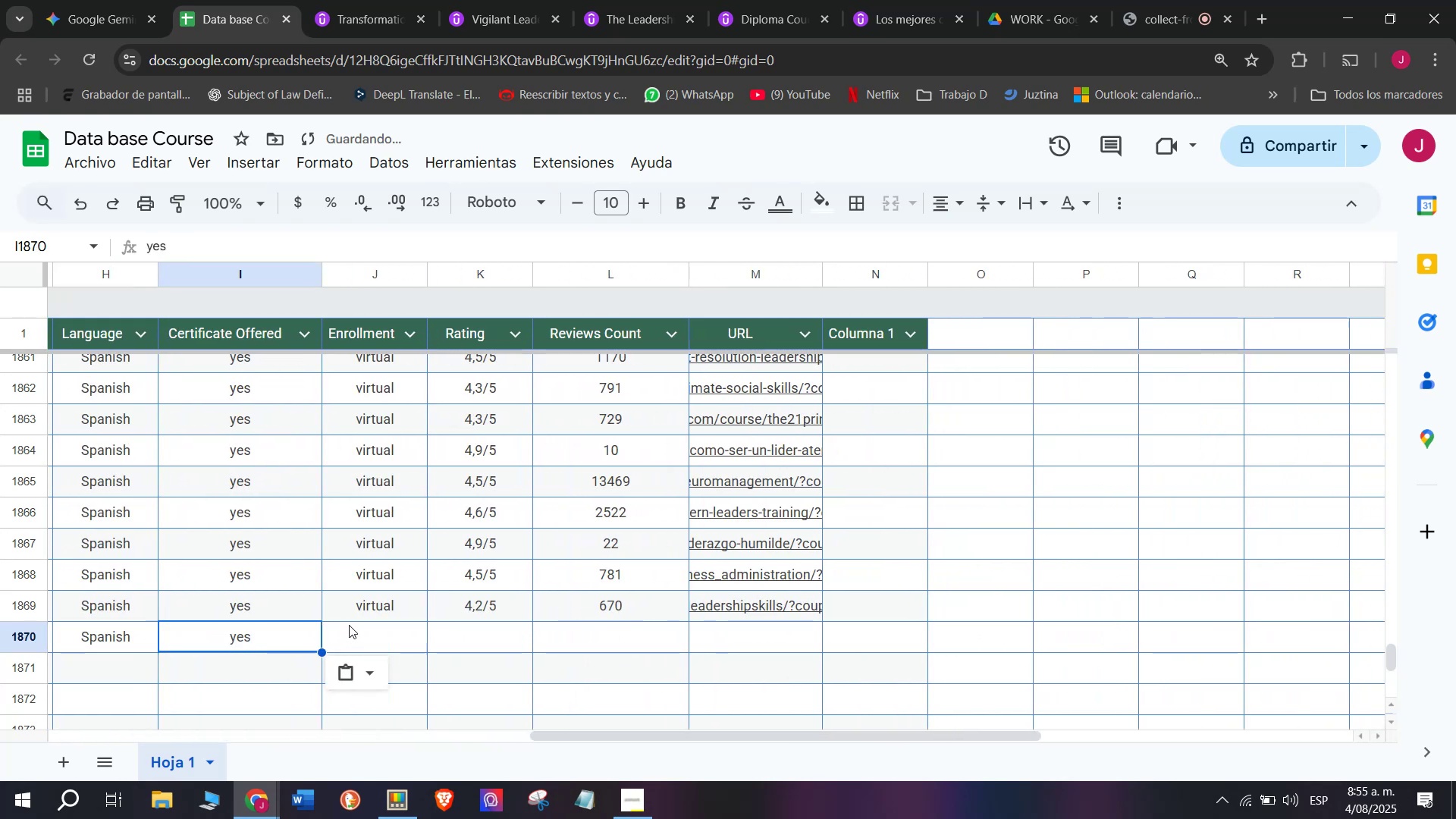 
key(Control+ControlLeft)
 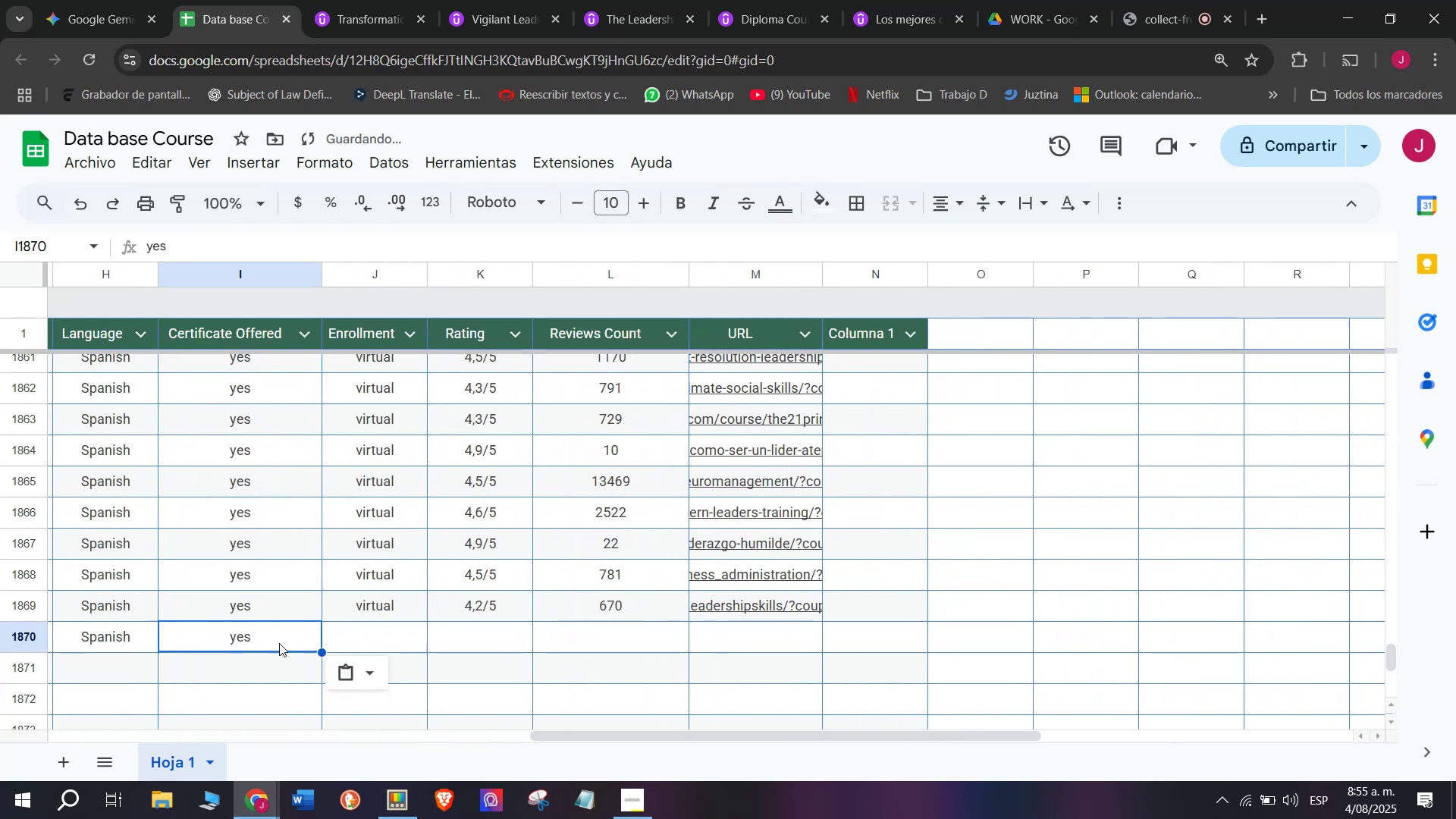 
key(Control+V)
 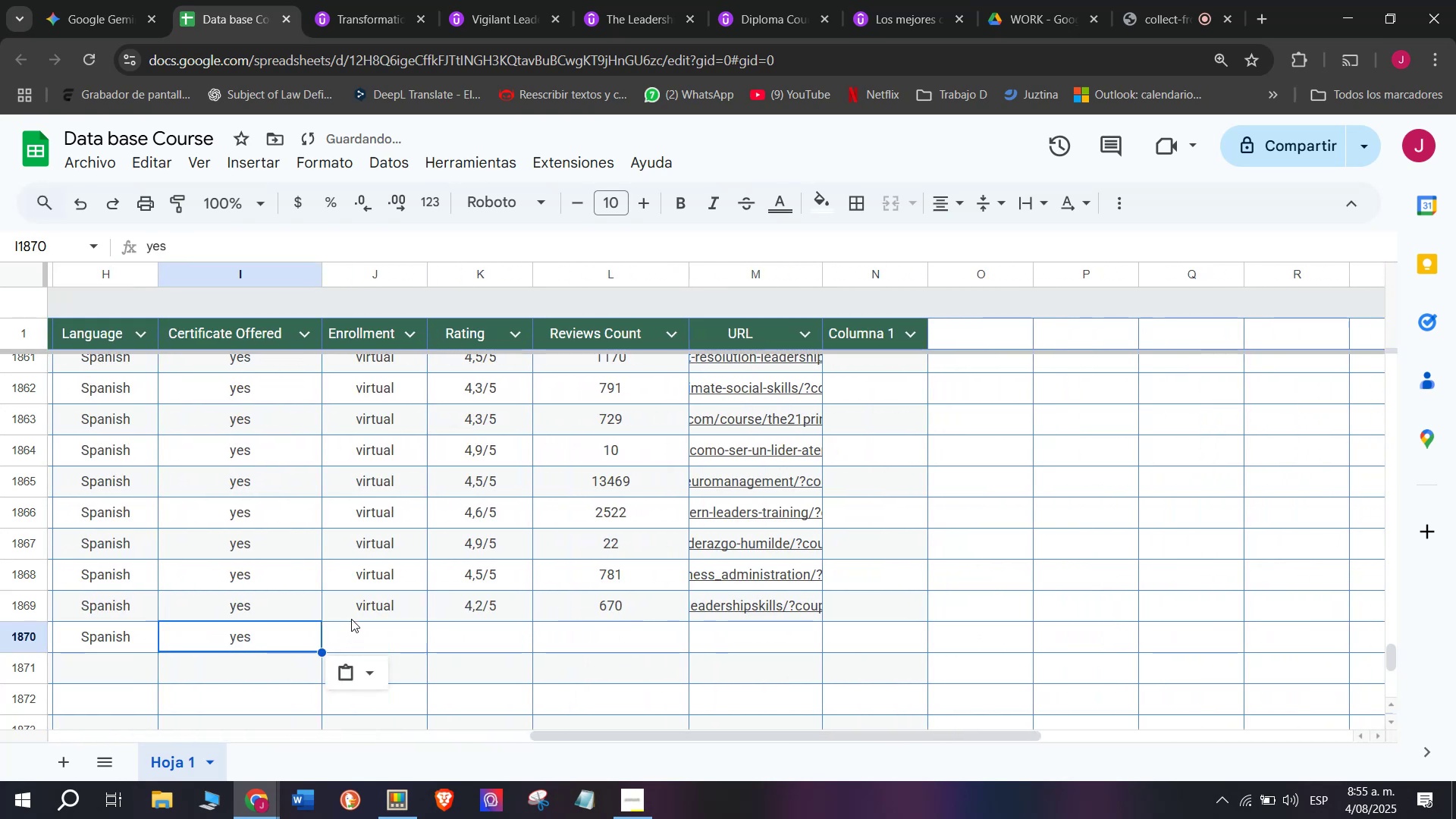 
key(Control+ControlLeft)
 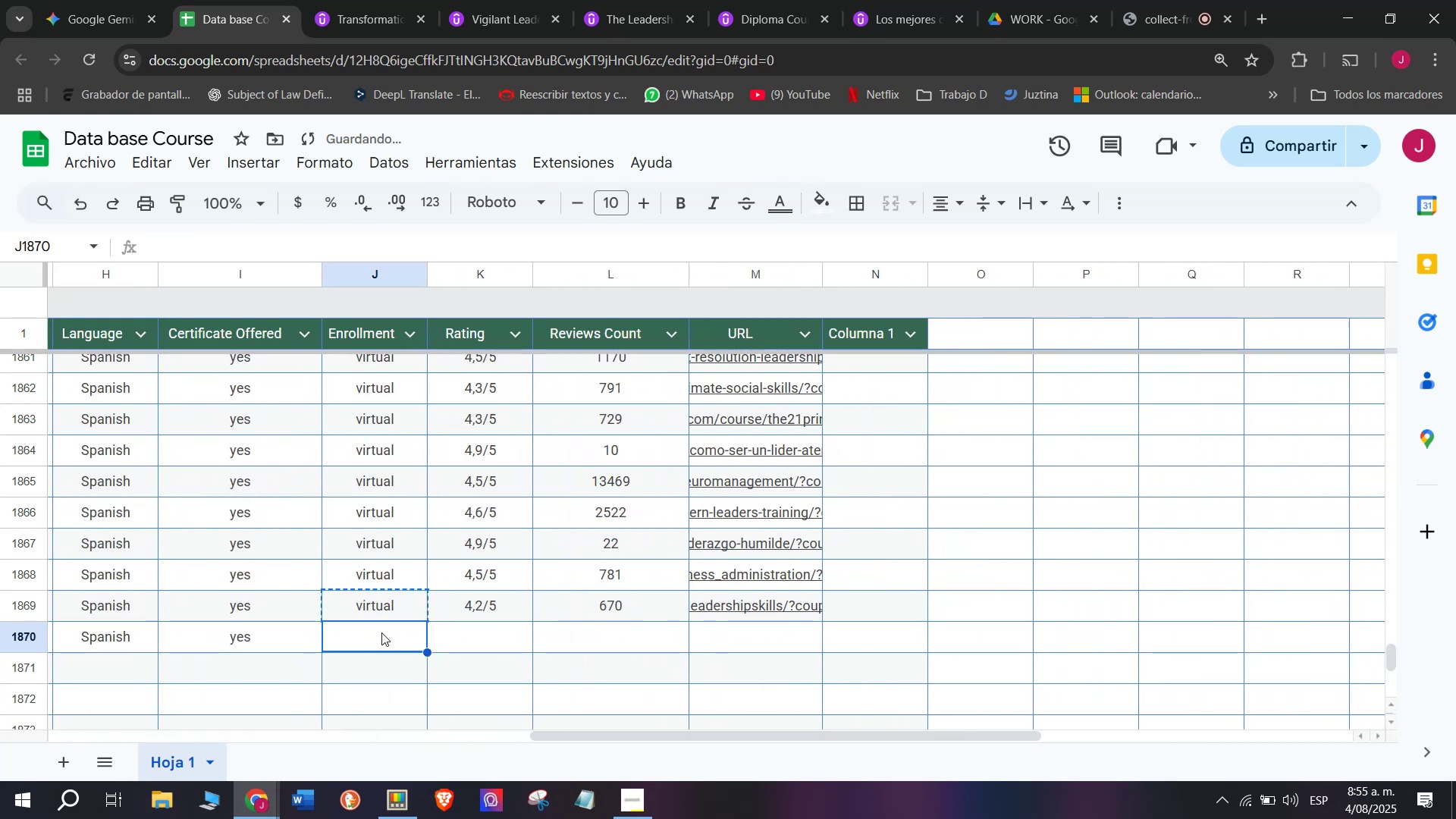 
key(Break)
 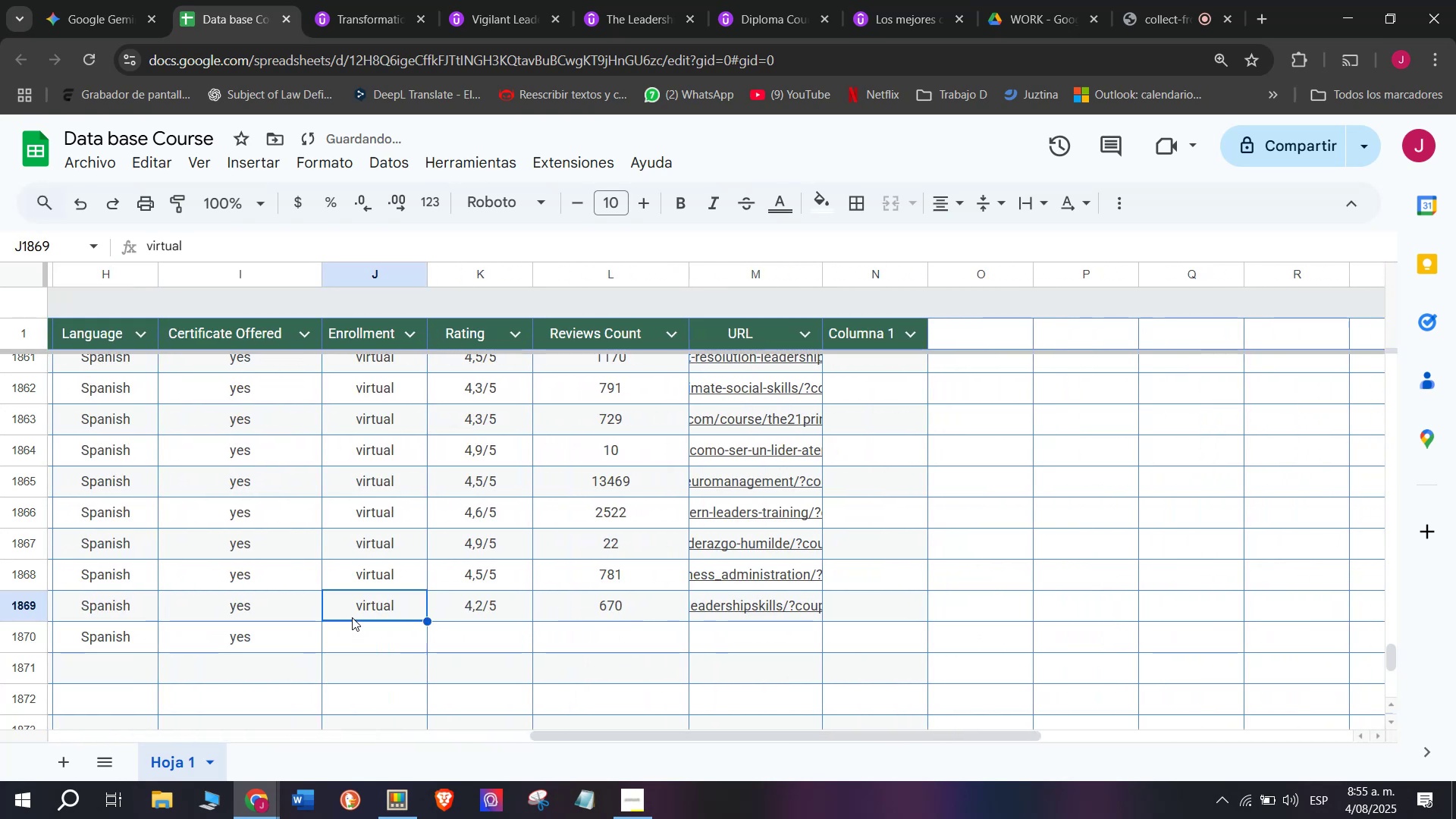 
key(Control+C)
 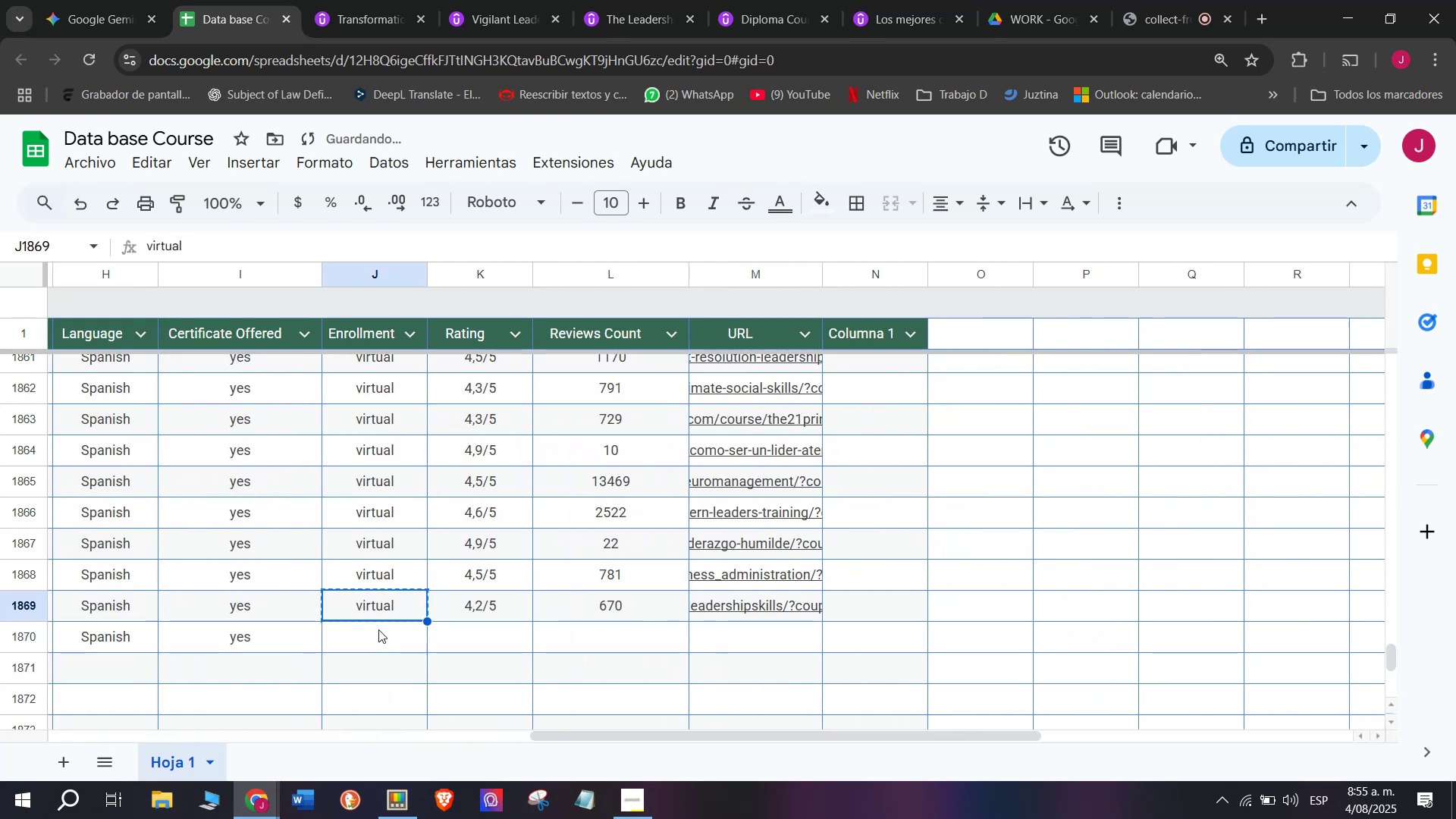 
left_click([378, 629])
 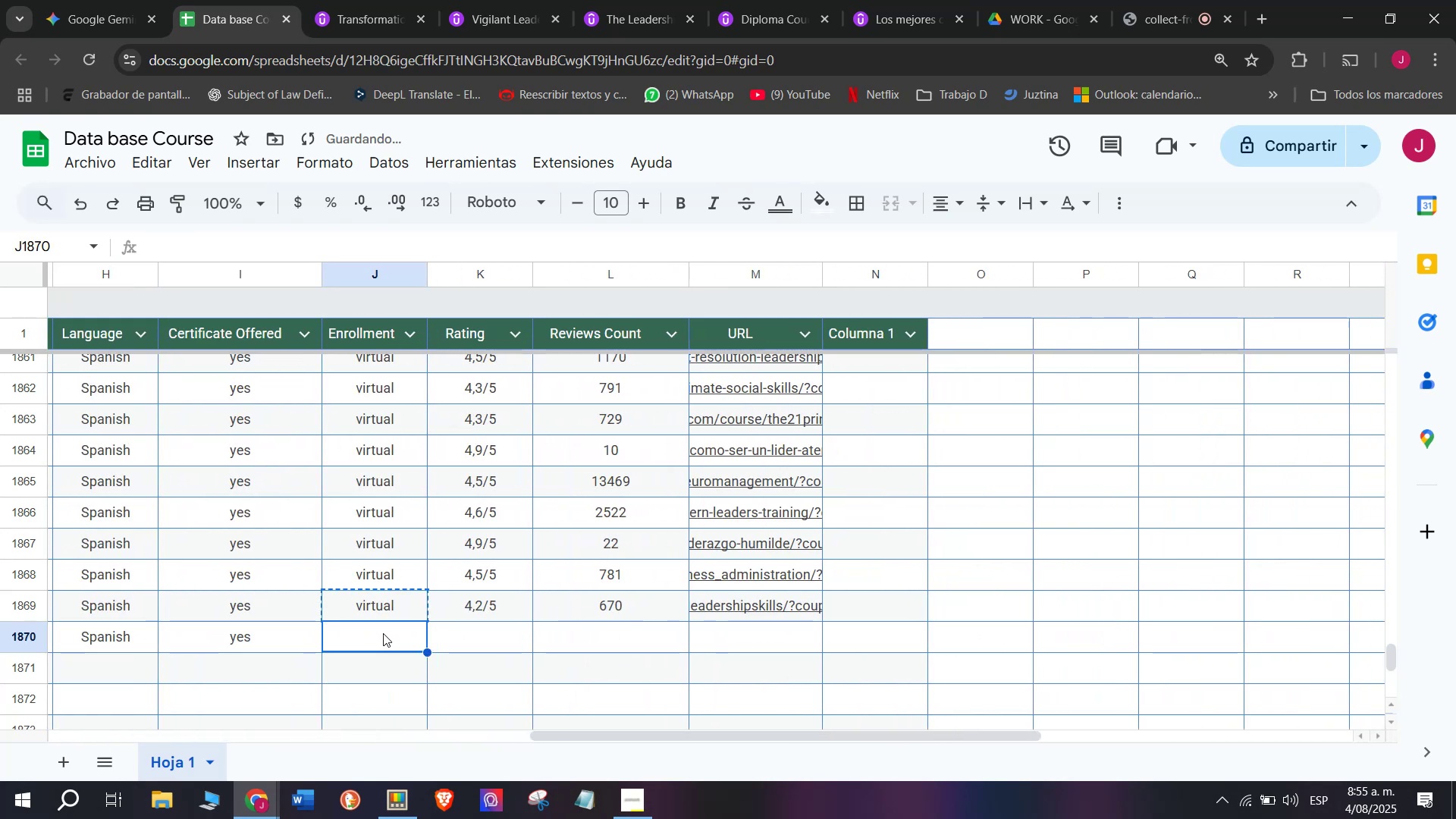 
key(Z)
 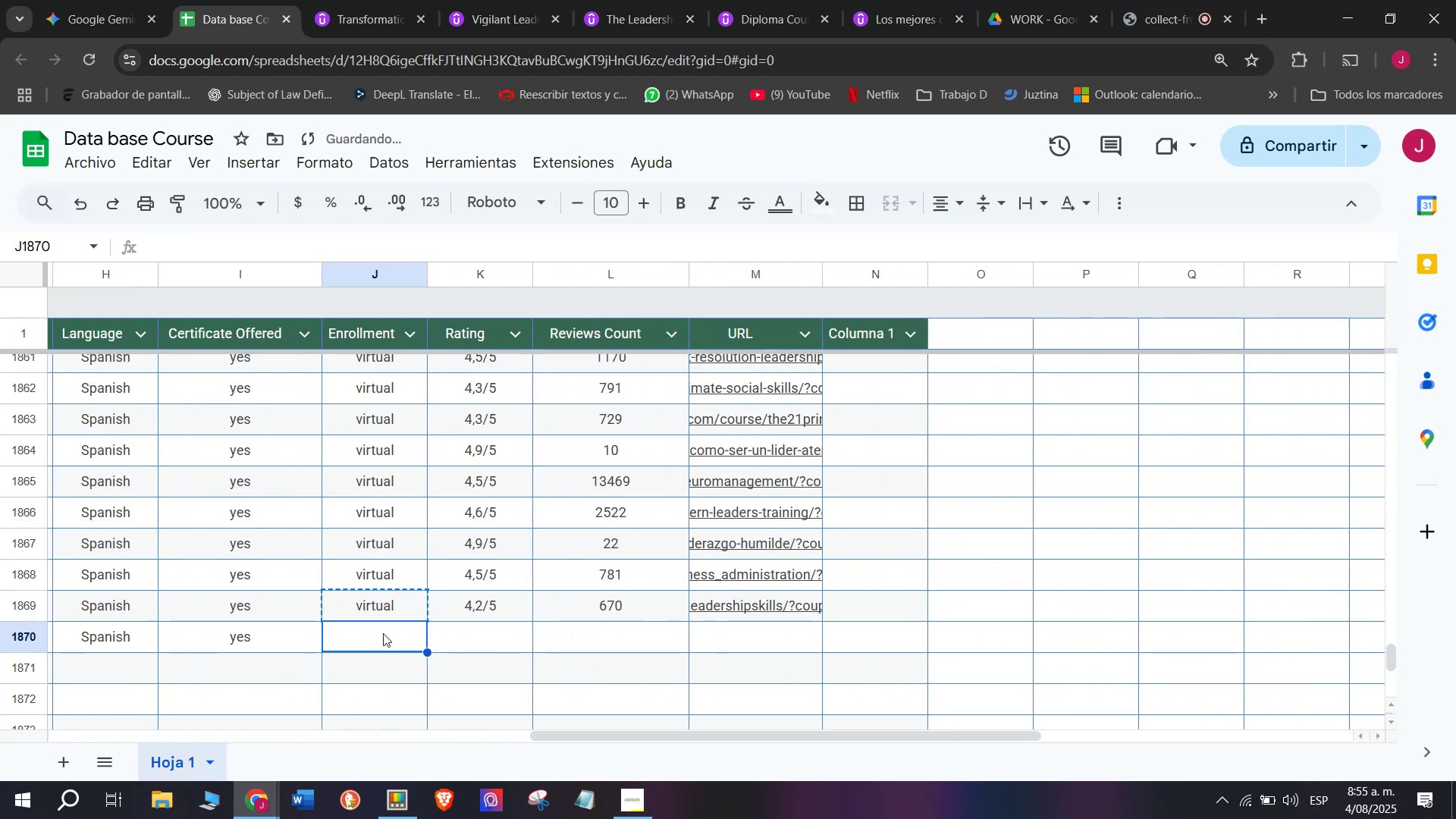 
key(Control+ControlLeft)
 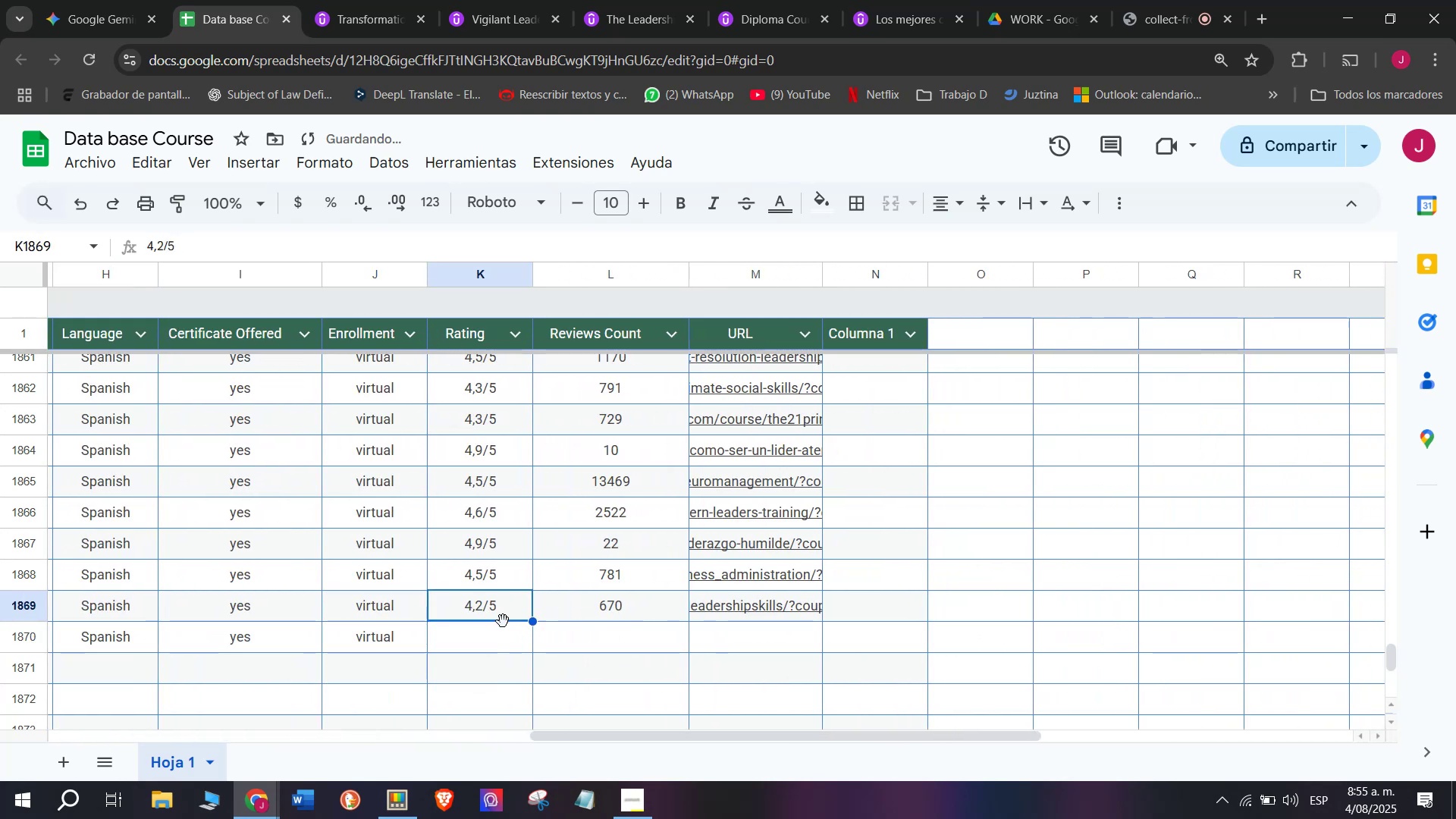 
key(Control+V)
 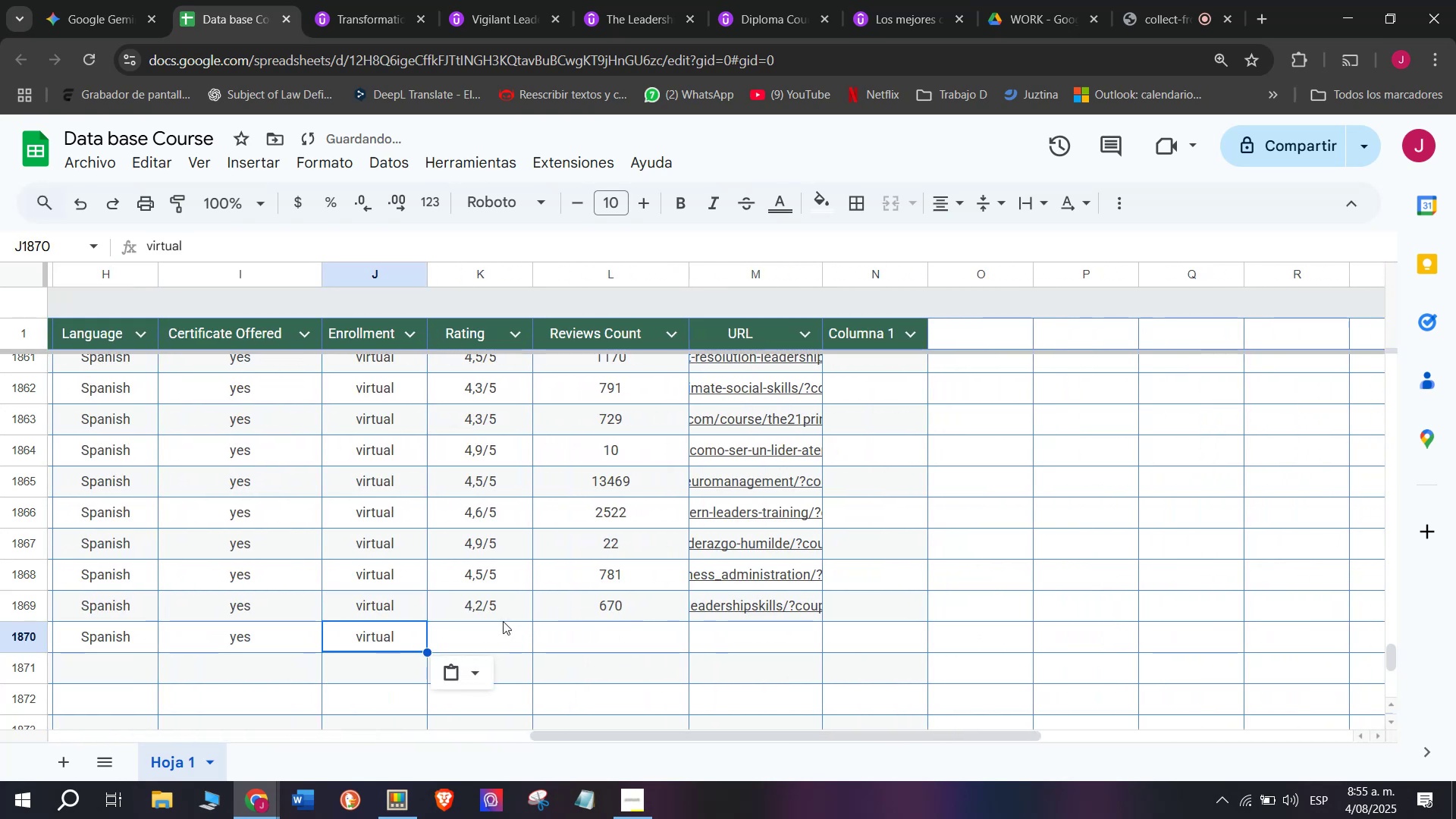 
left_click([503, 621])
 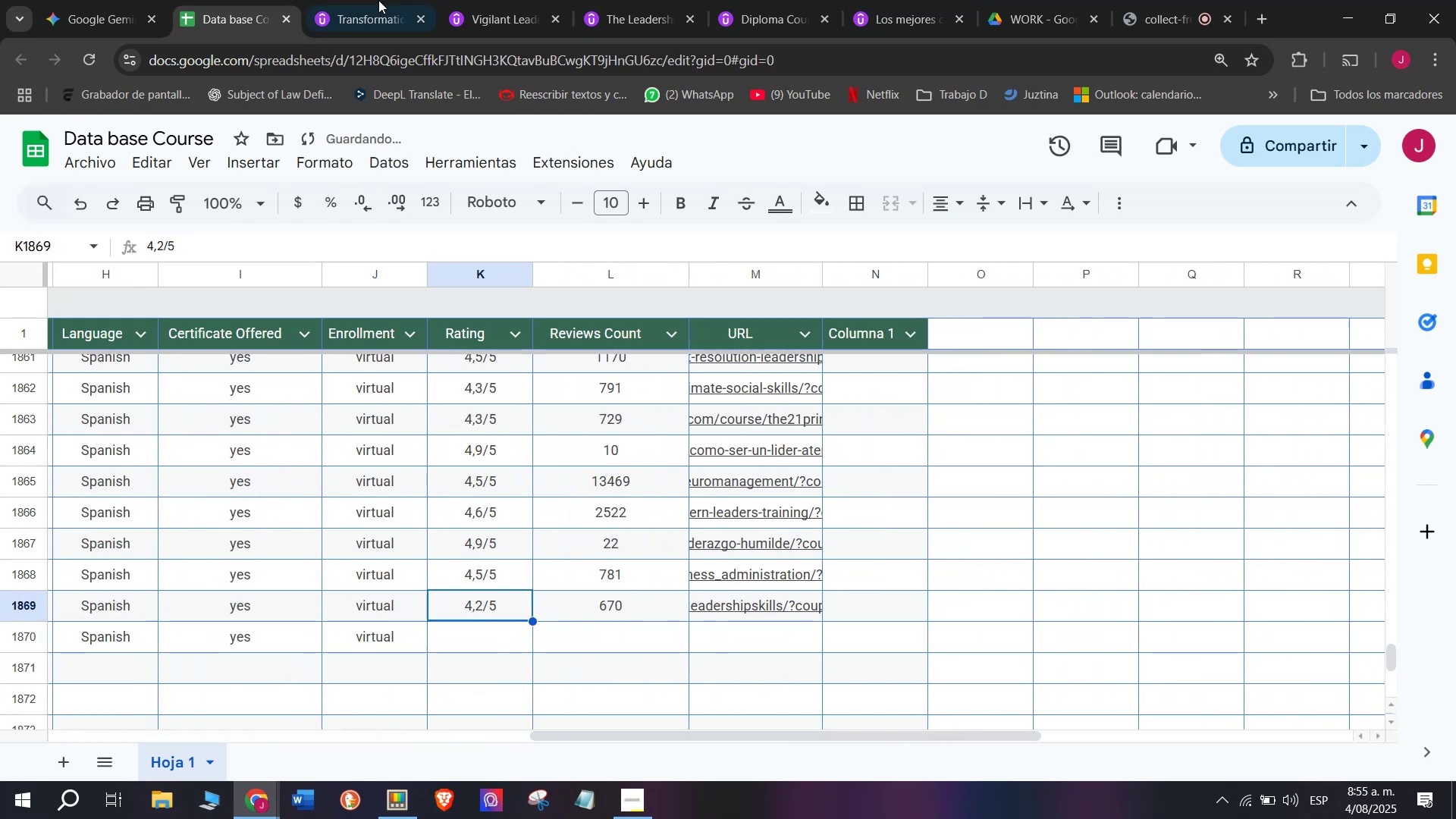 
left_click([380, 0])
 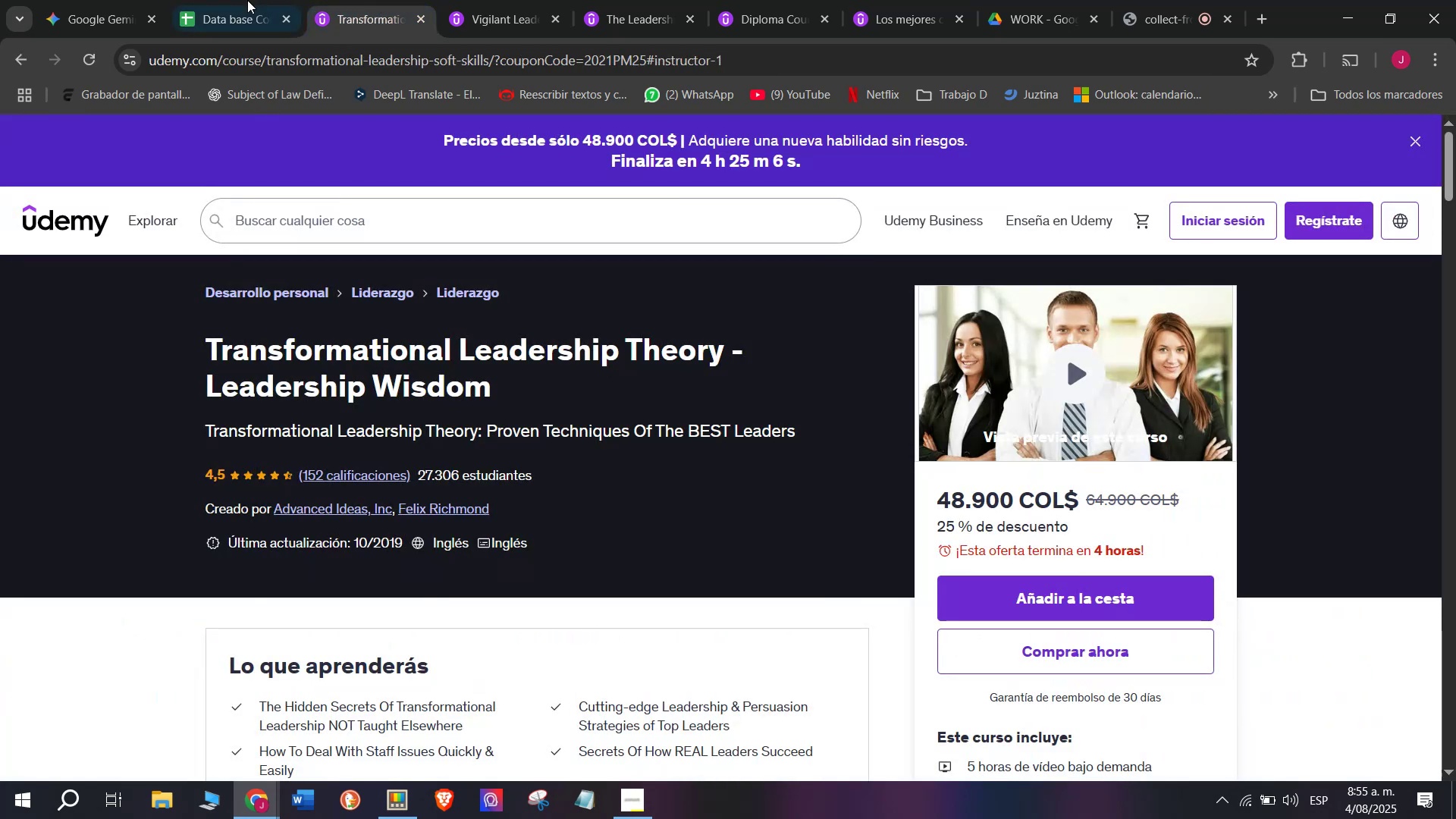 
left_click([220, 0])
 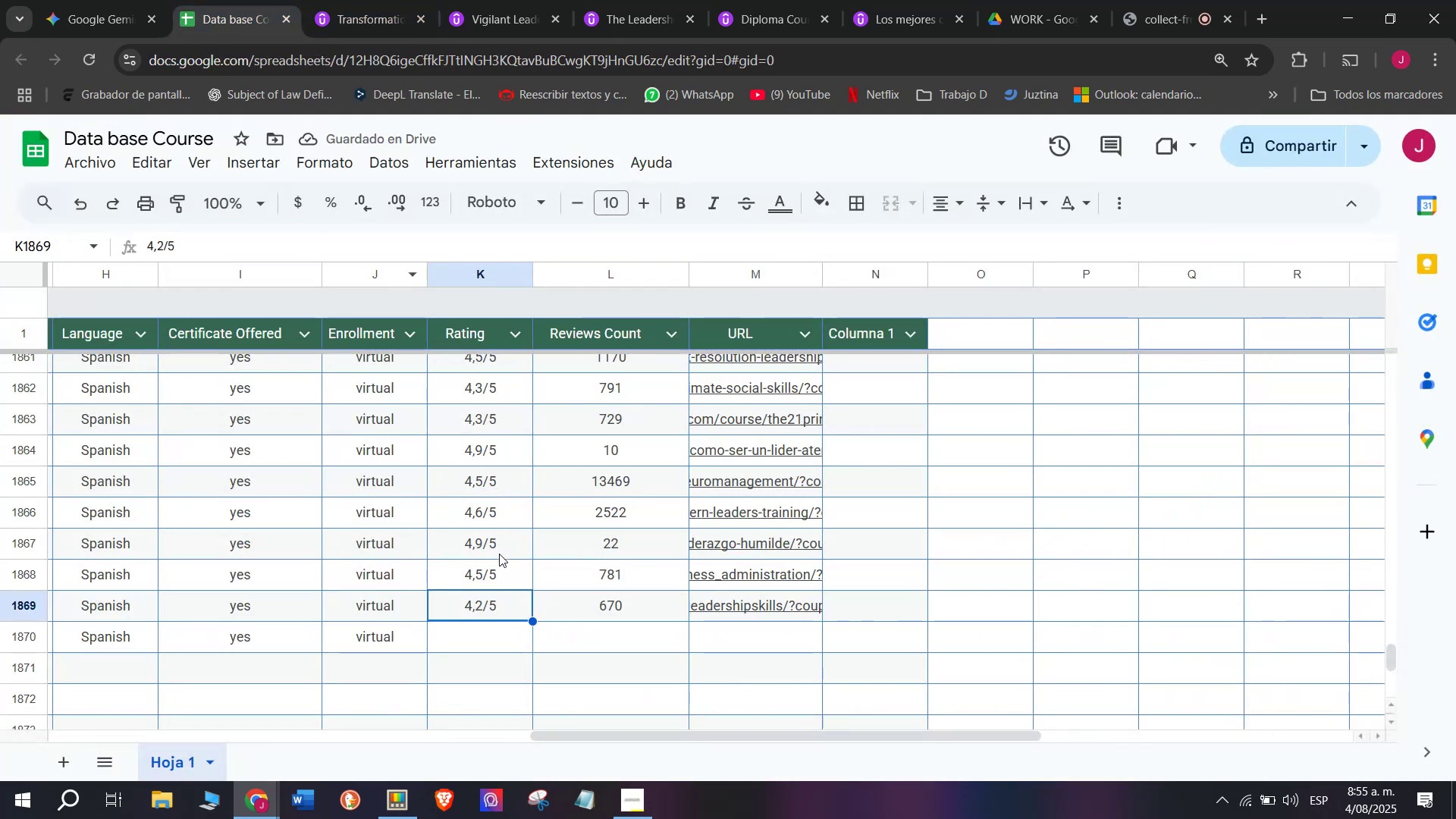 
left_click([514, 581])
 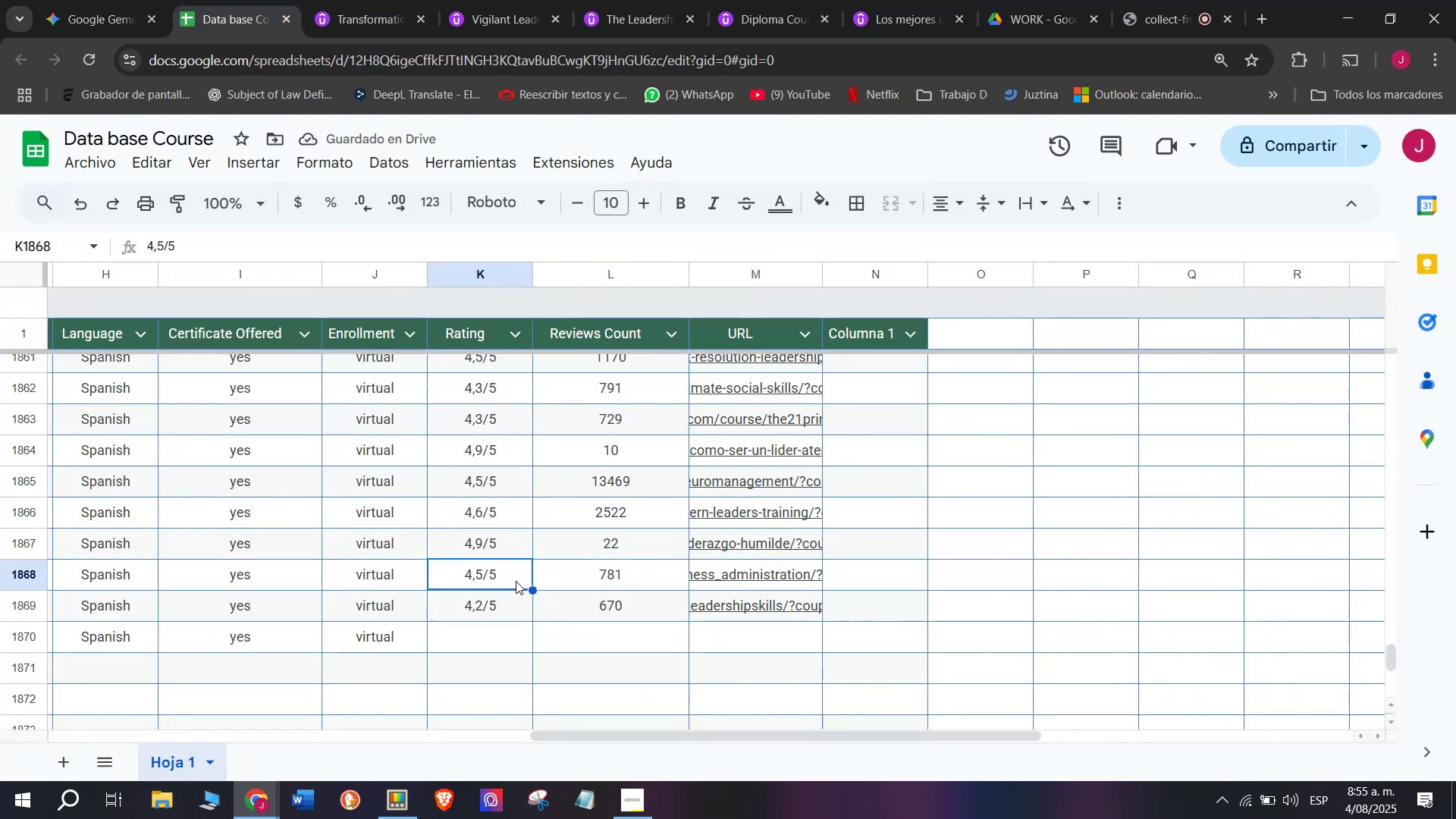 
key(Break)
 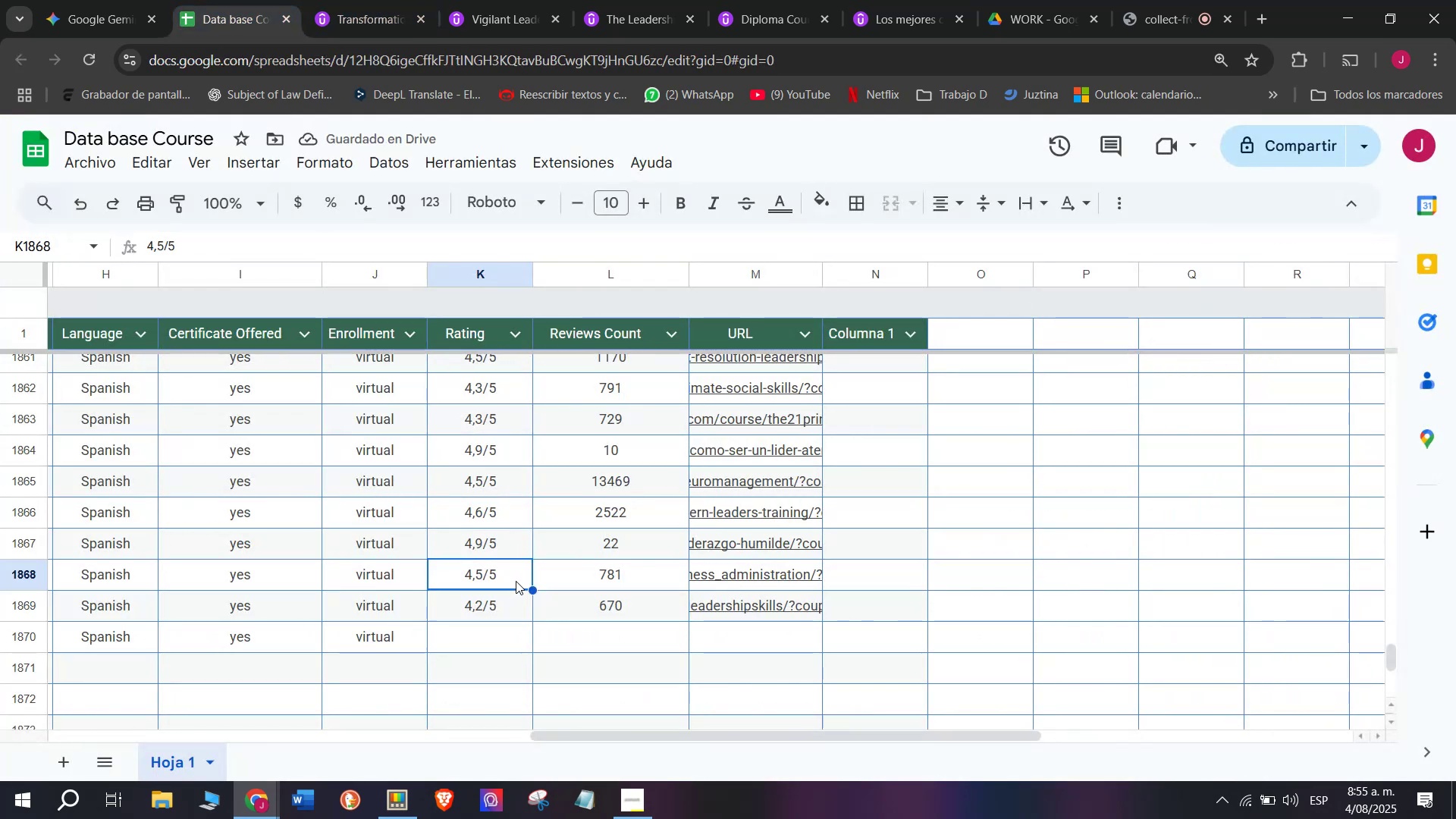 
key(Control+ControlLeft)
 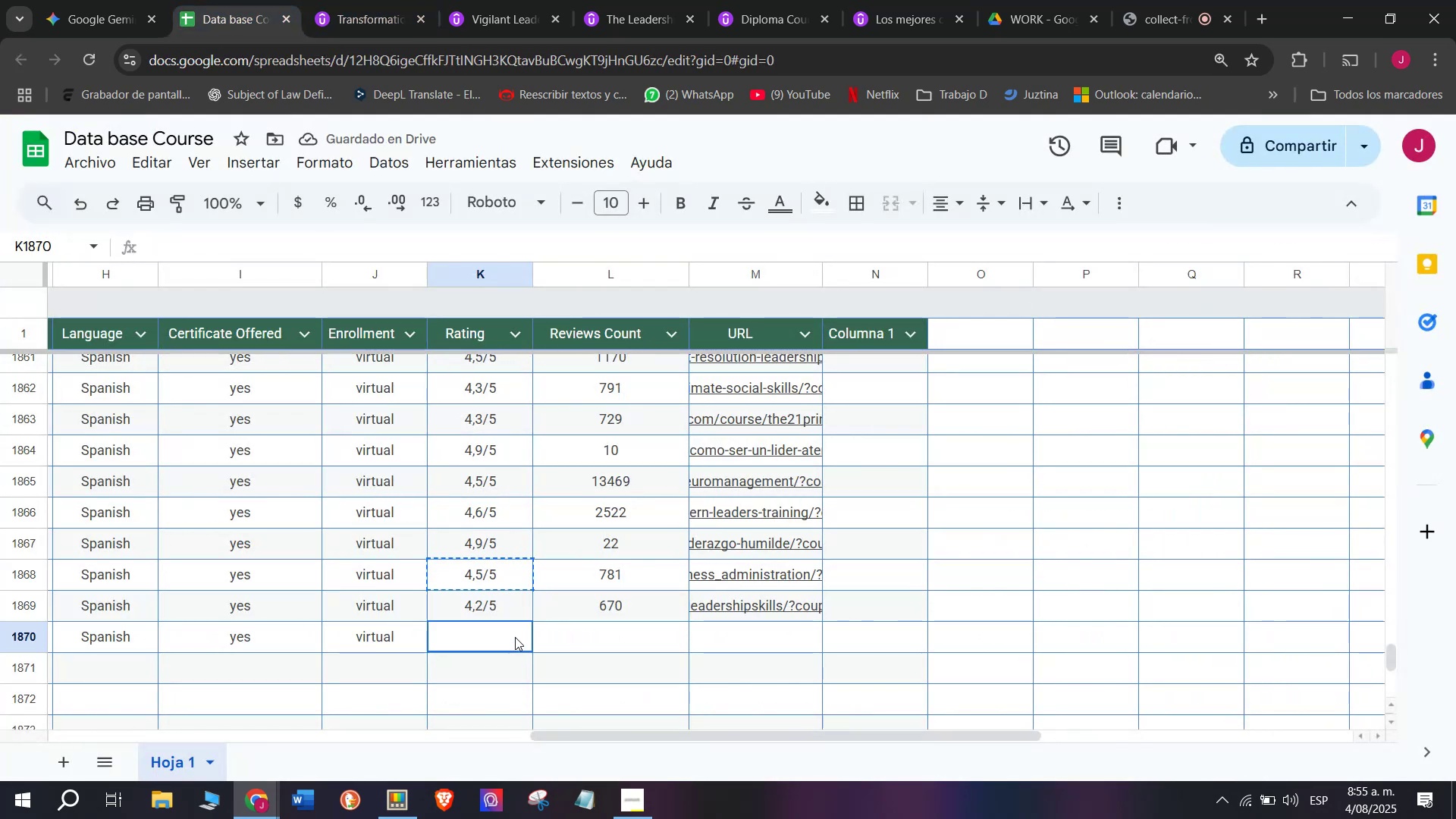 
key(Control+C)
 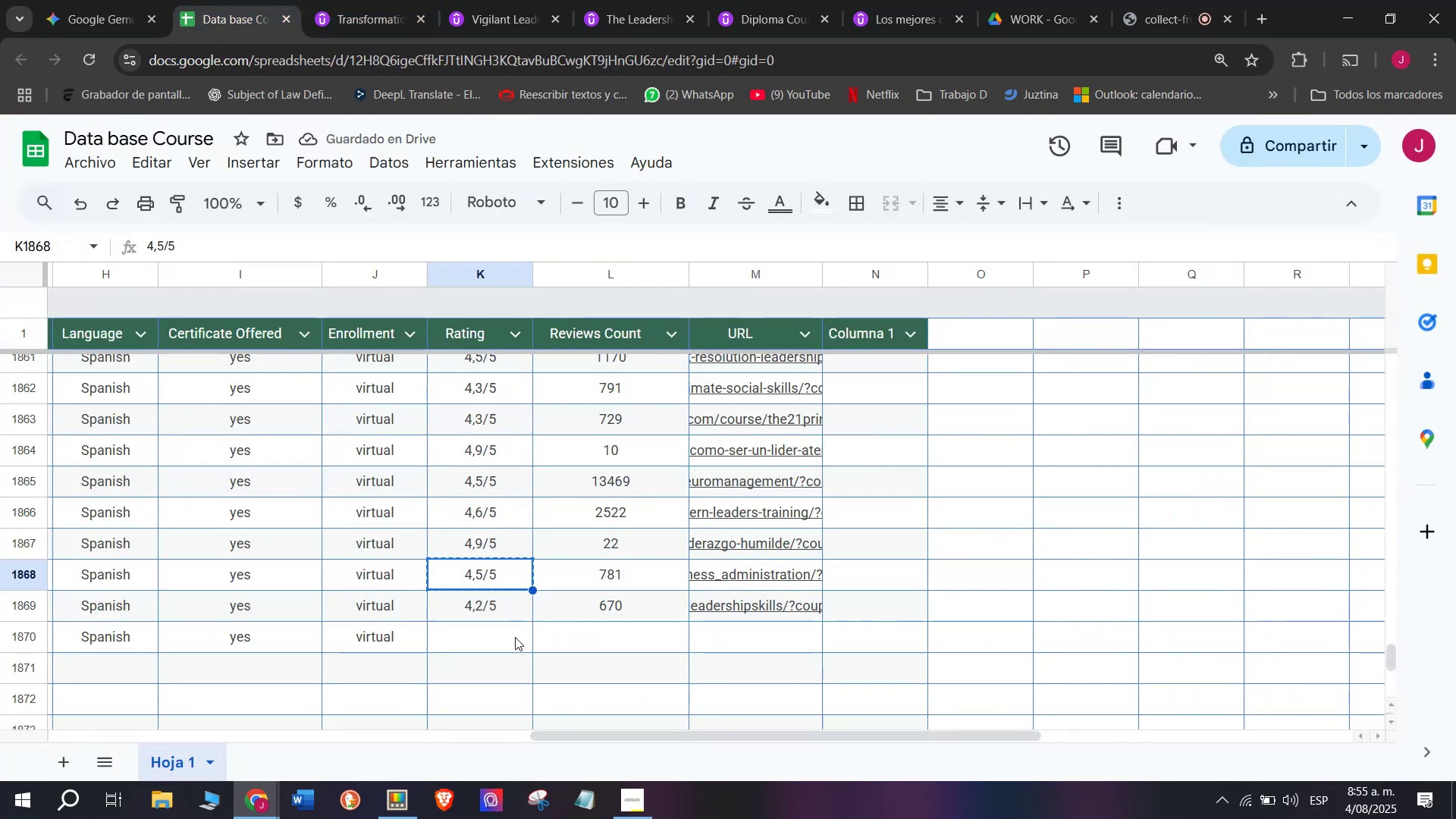 
left_click([515, 637])
 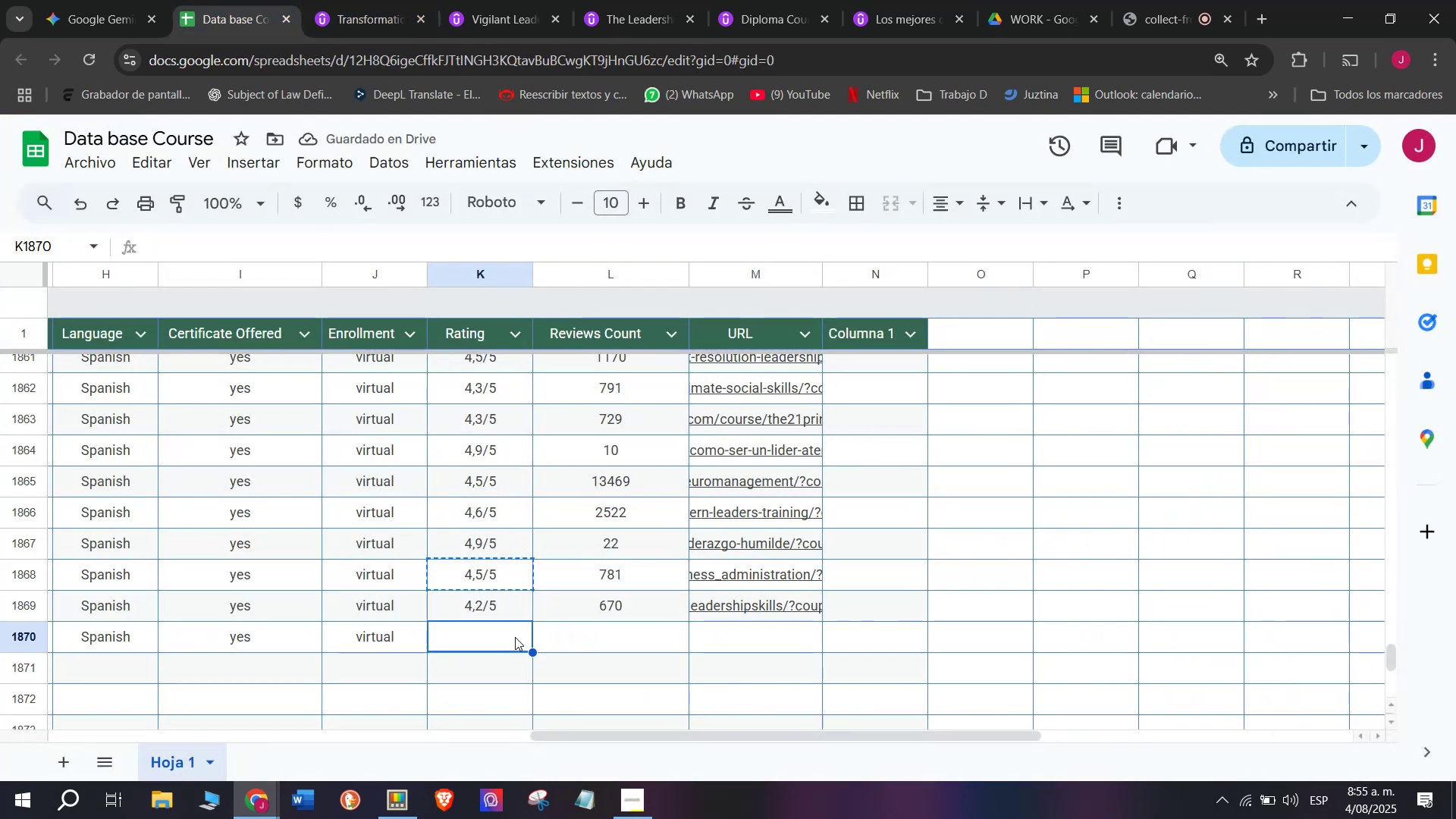 
key(Control+ControlLeft)
 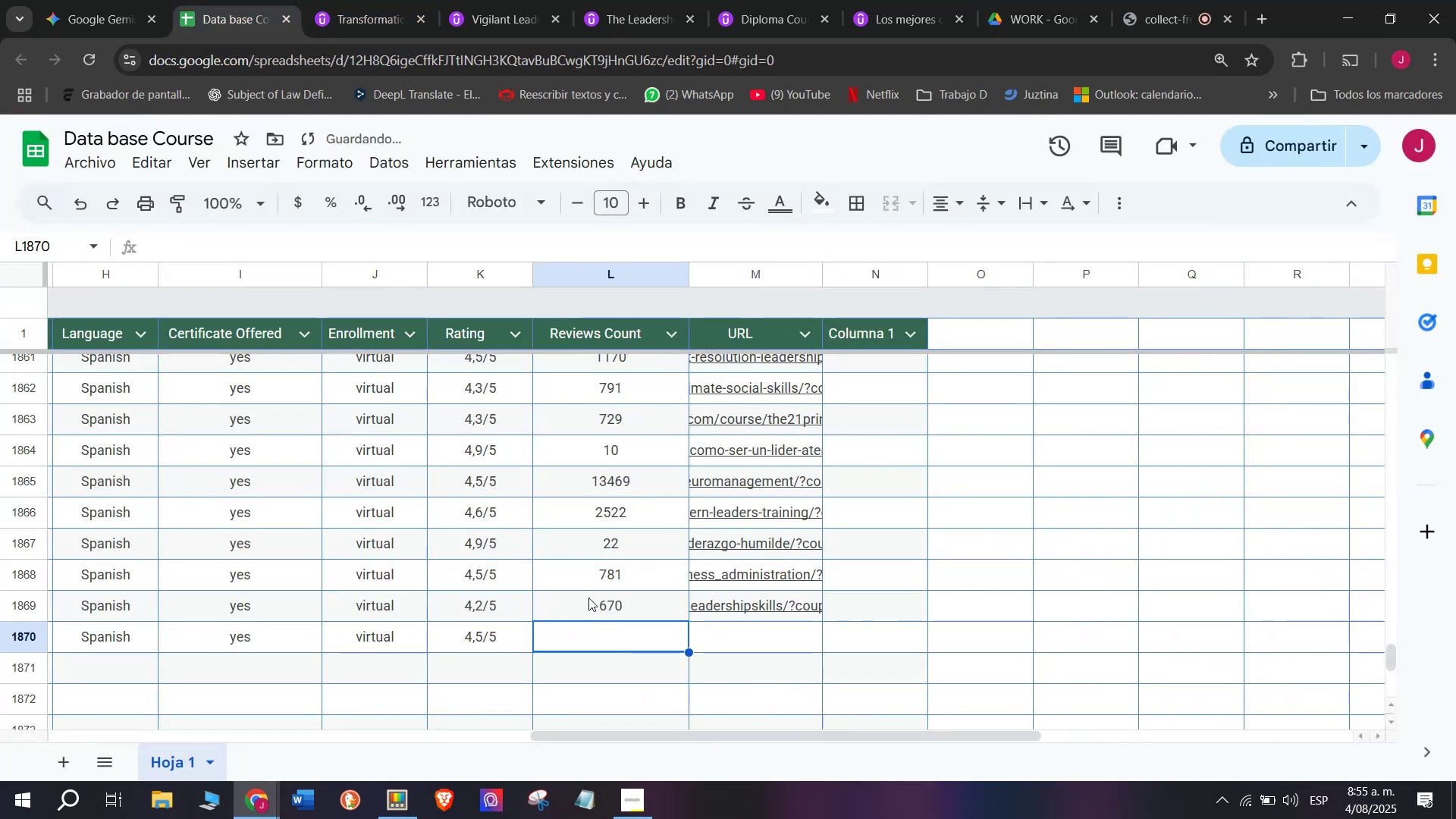 
key(Z)
 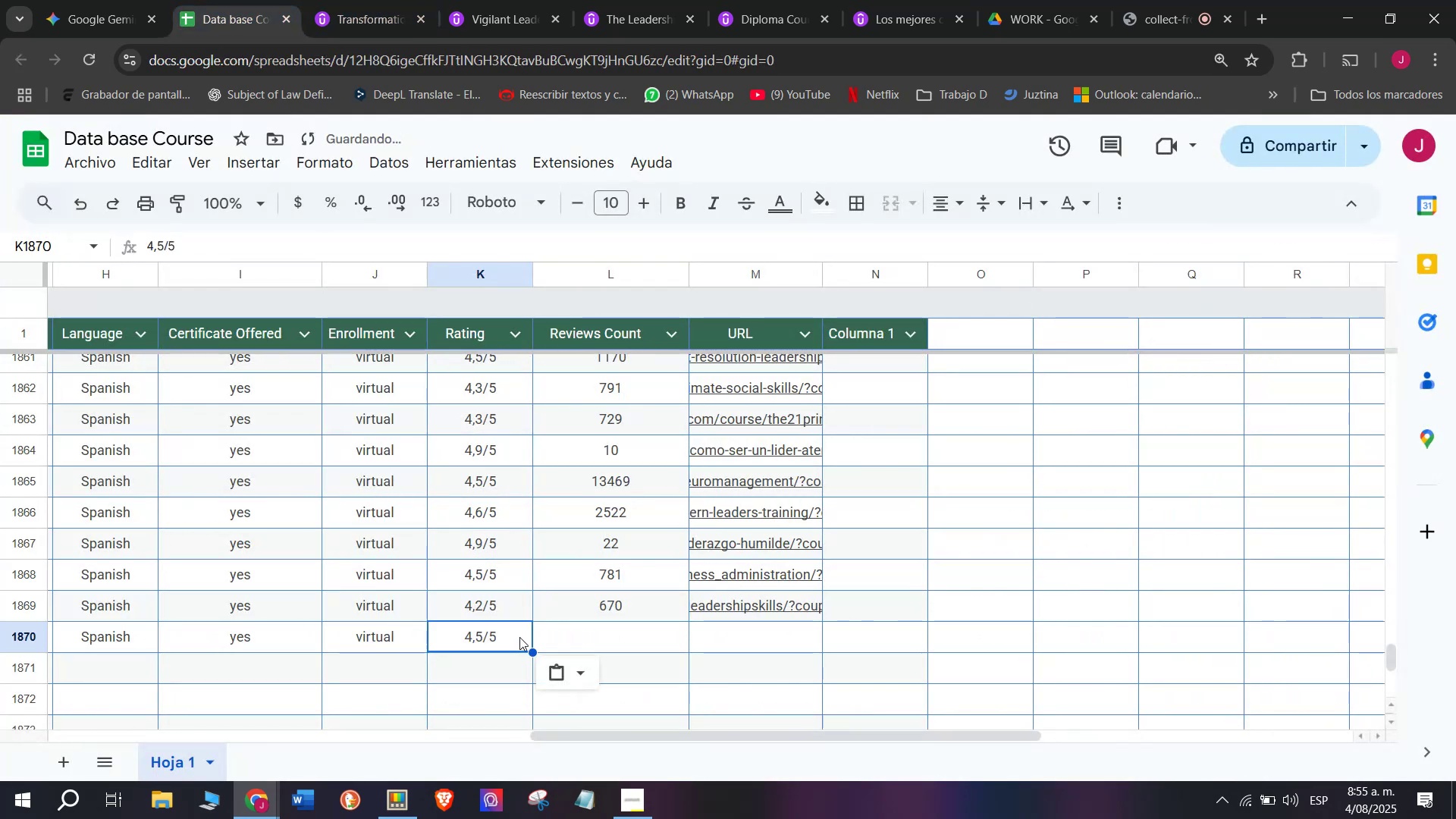 
key(Control+V)
 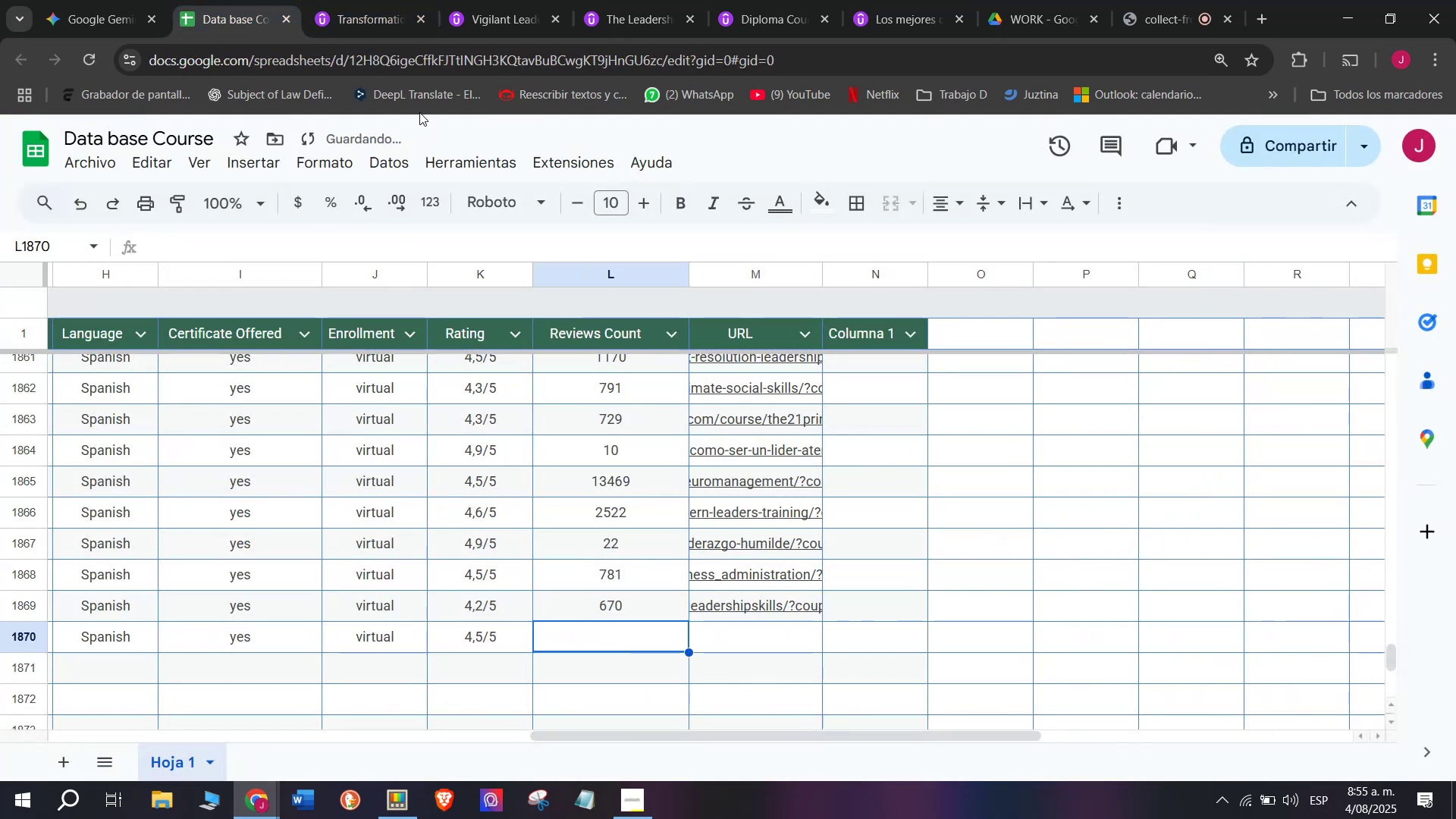 
left_click([355, 0])
 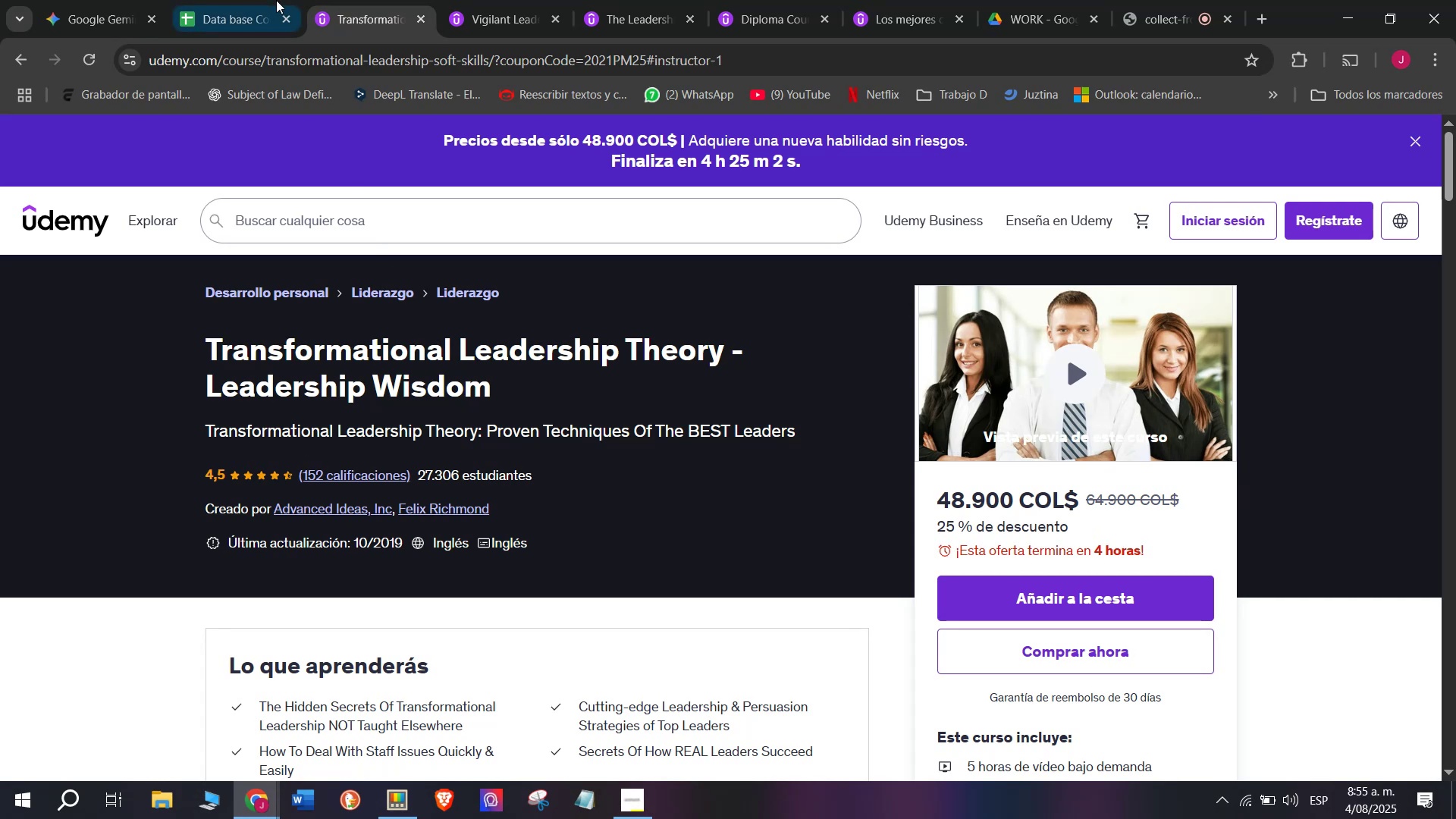 
left_click([259, 0])
 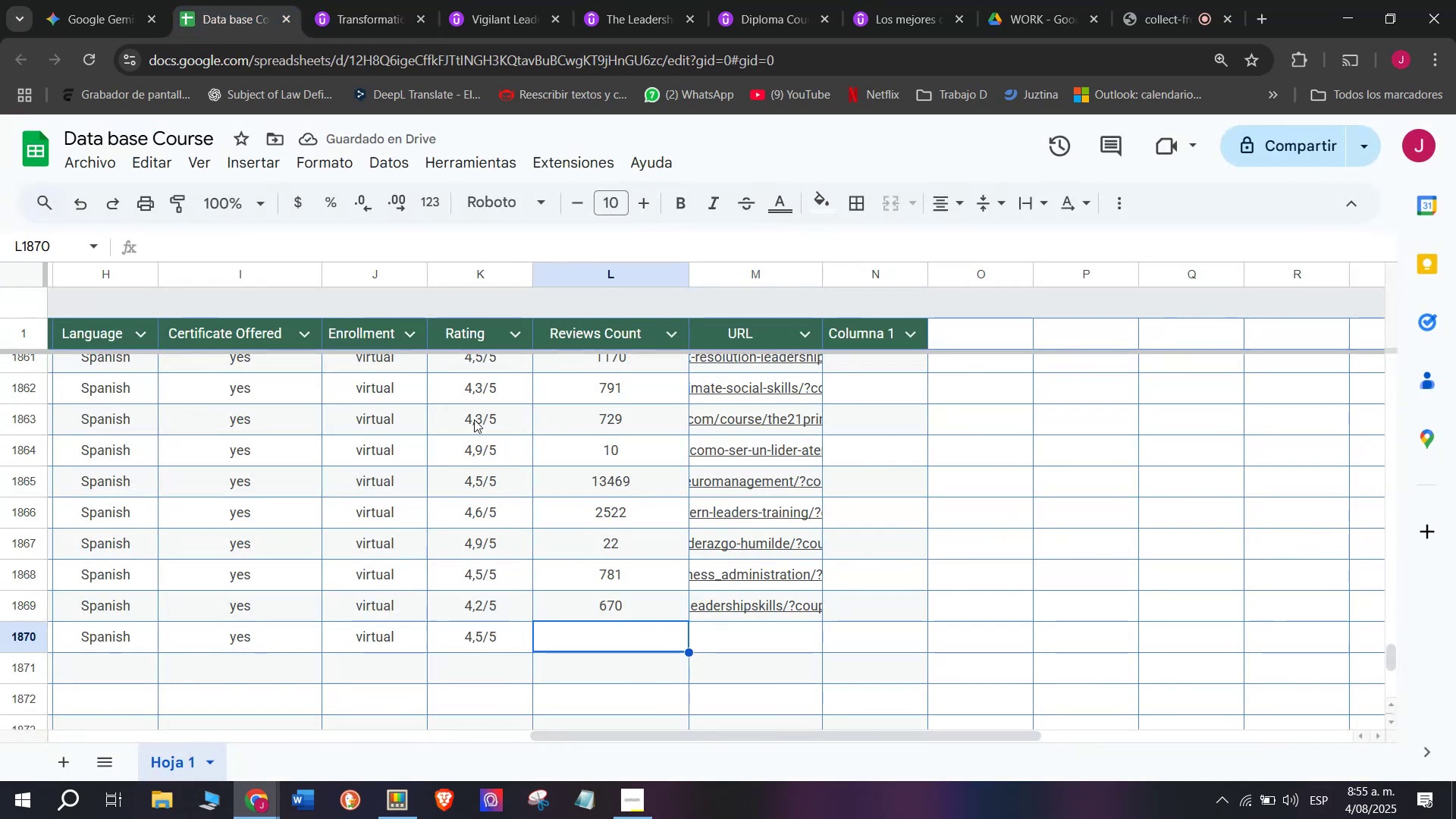 
type(152)
 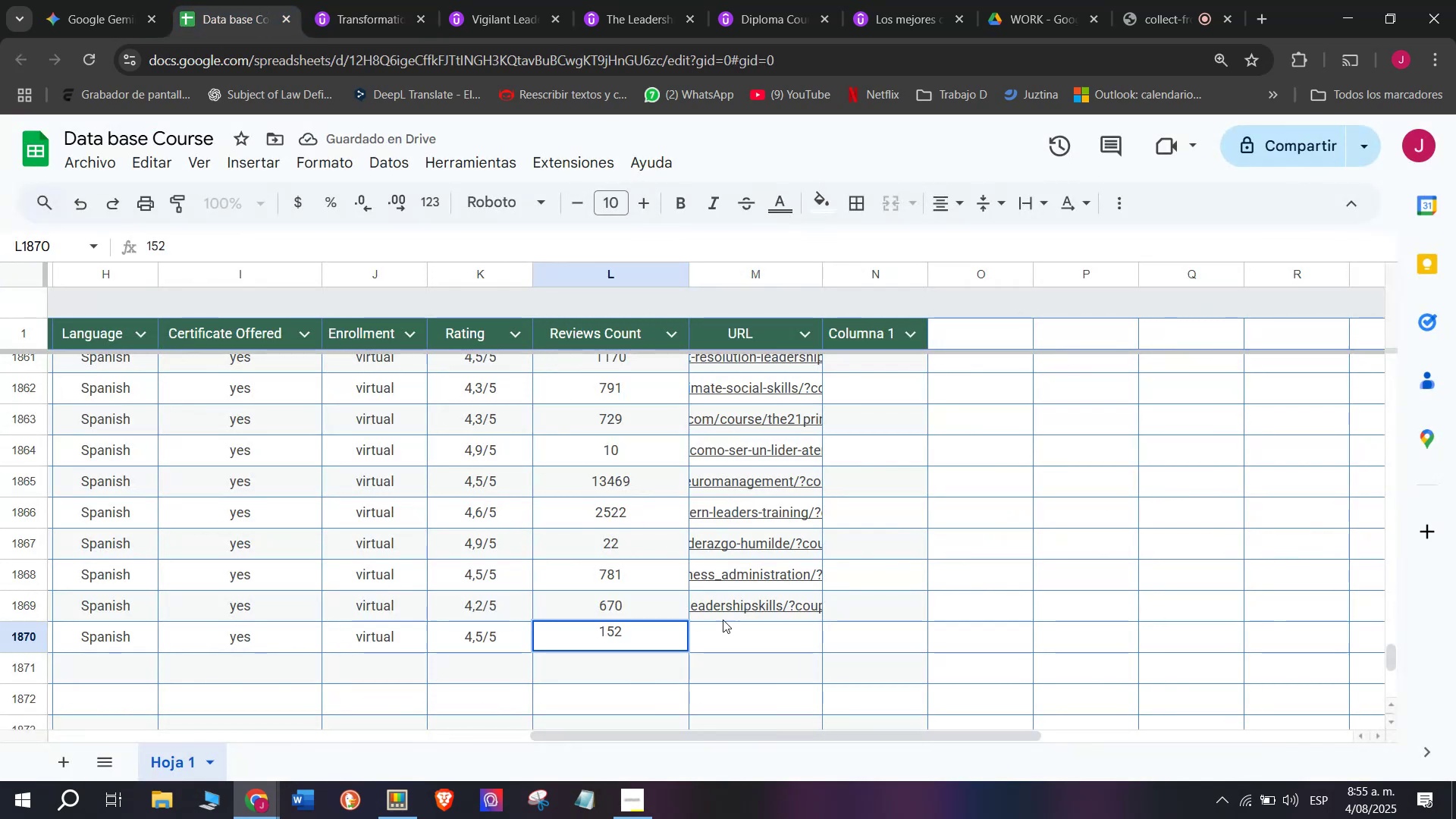 
left_click([736, 633])
 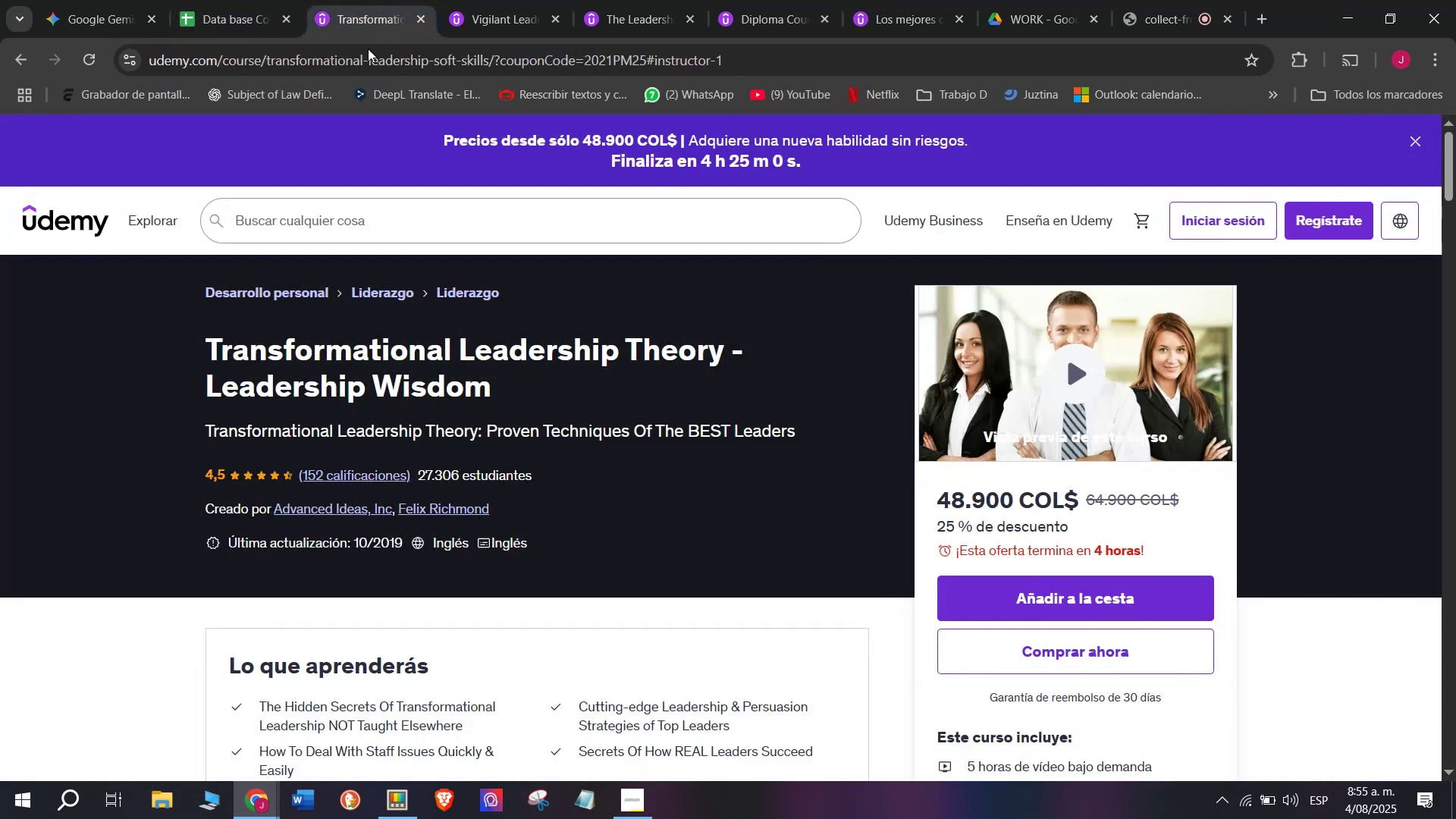 
double_click([378, 54])
 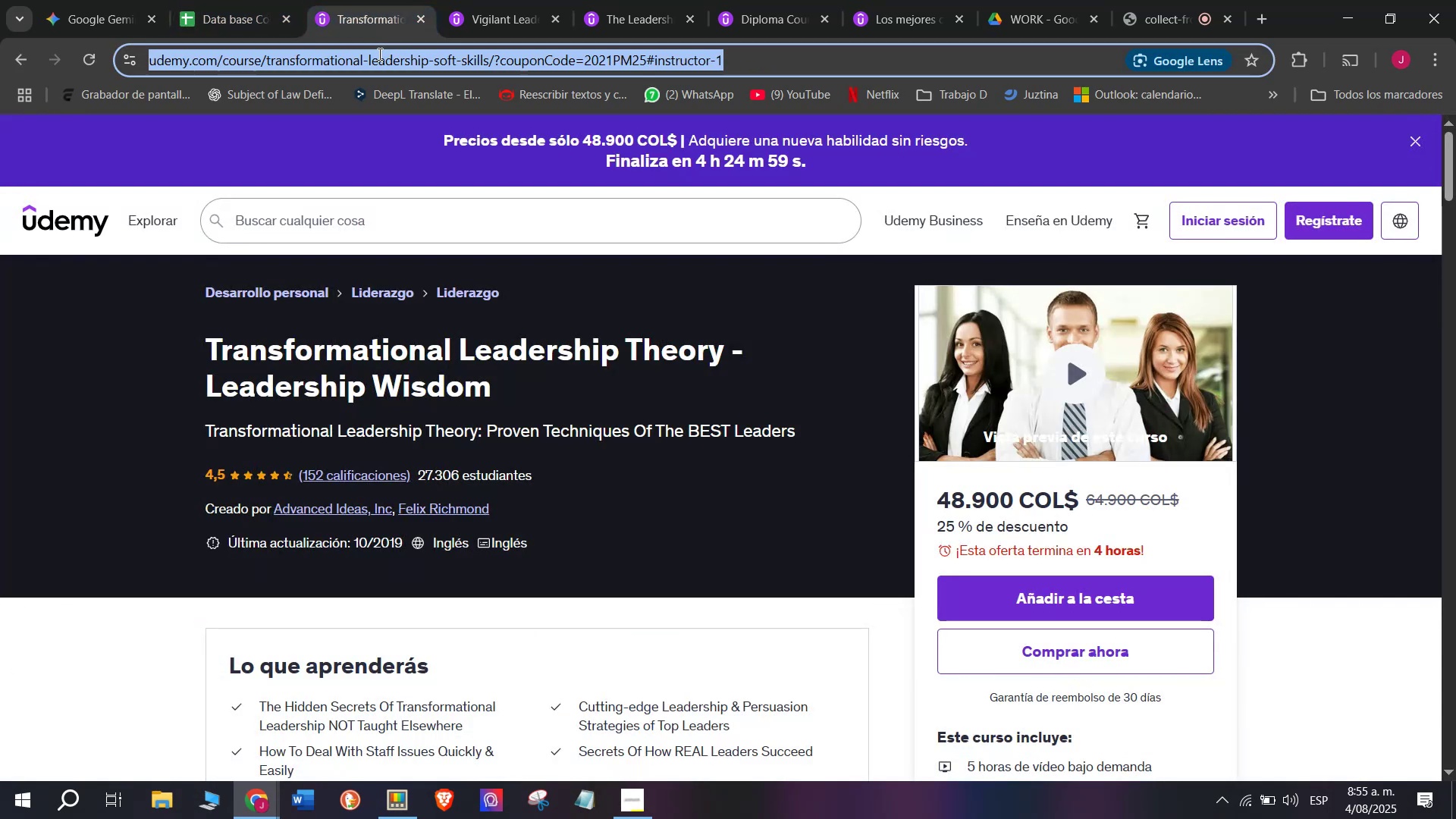 
triple_click([378, 54])
 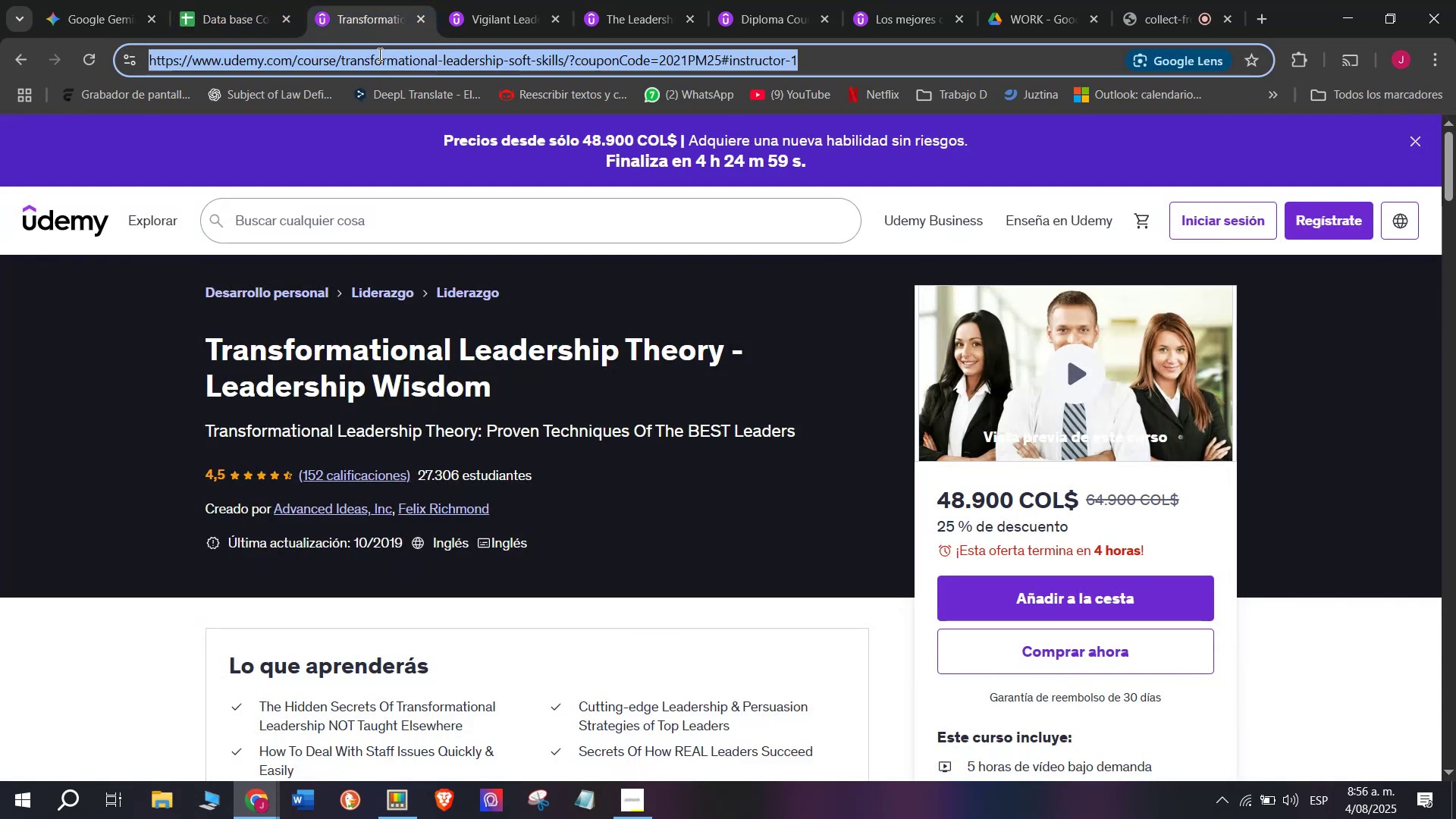 
triple_click([378, 54])
 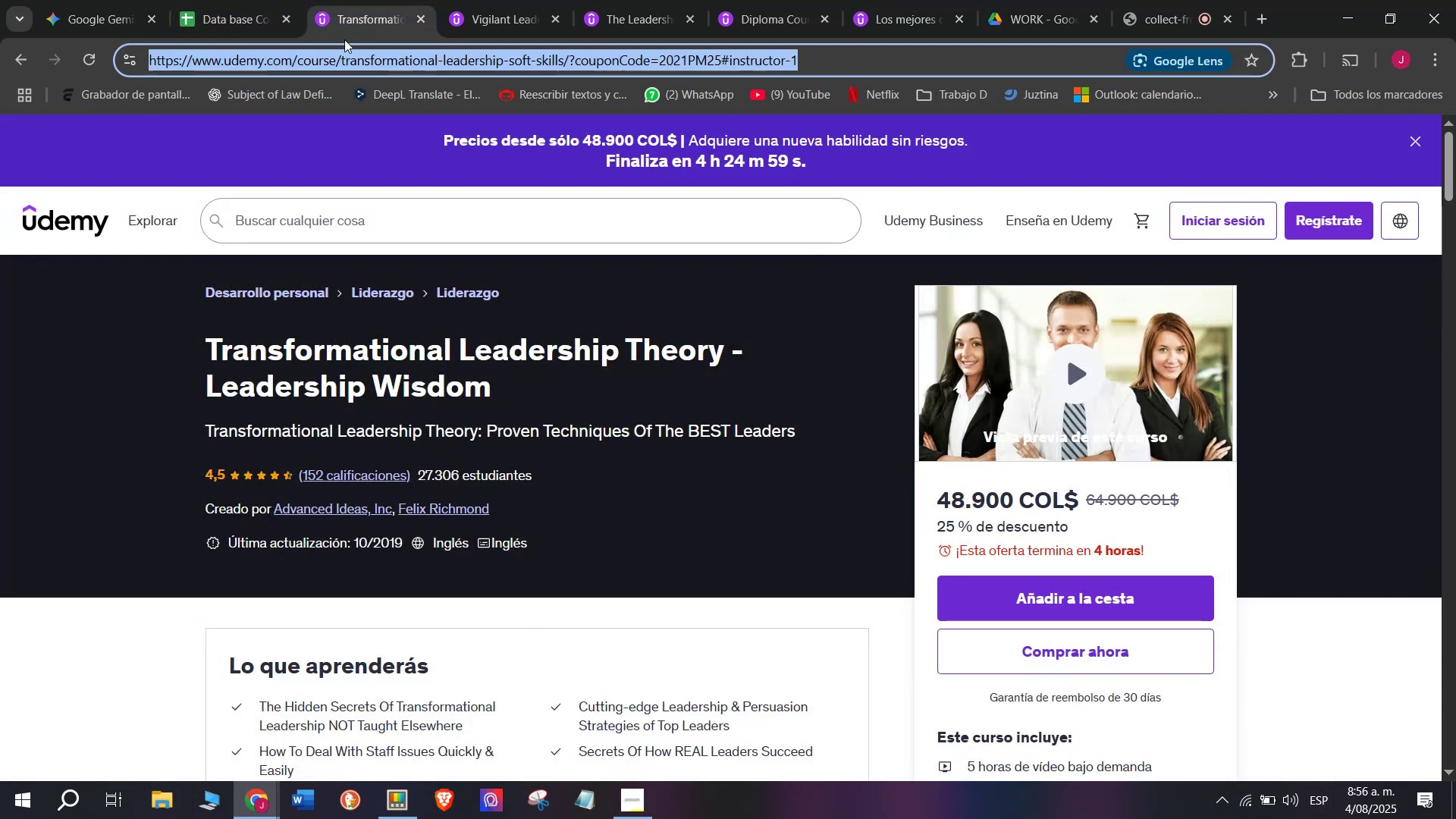 
key(Break)
 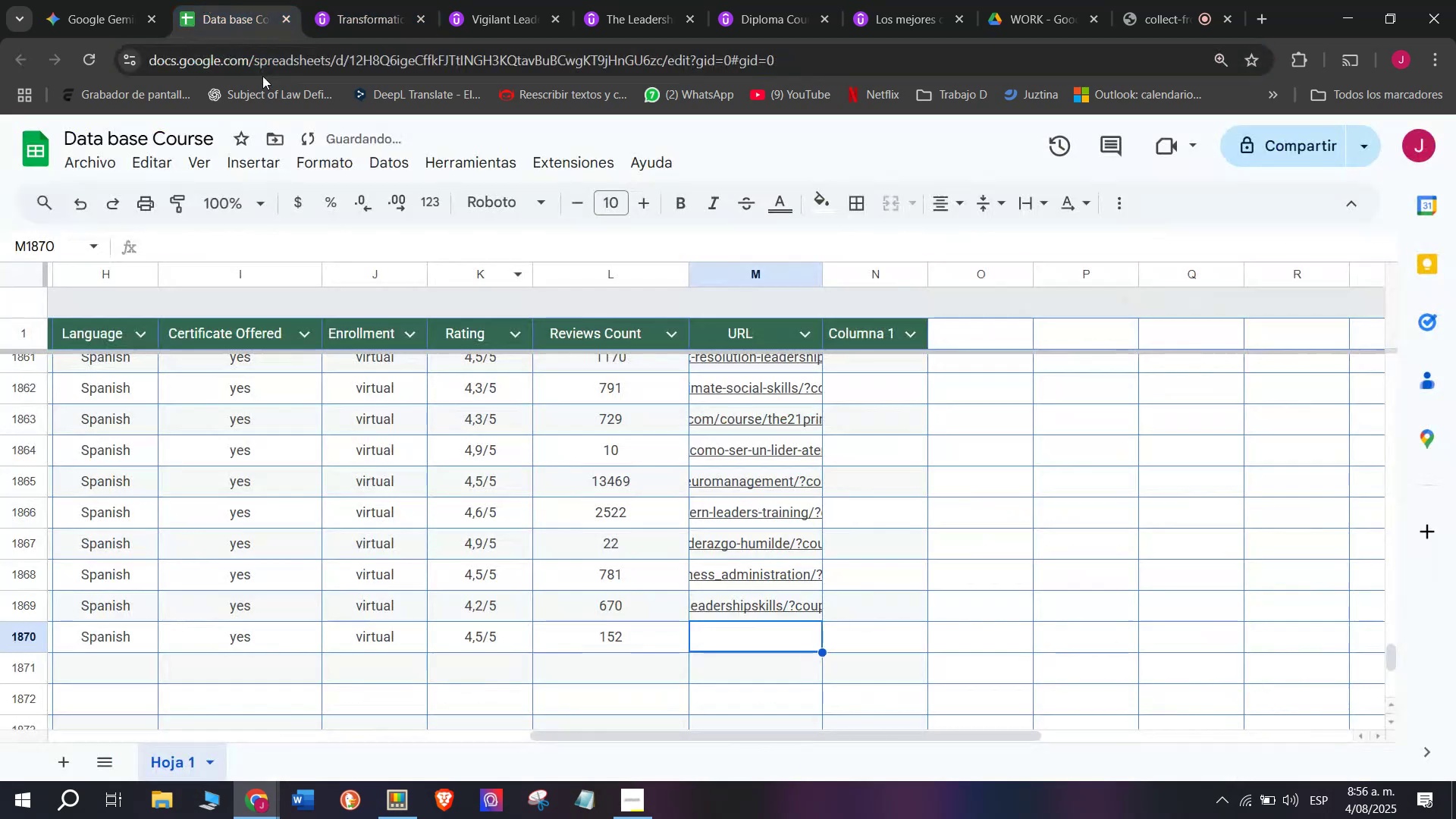 
key(Control+ControlLeft)
 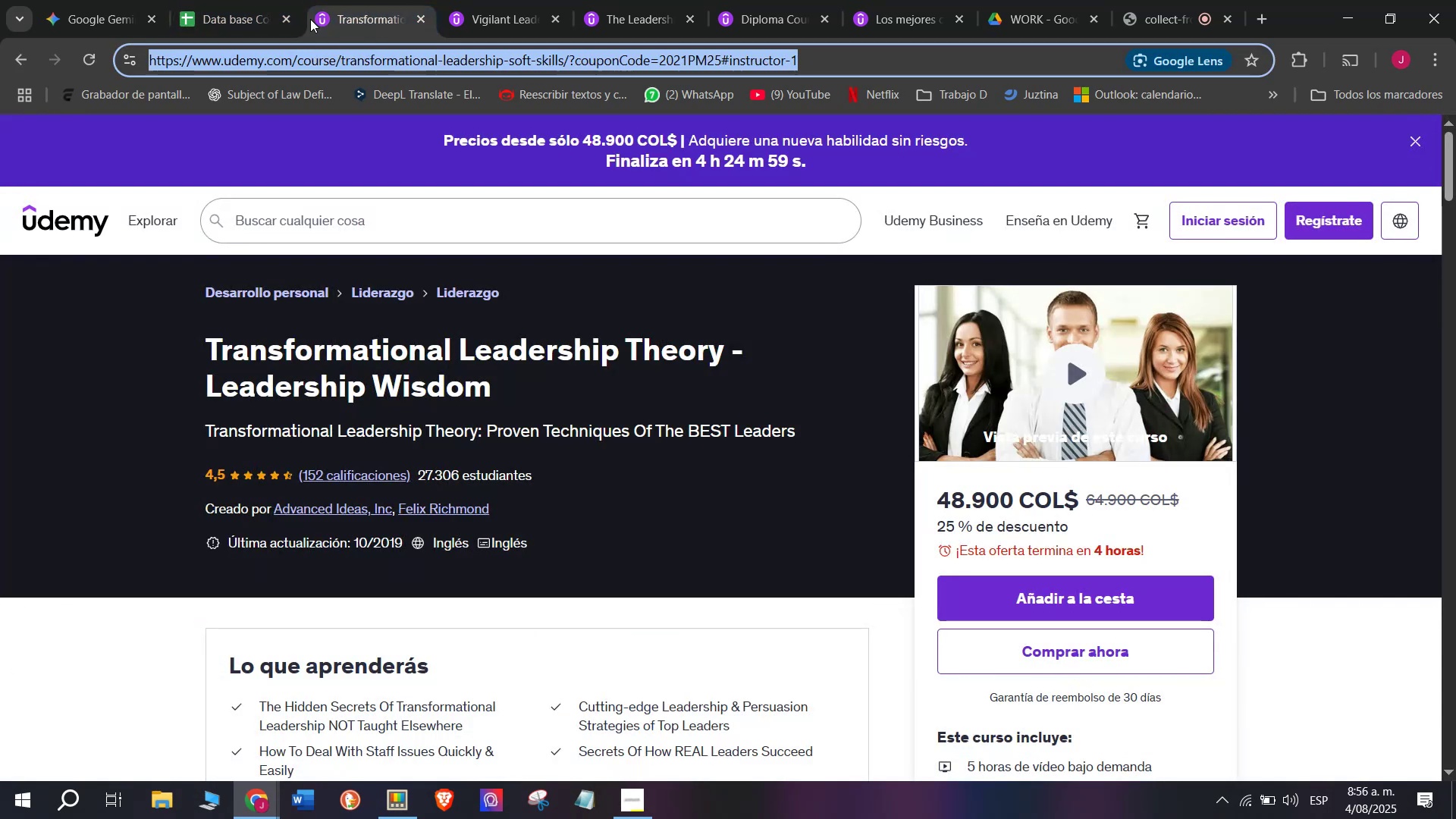 
key(Control+C)
 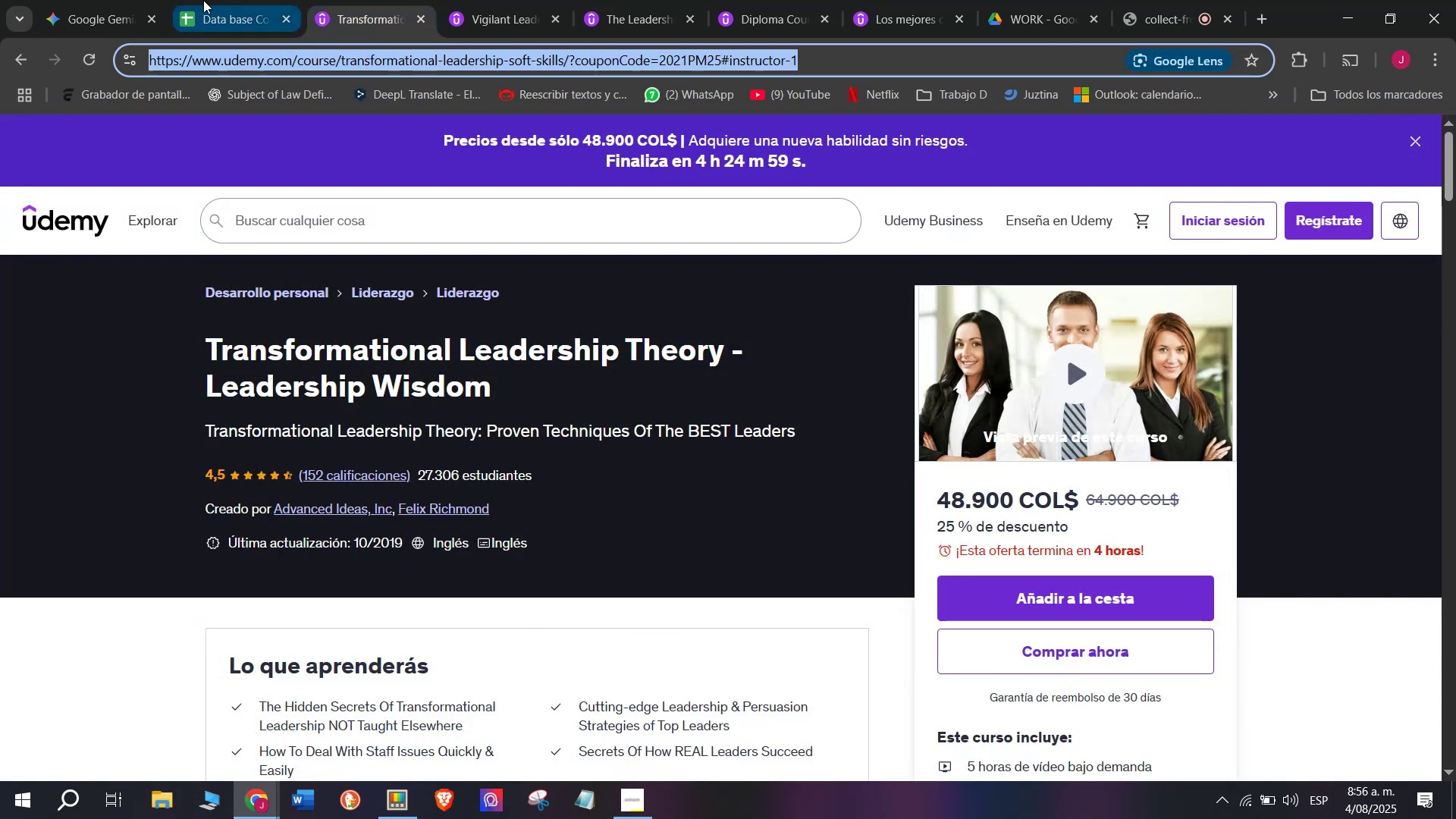 
triple_click([203, 0])
 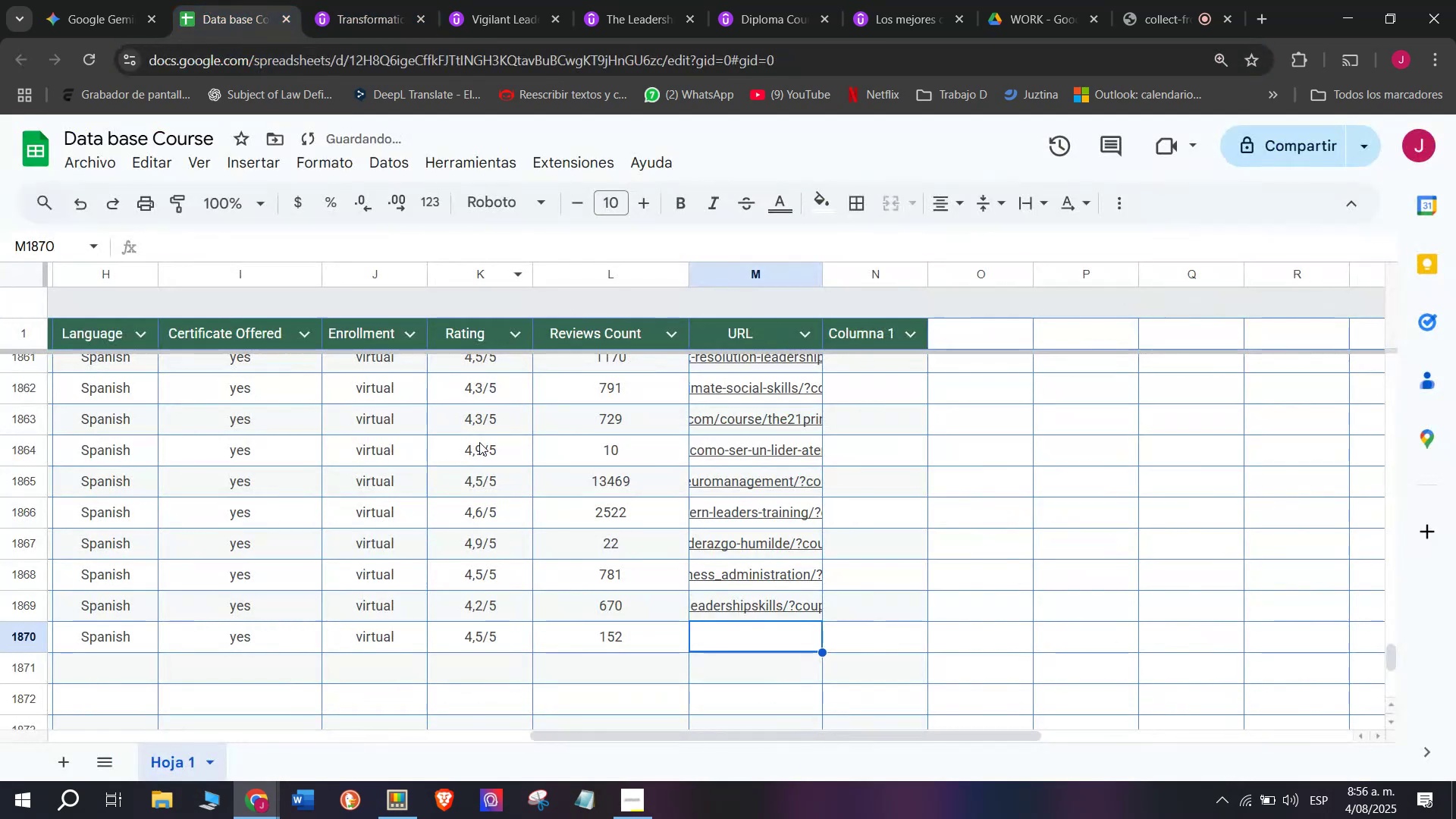 
key(Control+ControlLeft)
 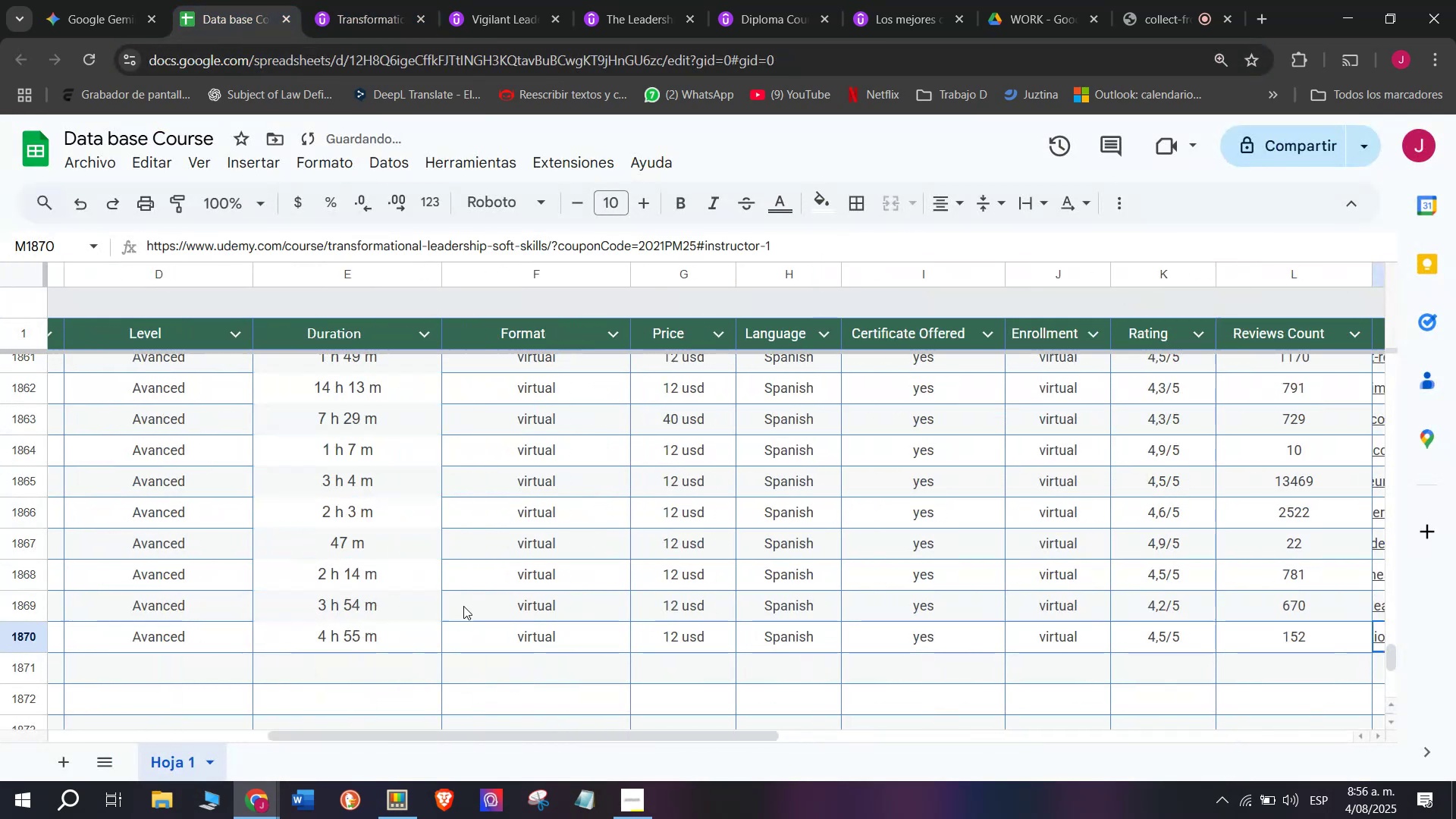 
key(Z)
 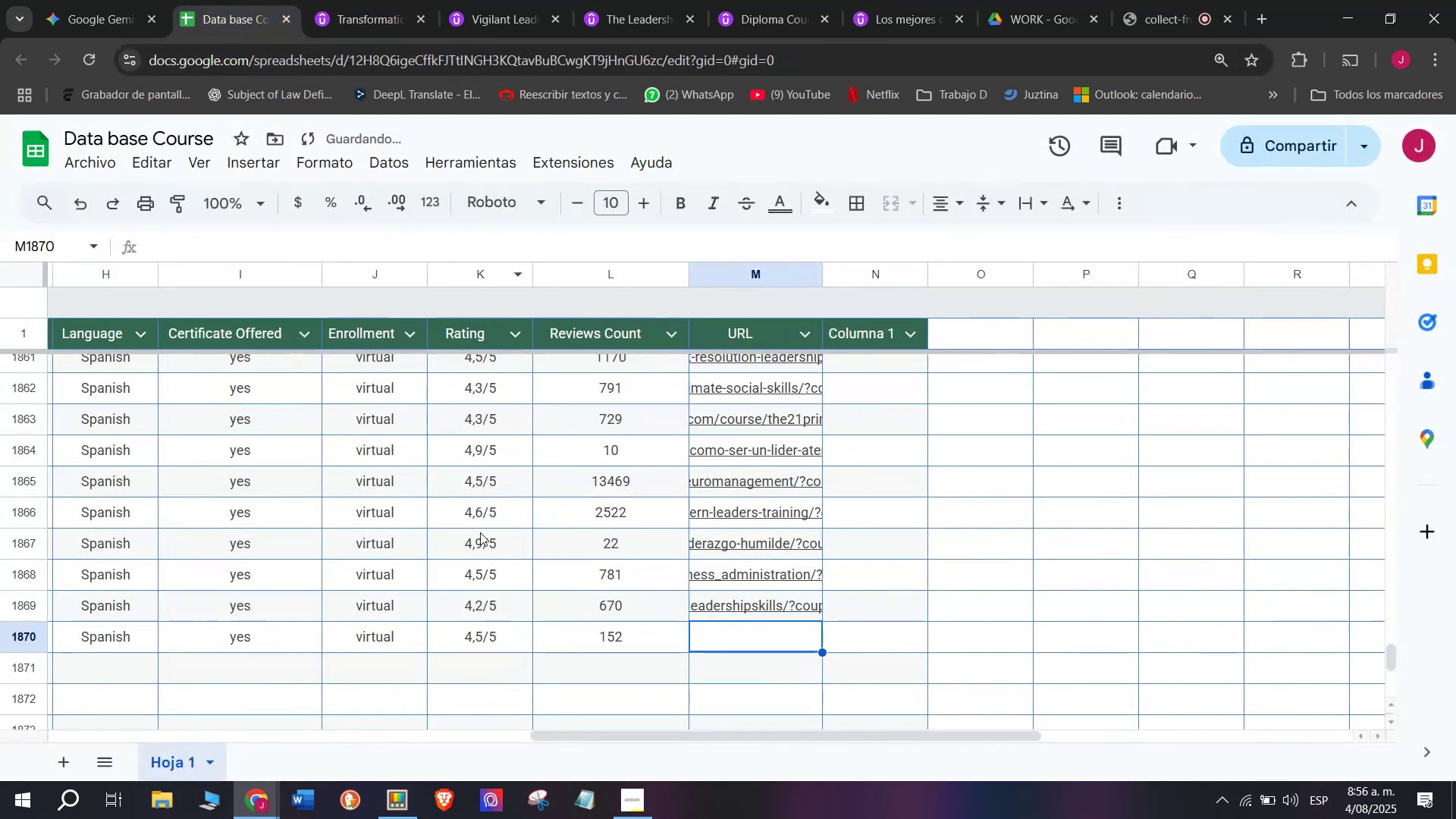 
key(Control+V)
 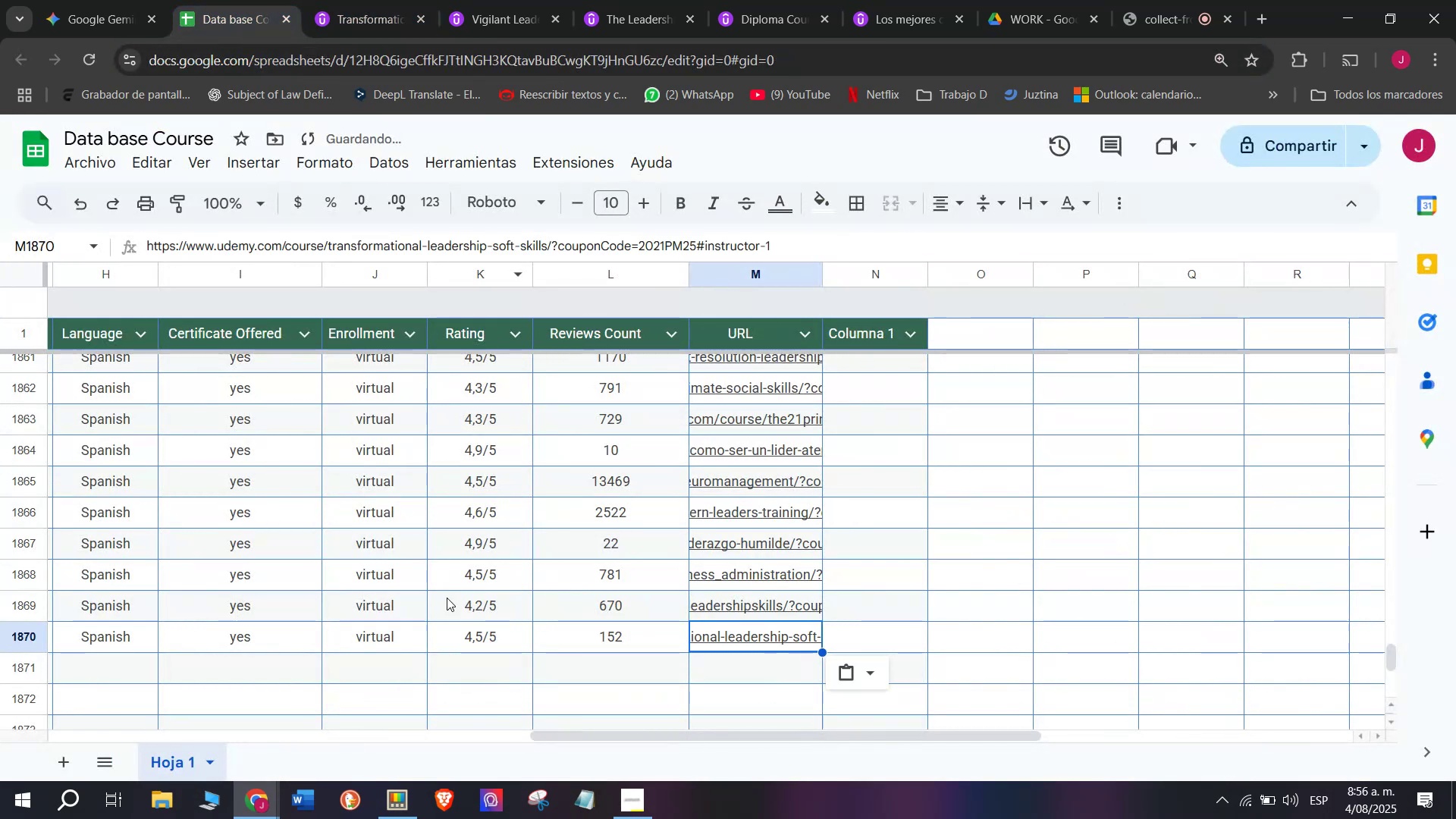 
scroll: coordinate [453, 608], scroll_direction: up, amount: 3.0
 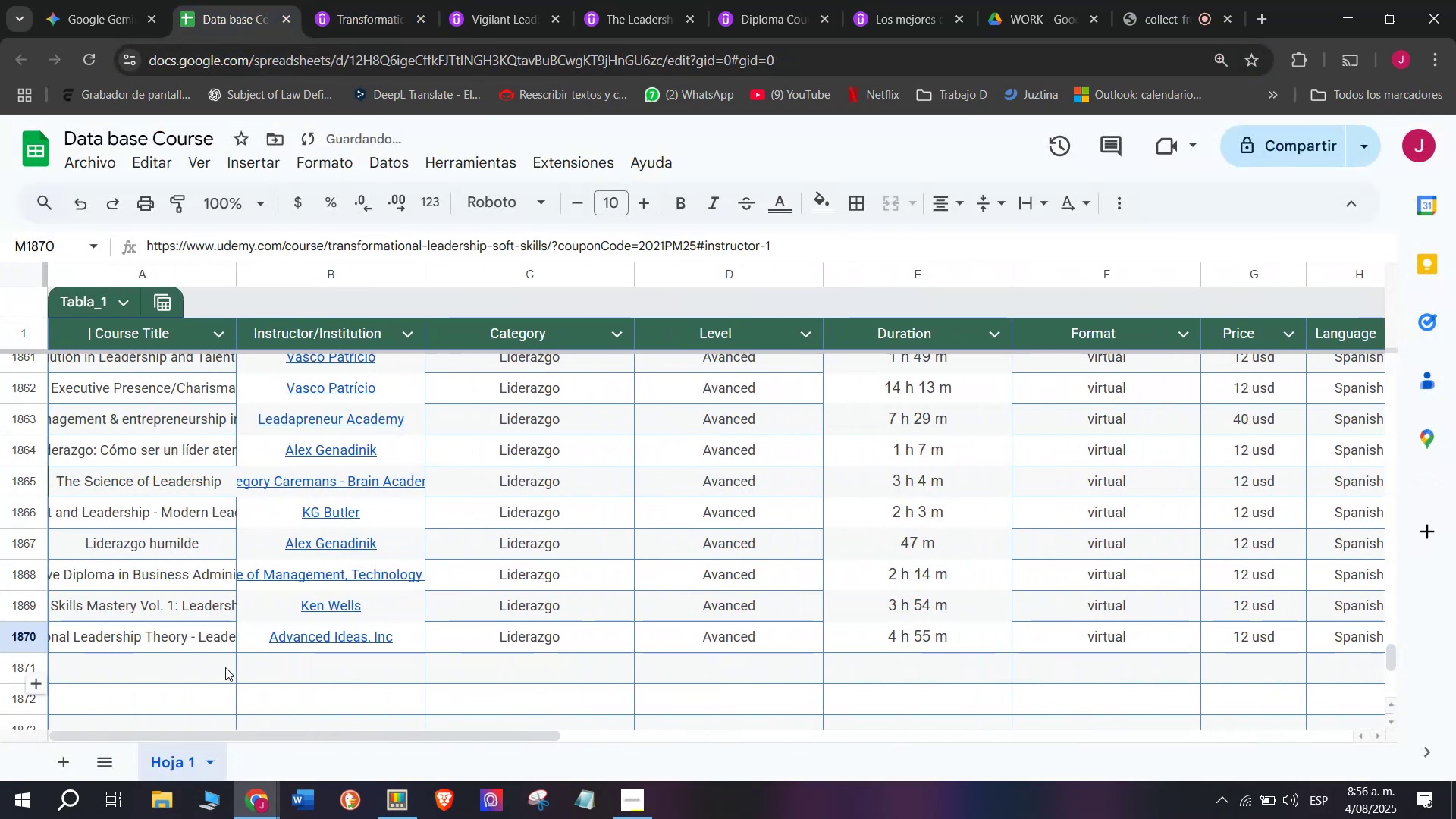 
left_click([225, 667])
 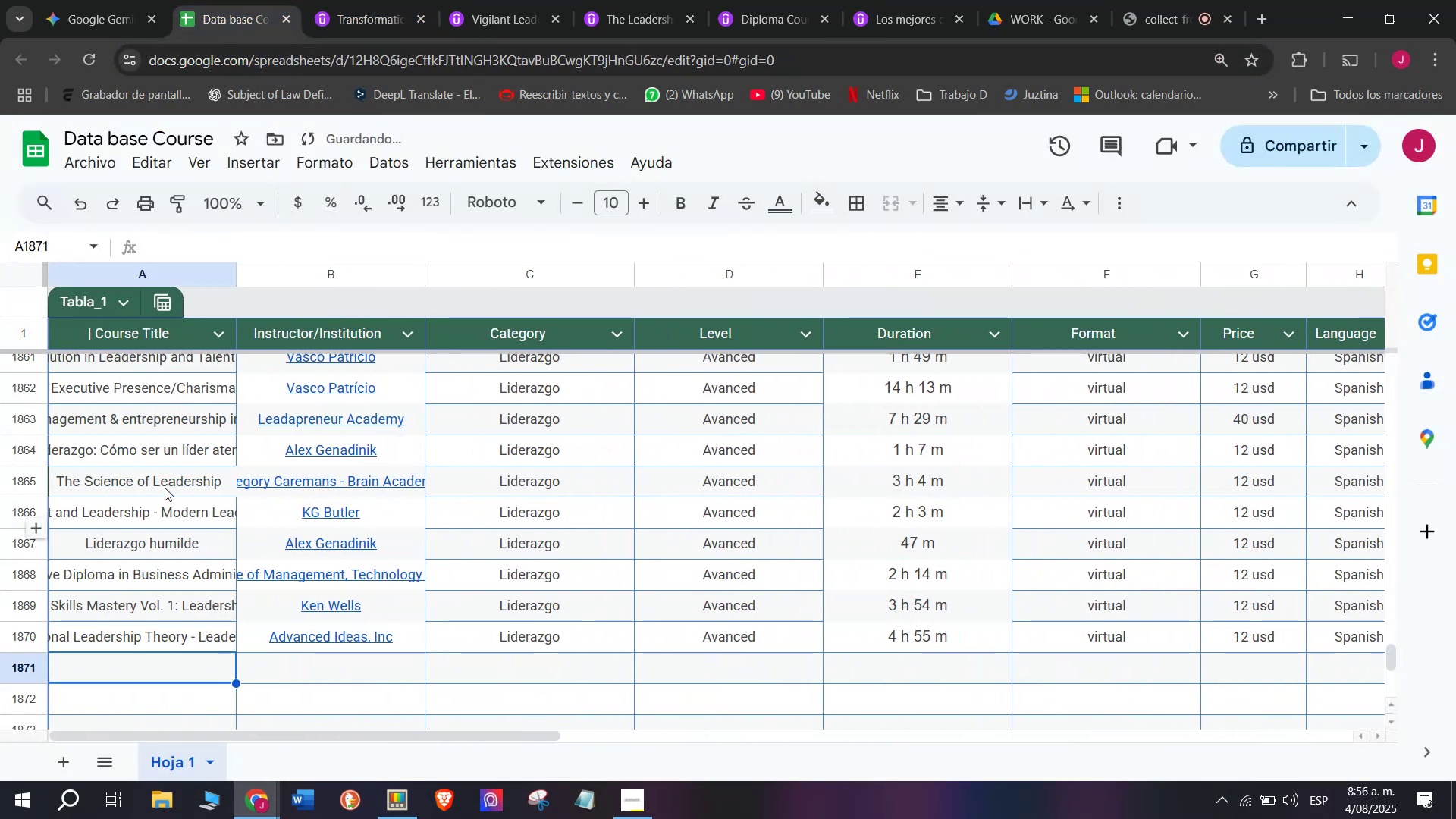 
scroll: coordinate [161, 469], scroll_direction: down, amount: 1.0
 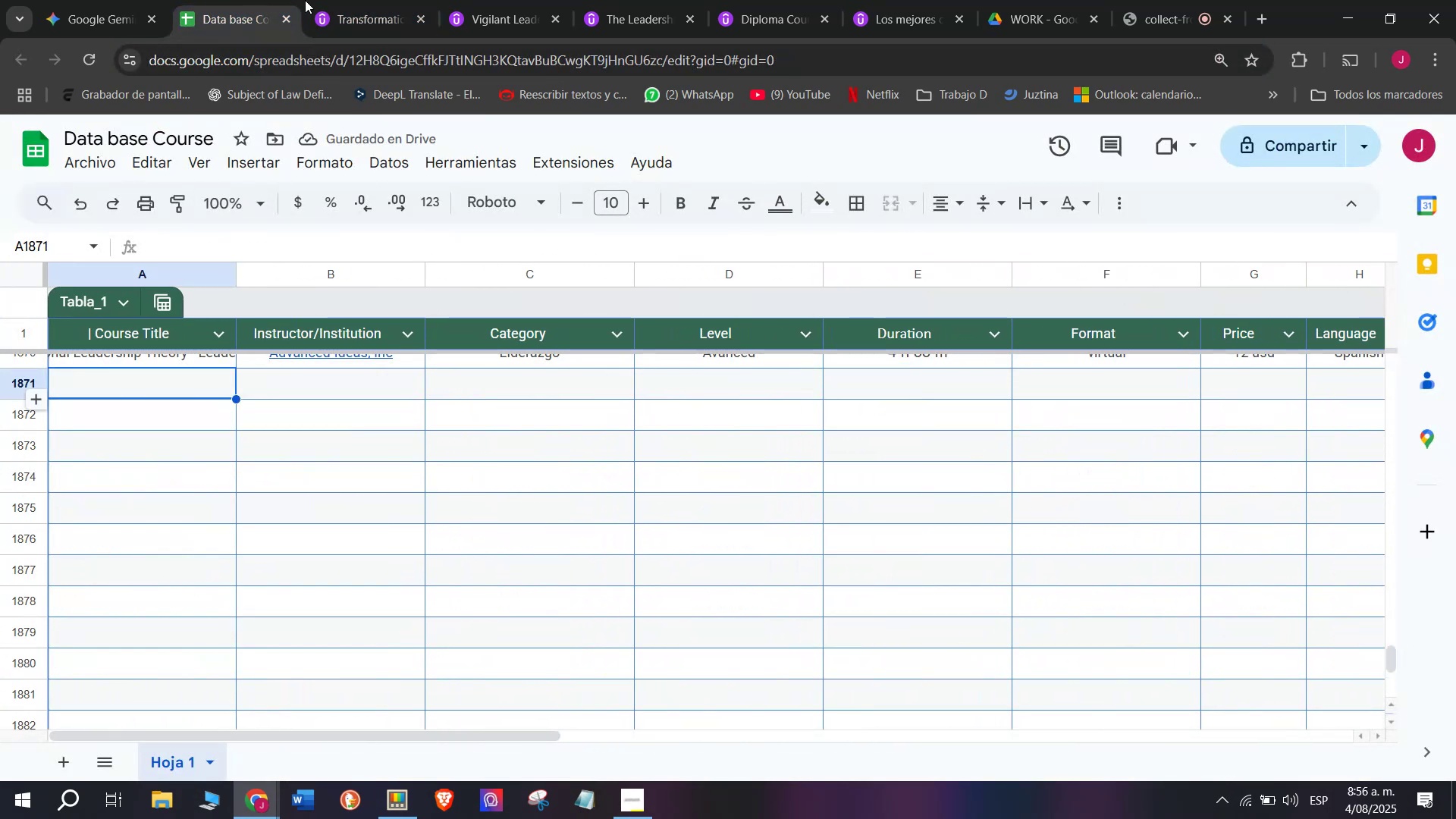 
left_click([347, 0])
 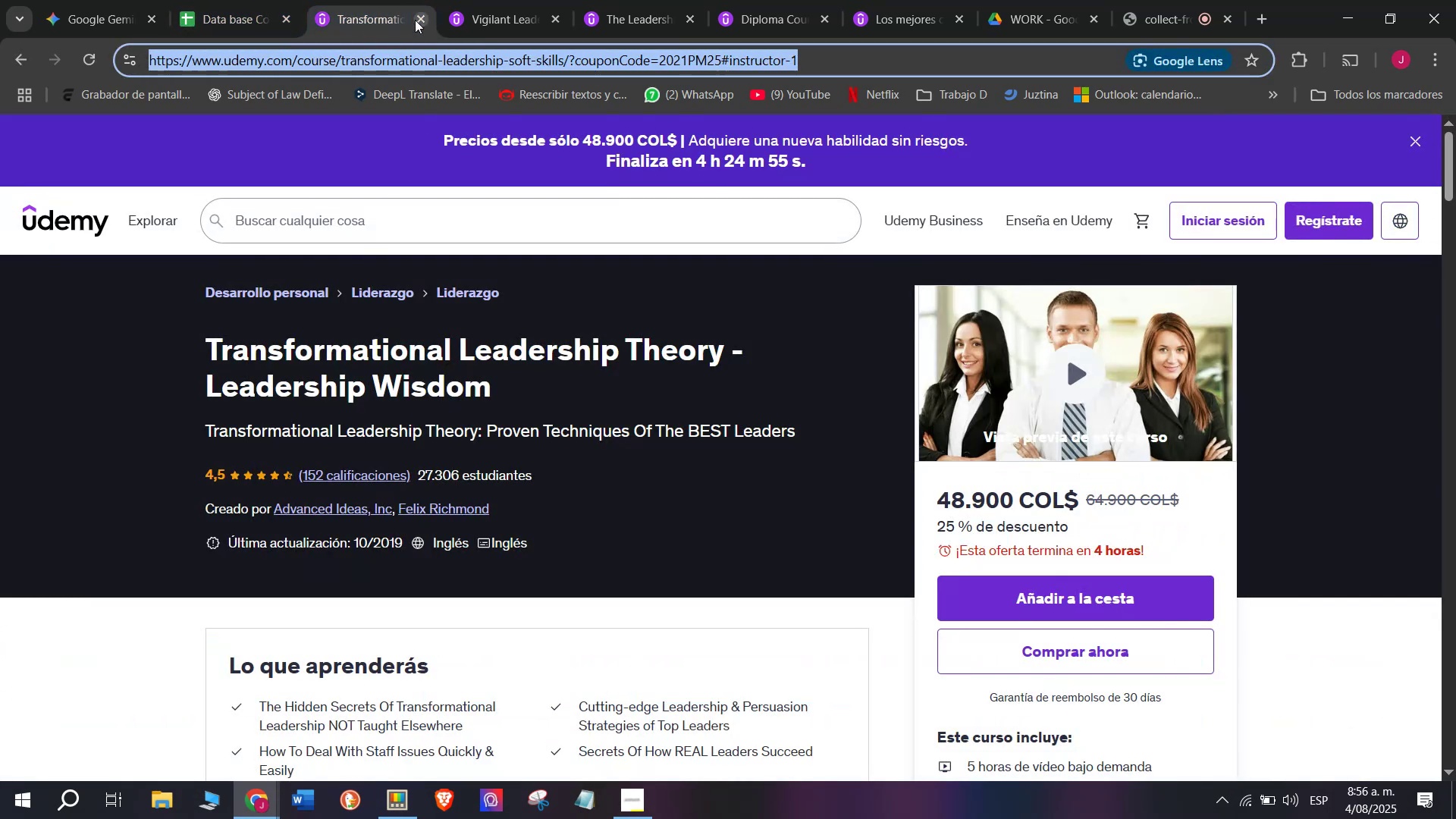 
left_click([416, 25])
 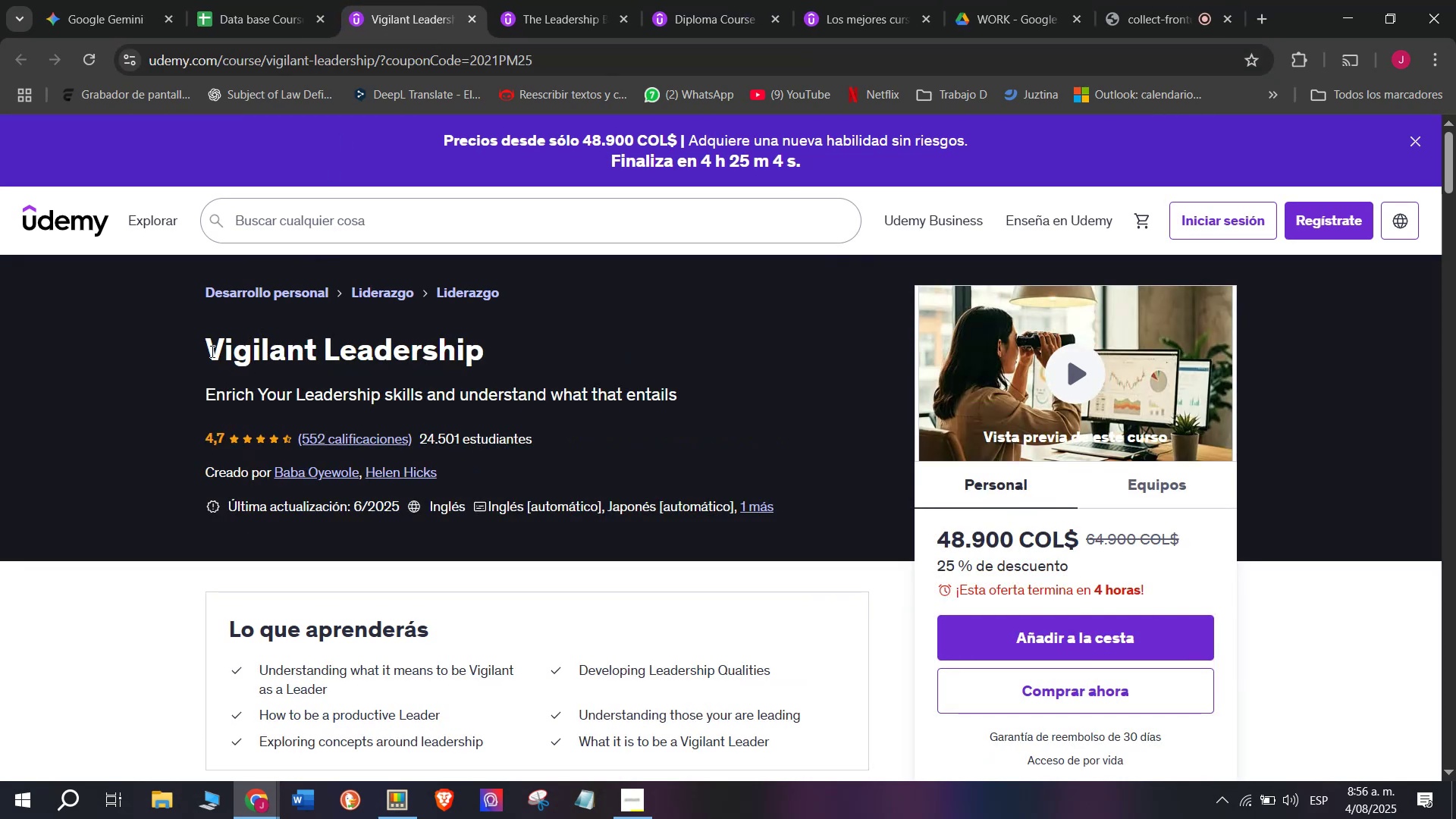 
left_click_drag(start_coordinate=[206, 347], to_coordinate=[492, 337])
 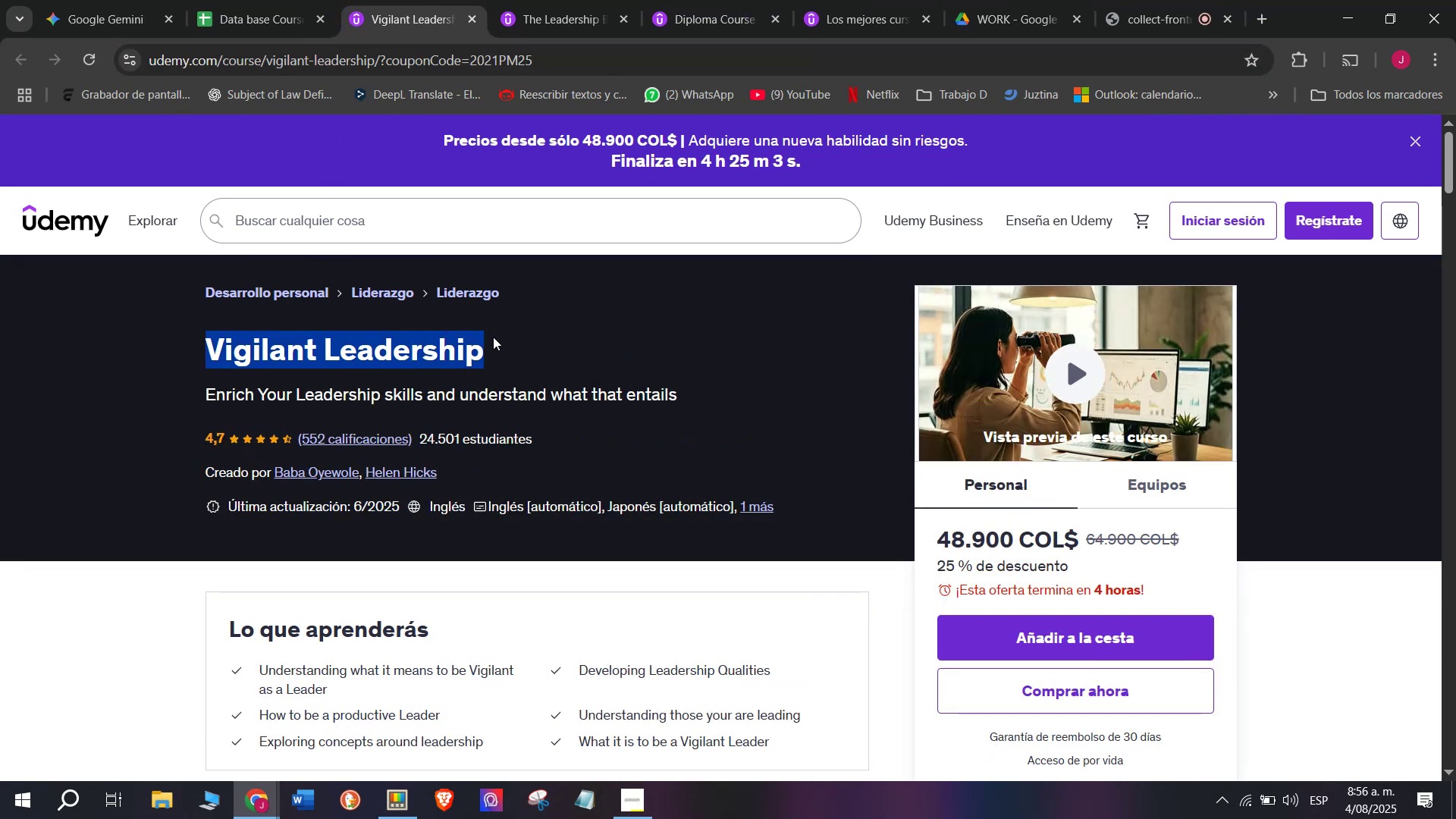 
key(Break)
 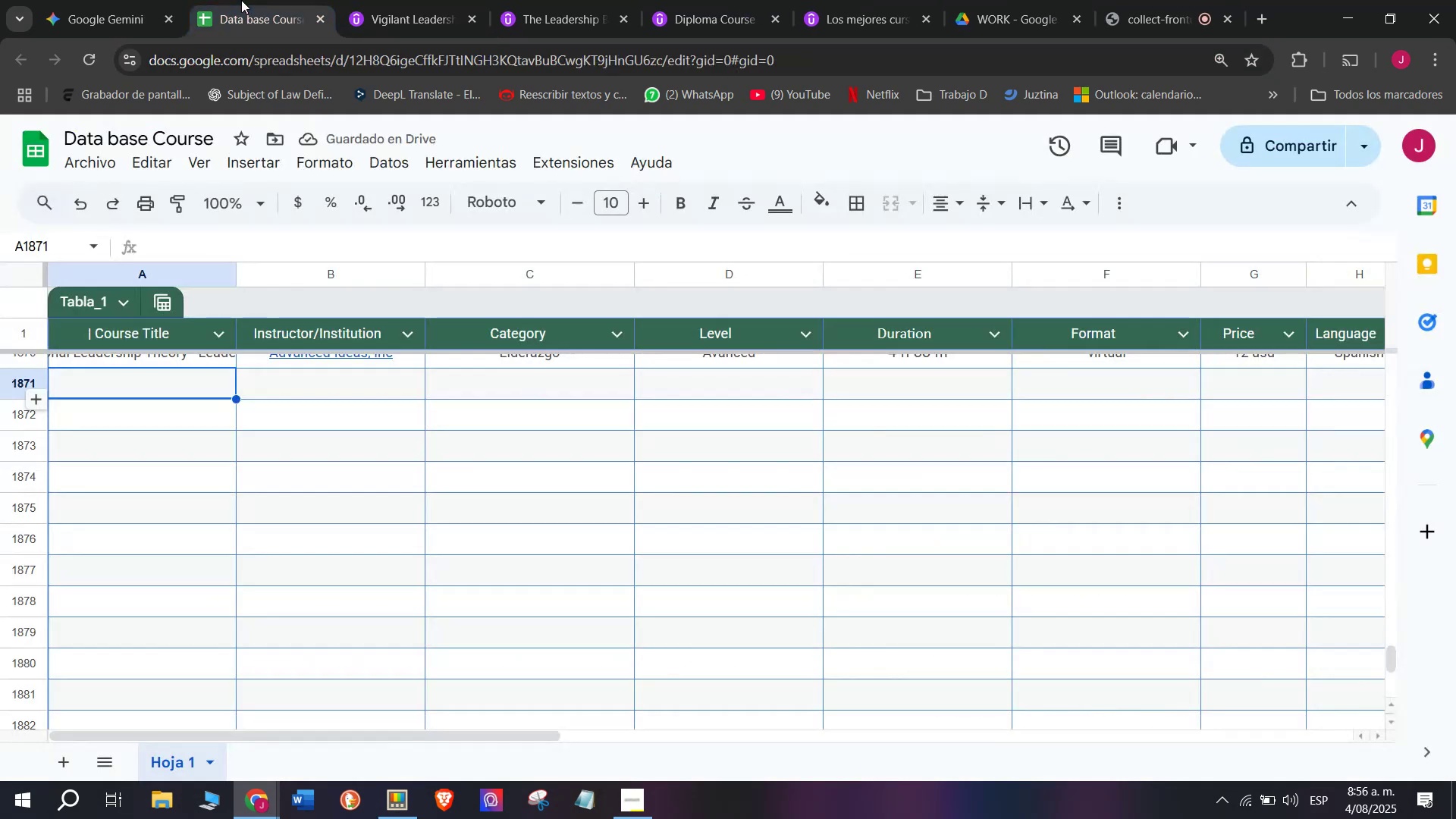 
key(Control+ControlLeft)
 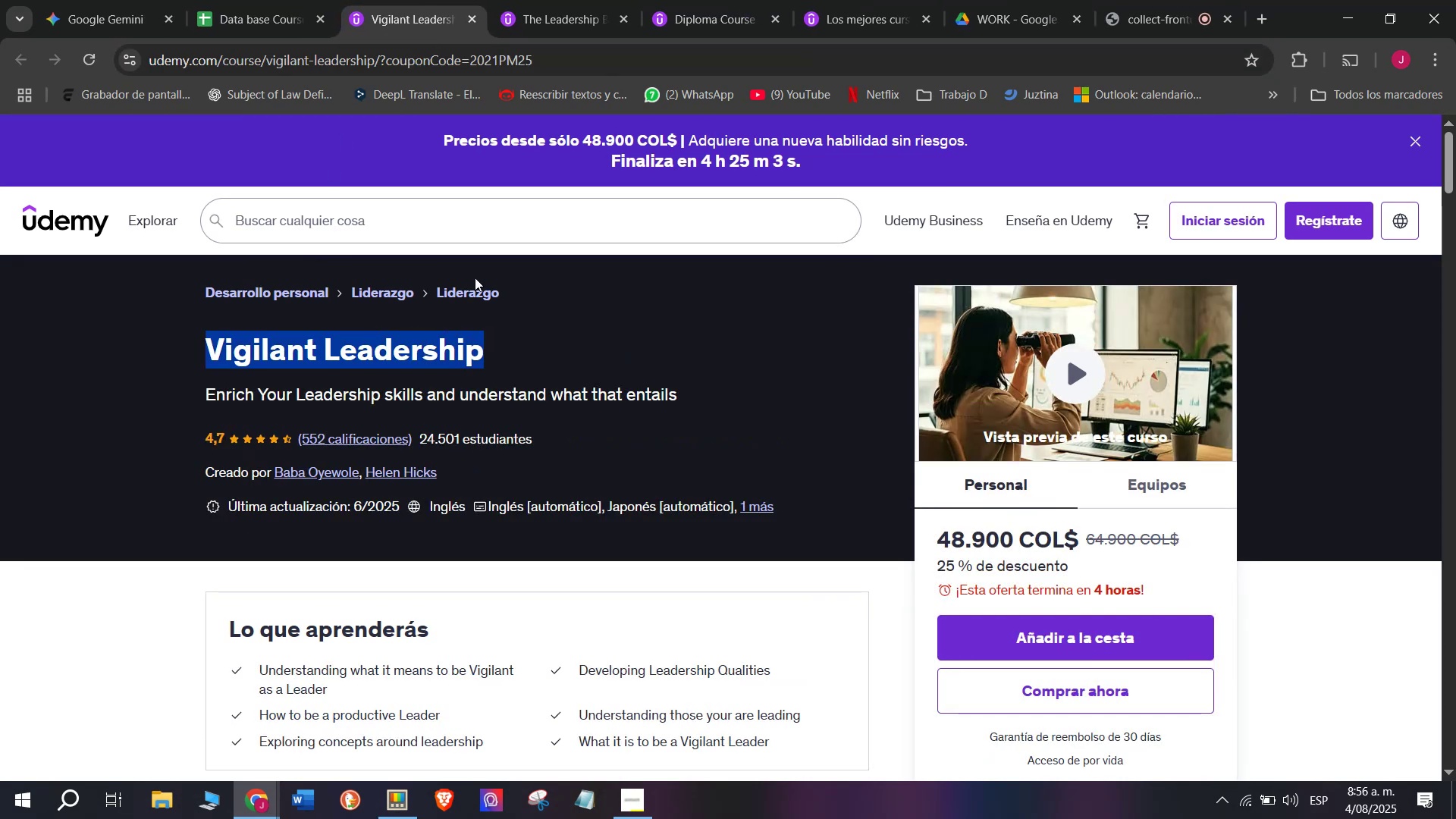 
key(Control+C)
 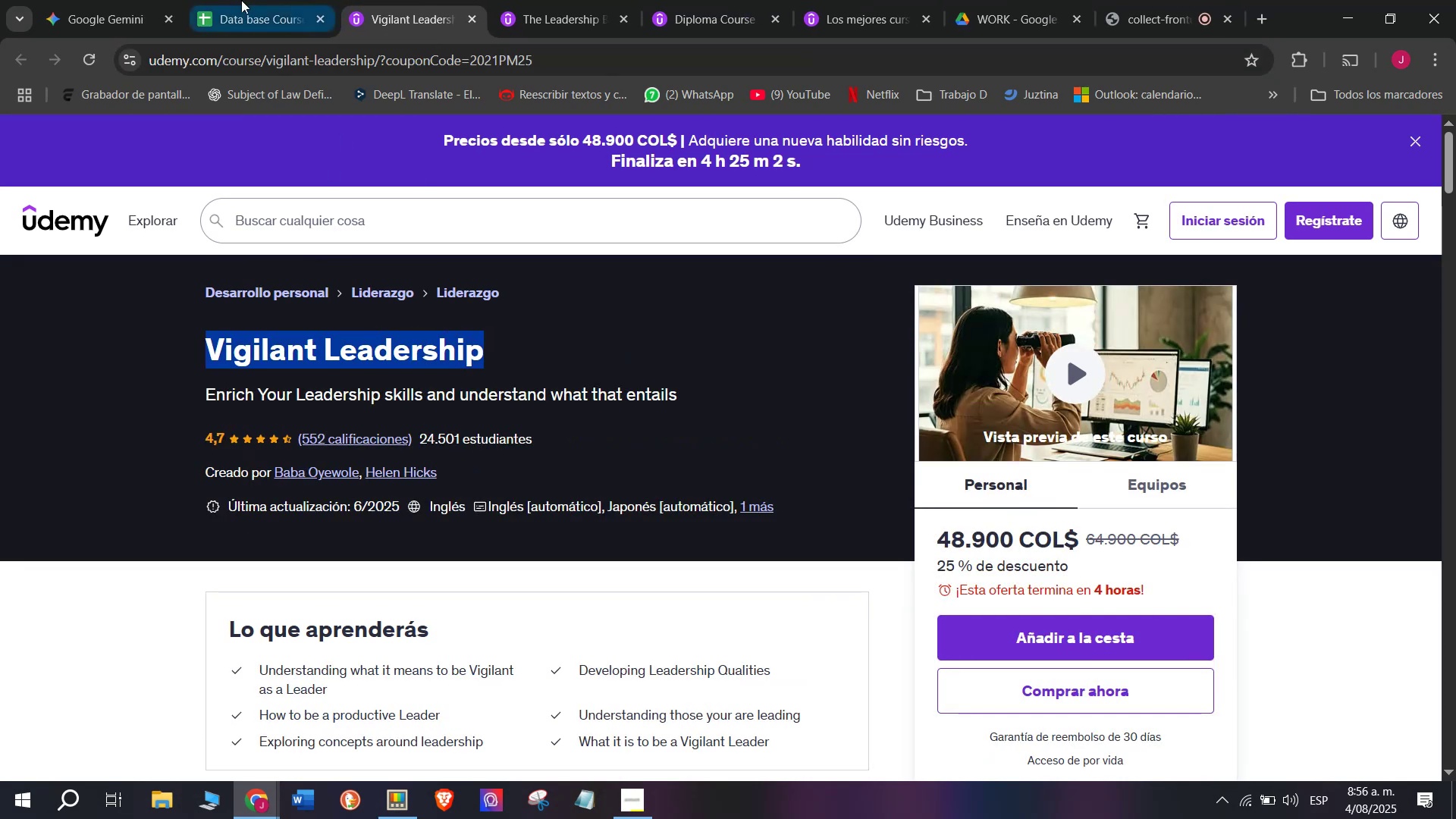 
left_click([241, 0])
 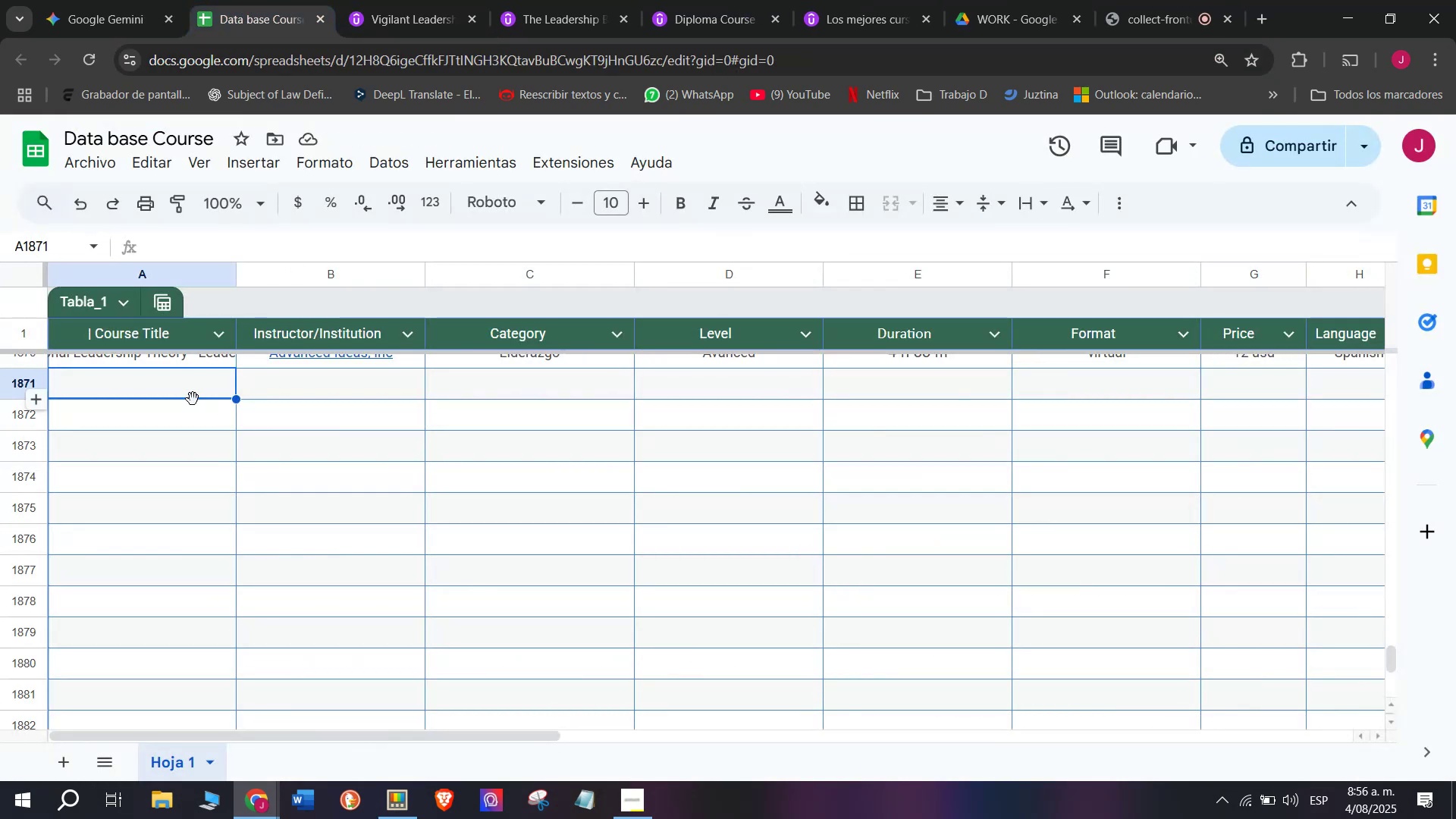 
double_click([193, 399])
 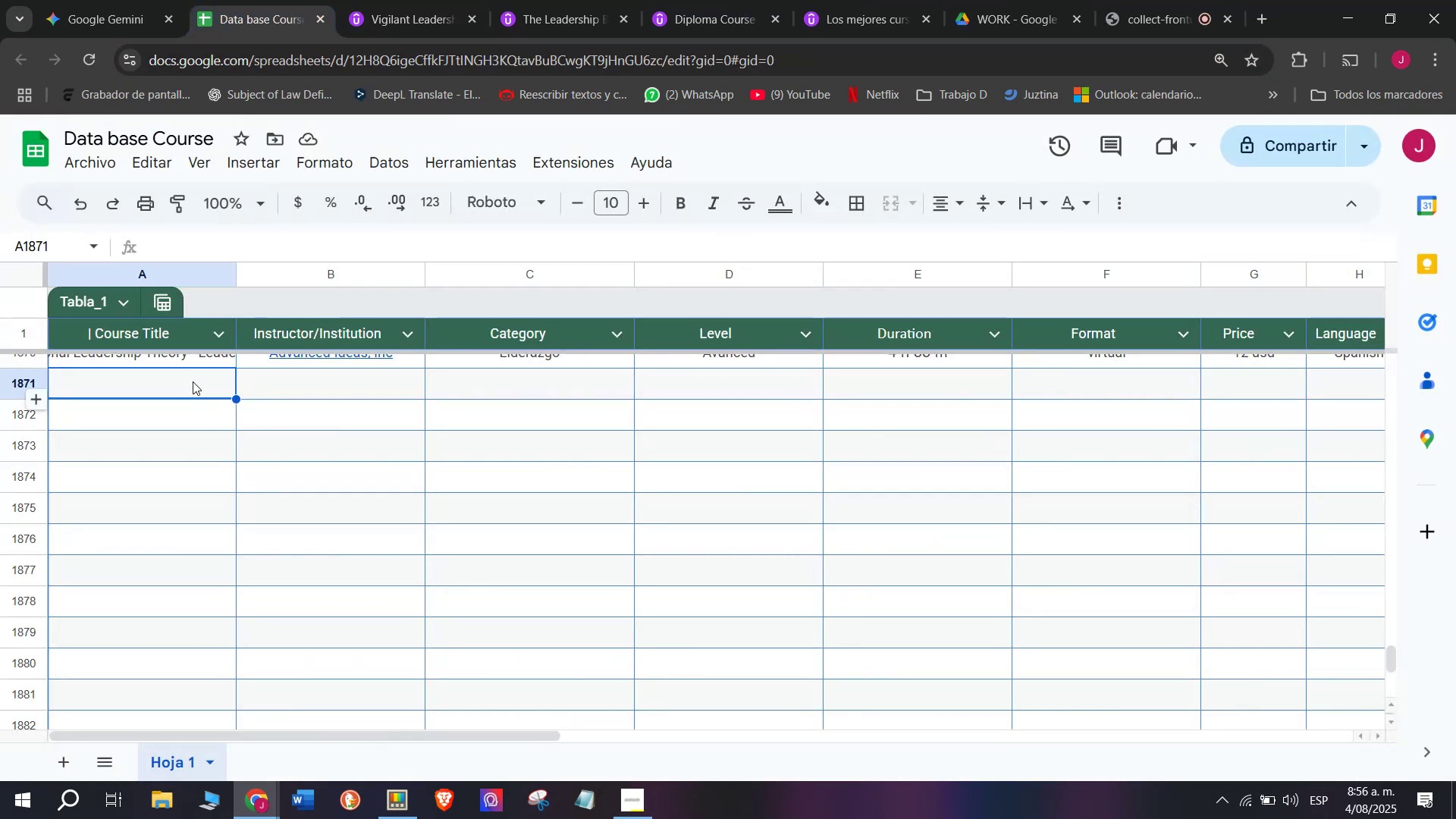 
double_click([193, 381])
 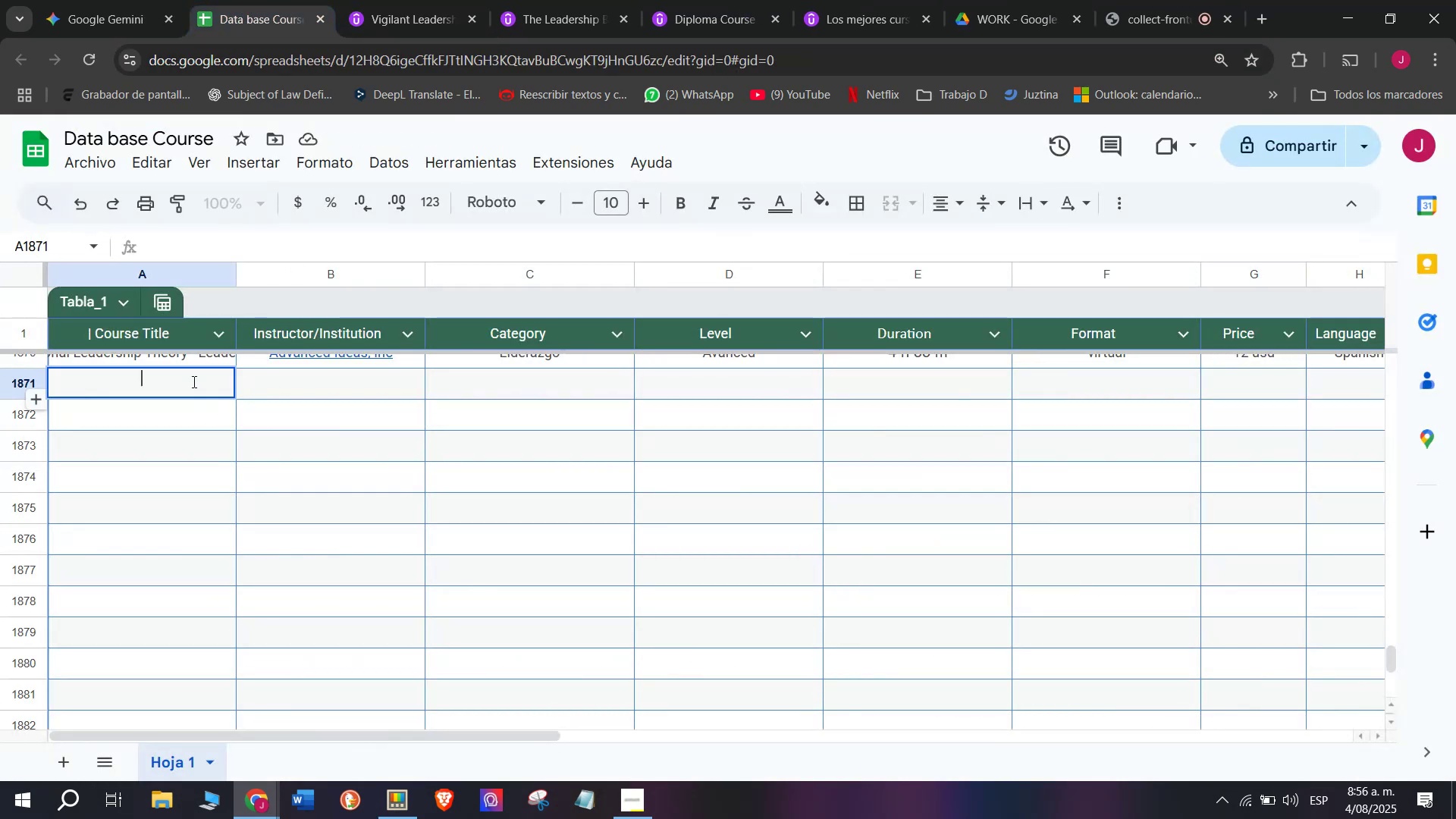 
key(Control+ControlLeft)
 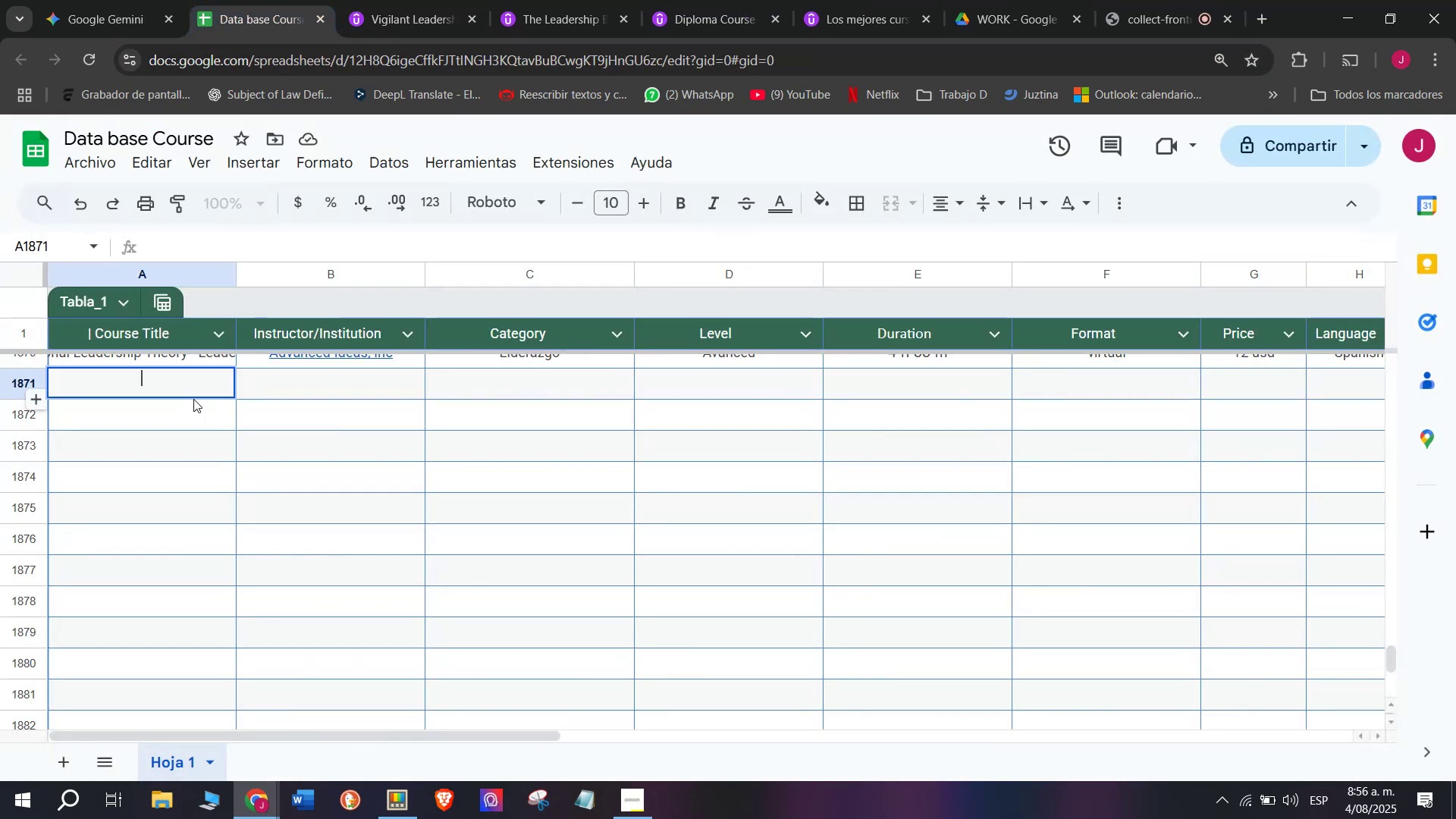 
key(Z)
 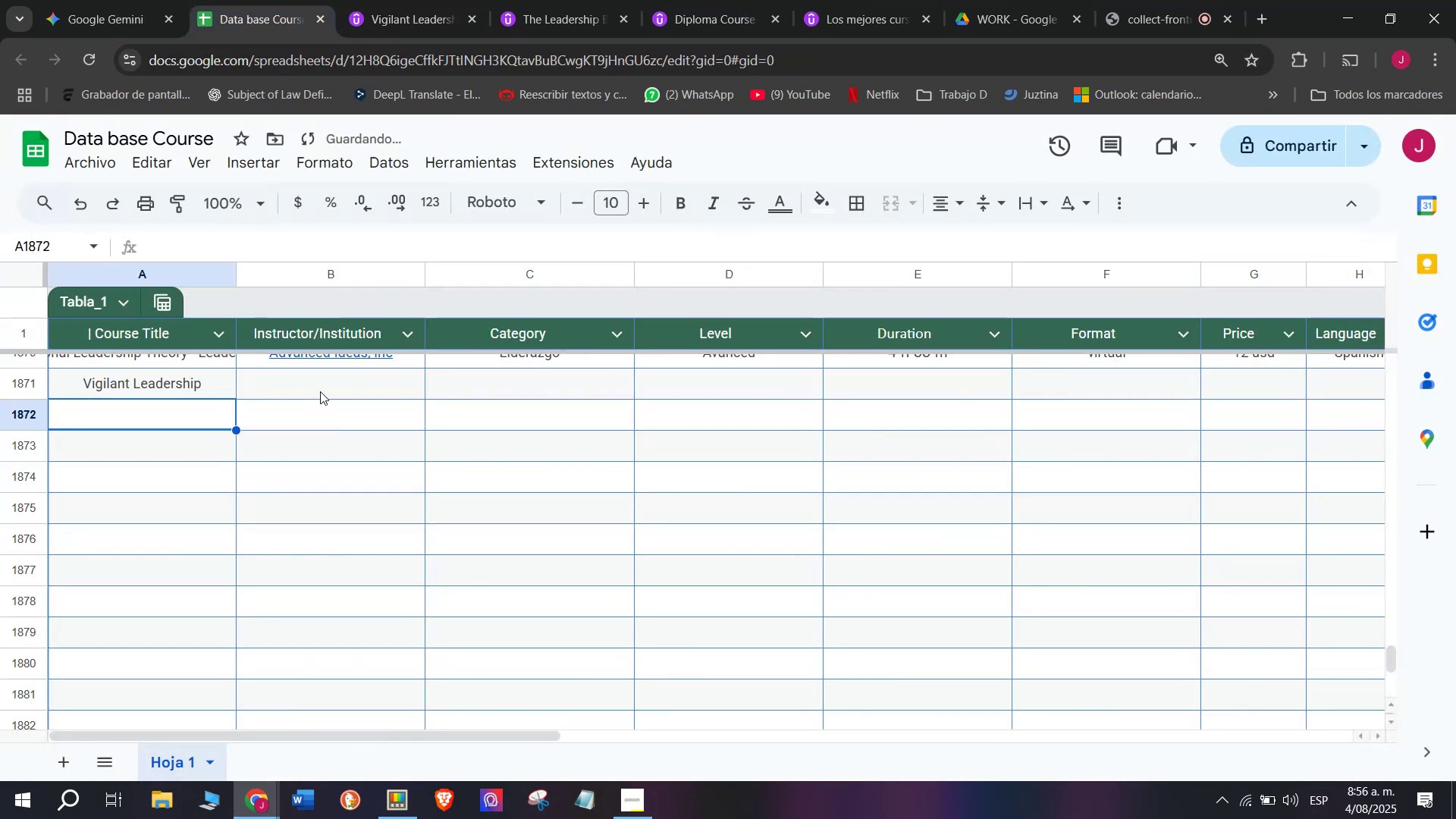 
key(Control+V)
 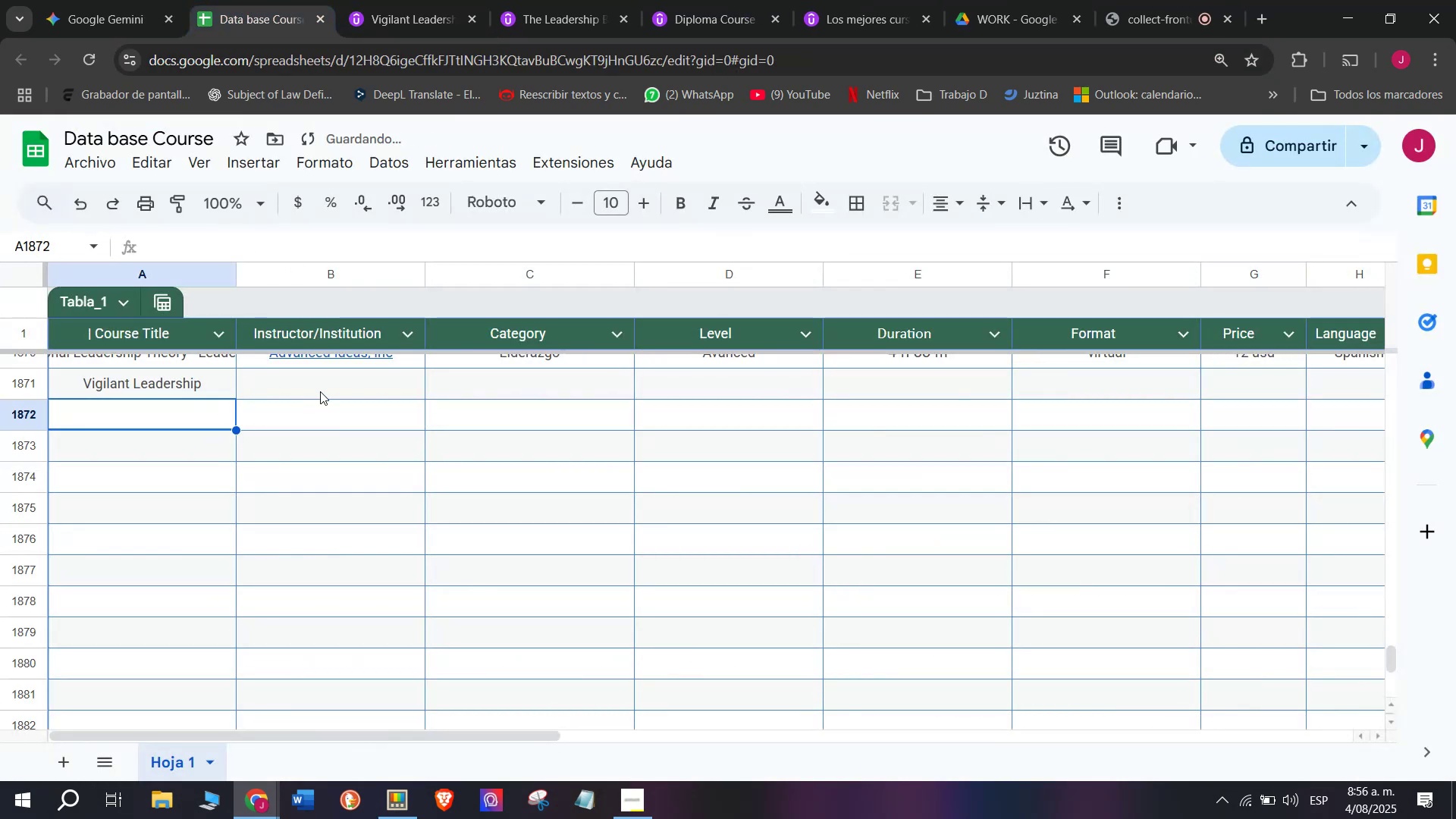 
double_click([320, 391])
 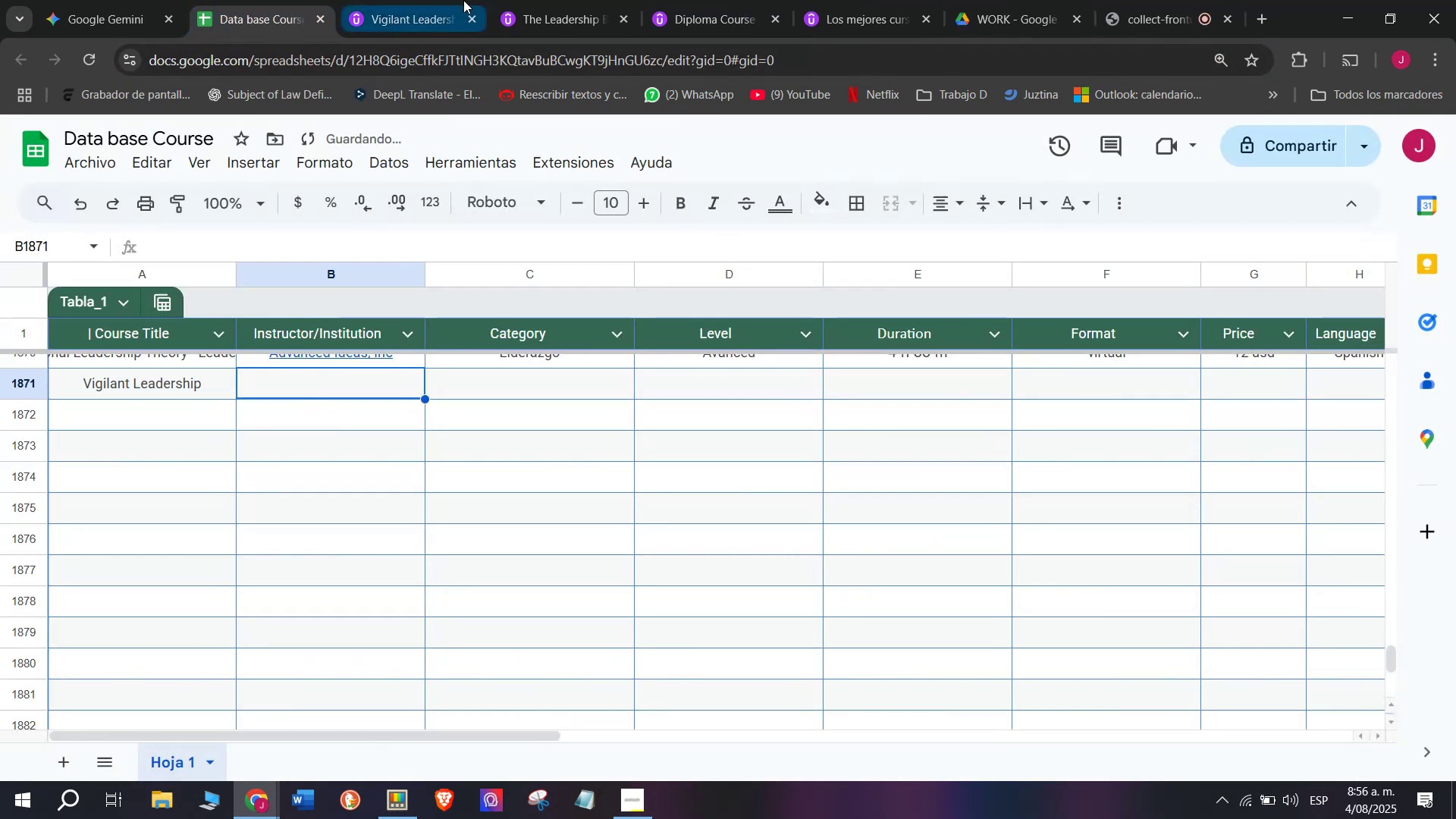 
left_click([413, 0])
 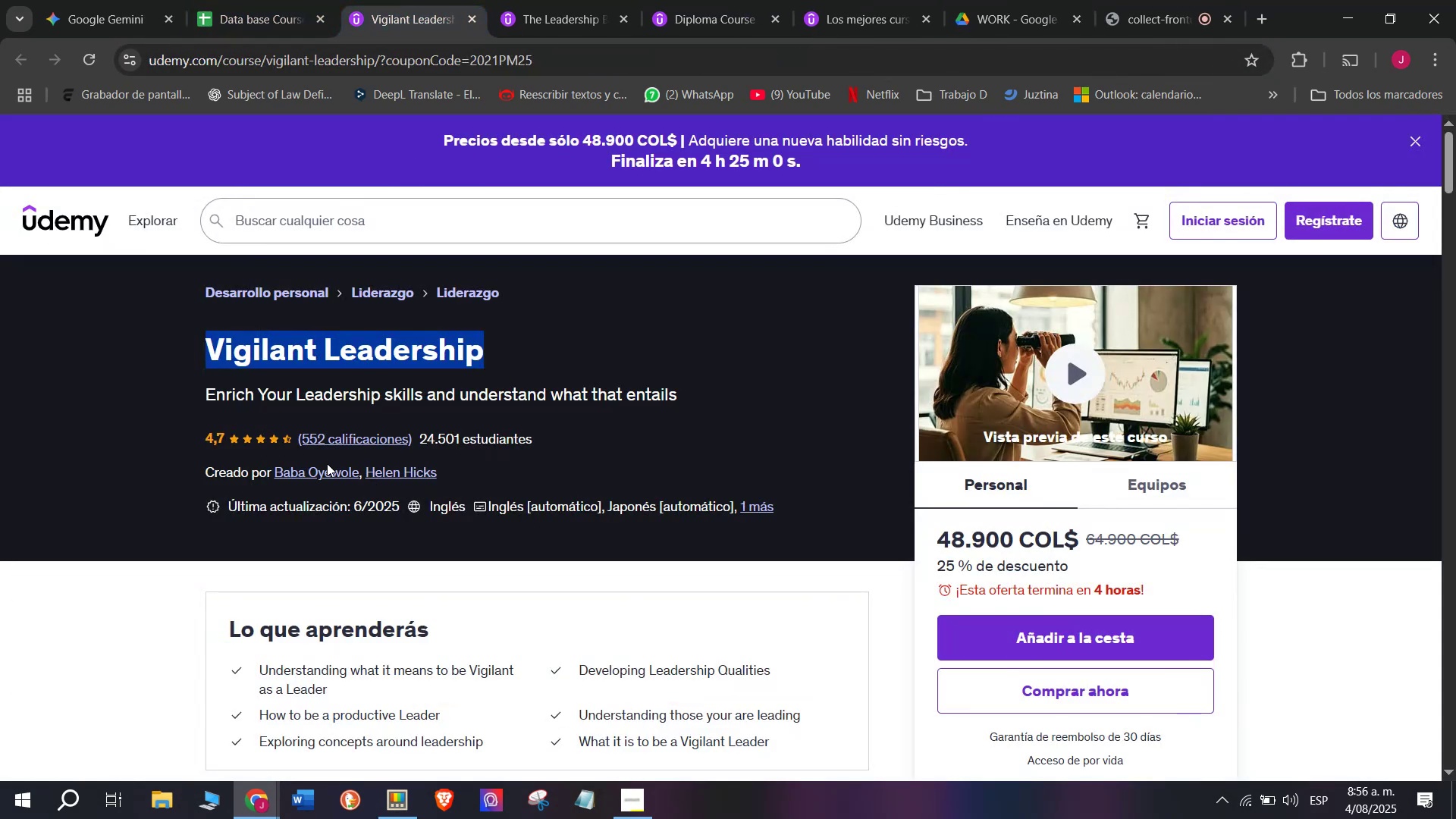 
left_click([323, 466])
 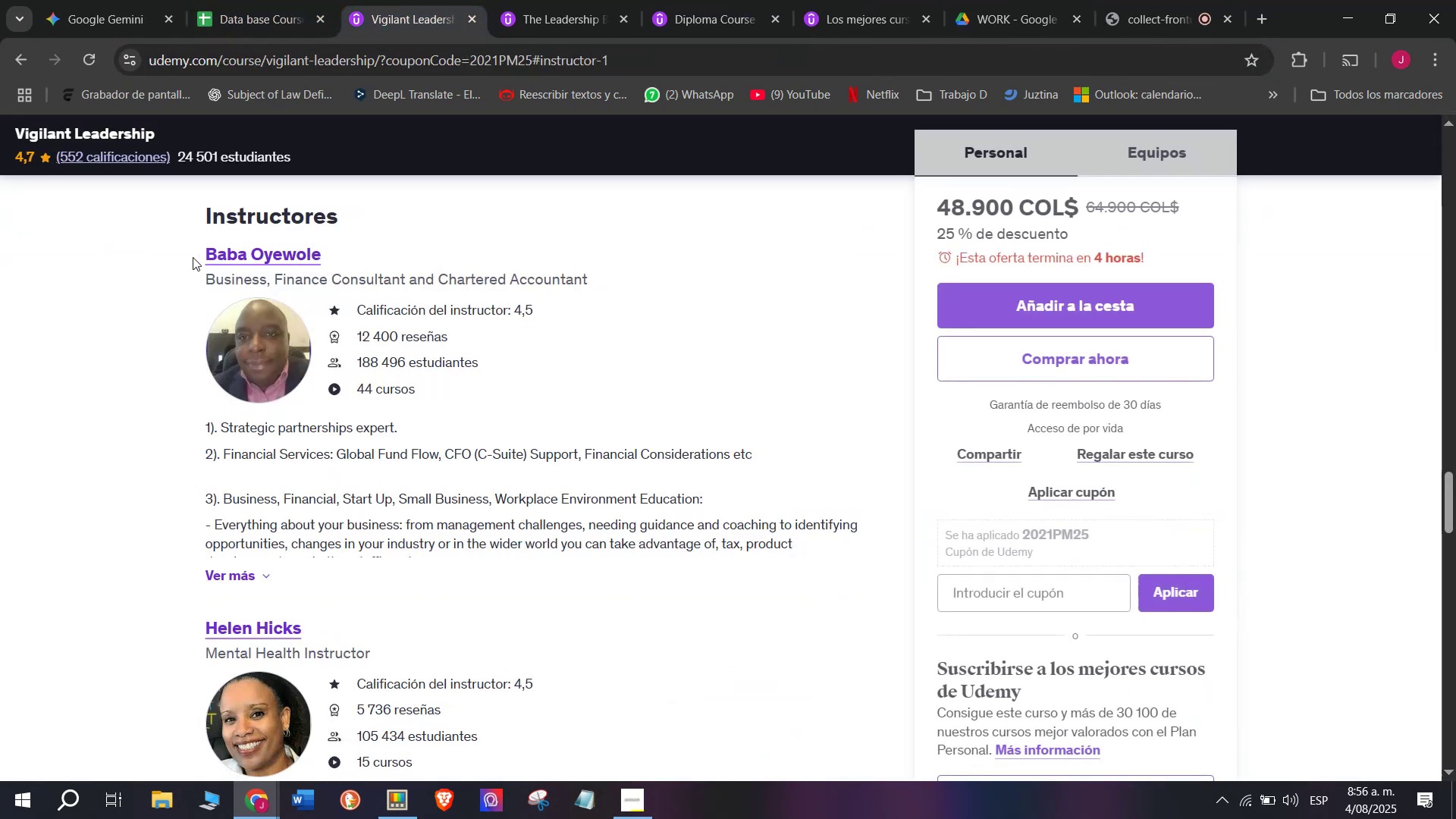 
left_click_drag(start_coordinate=[184, 240], to_coordinate=[374, 252])
 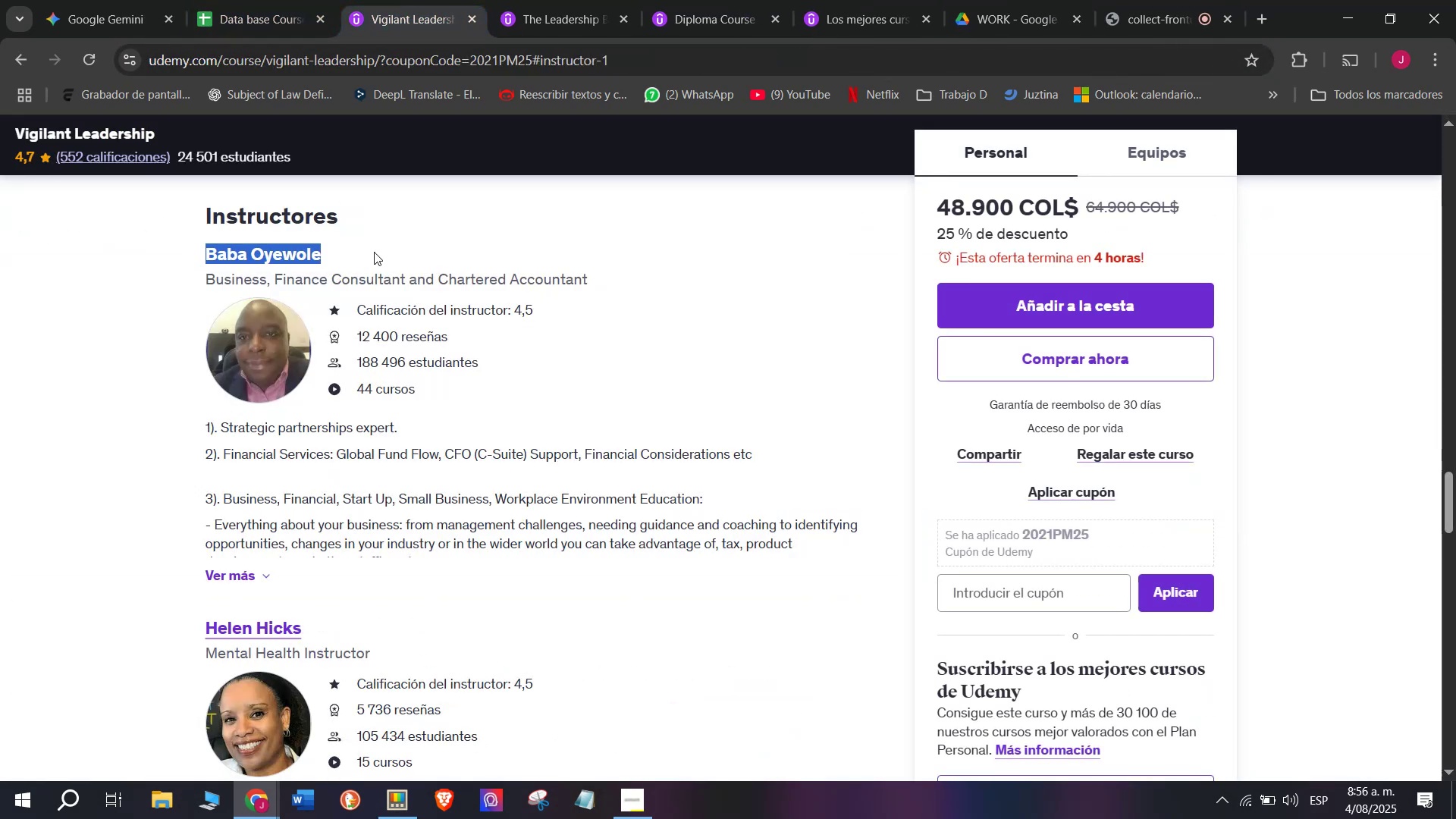 
key(Break)
 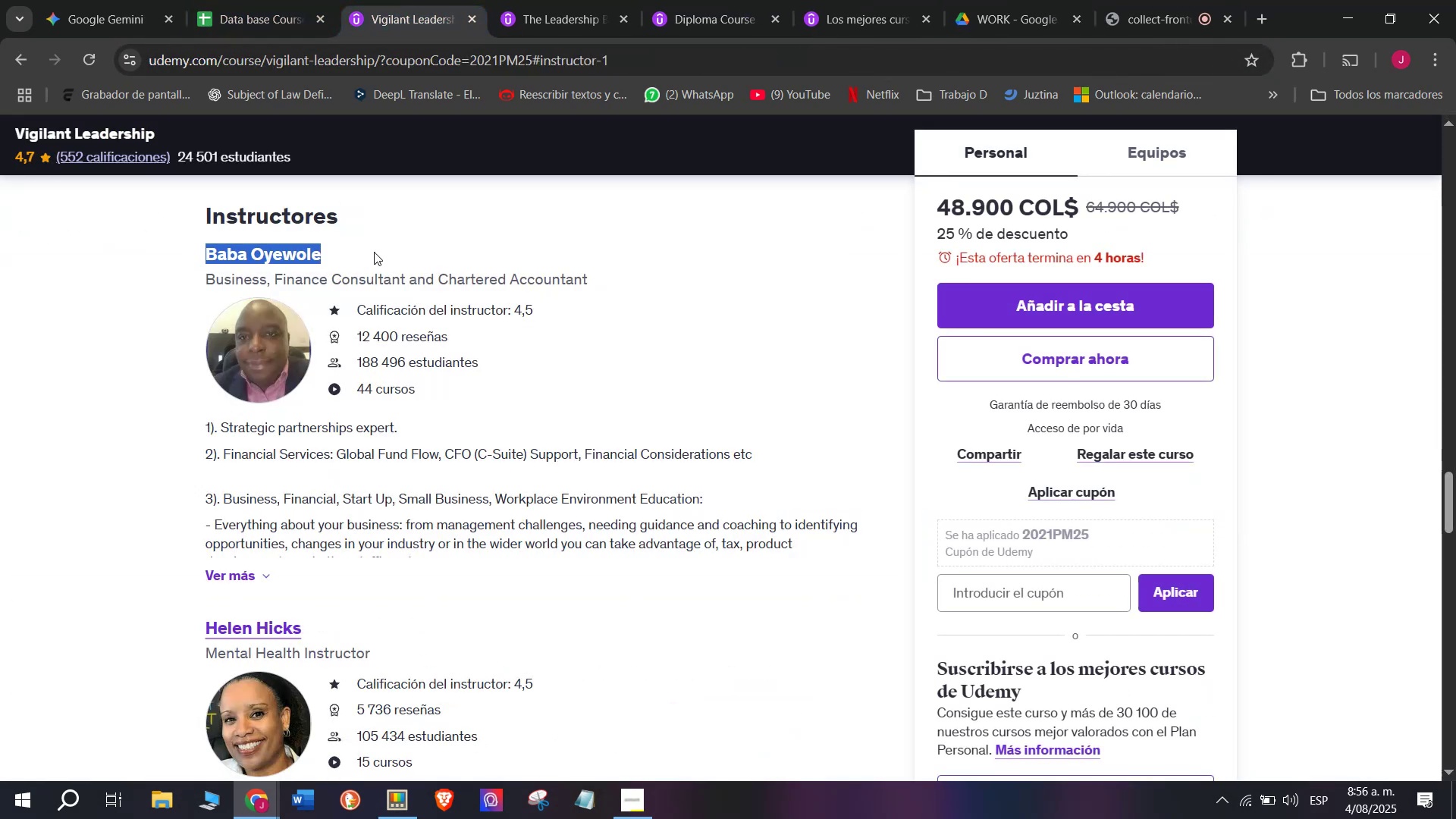 
key(Control+ControlLeft)
 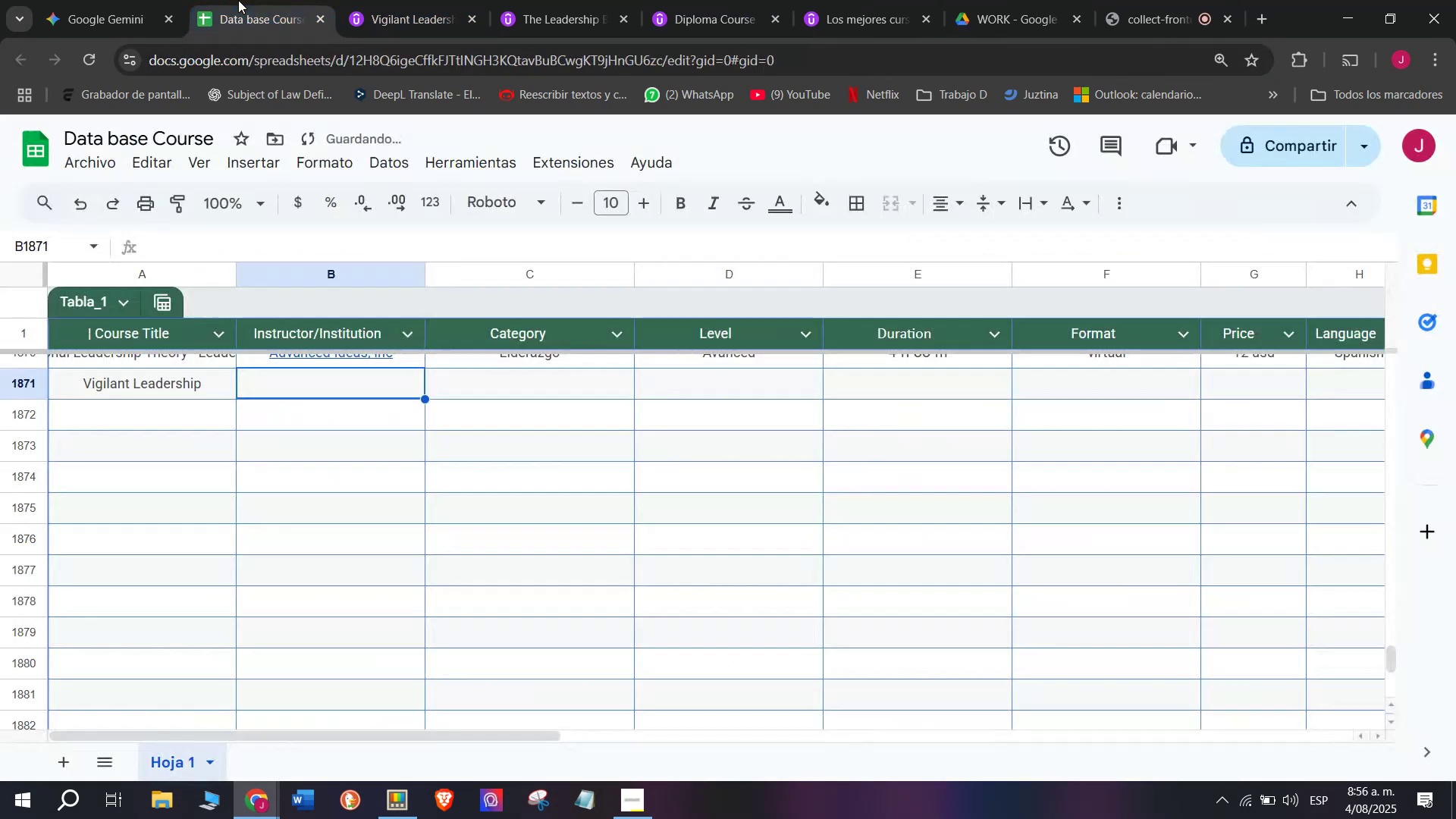 
key(Control+C)
 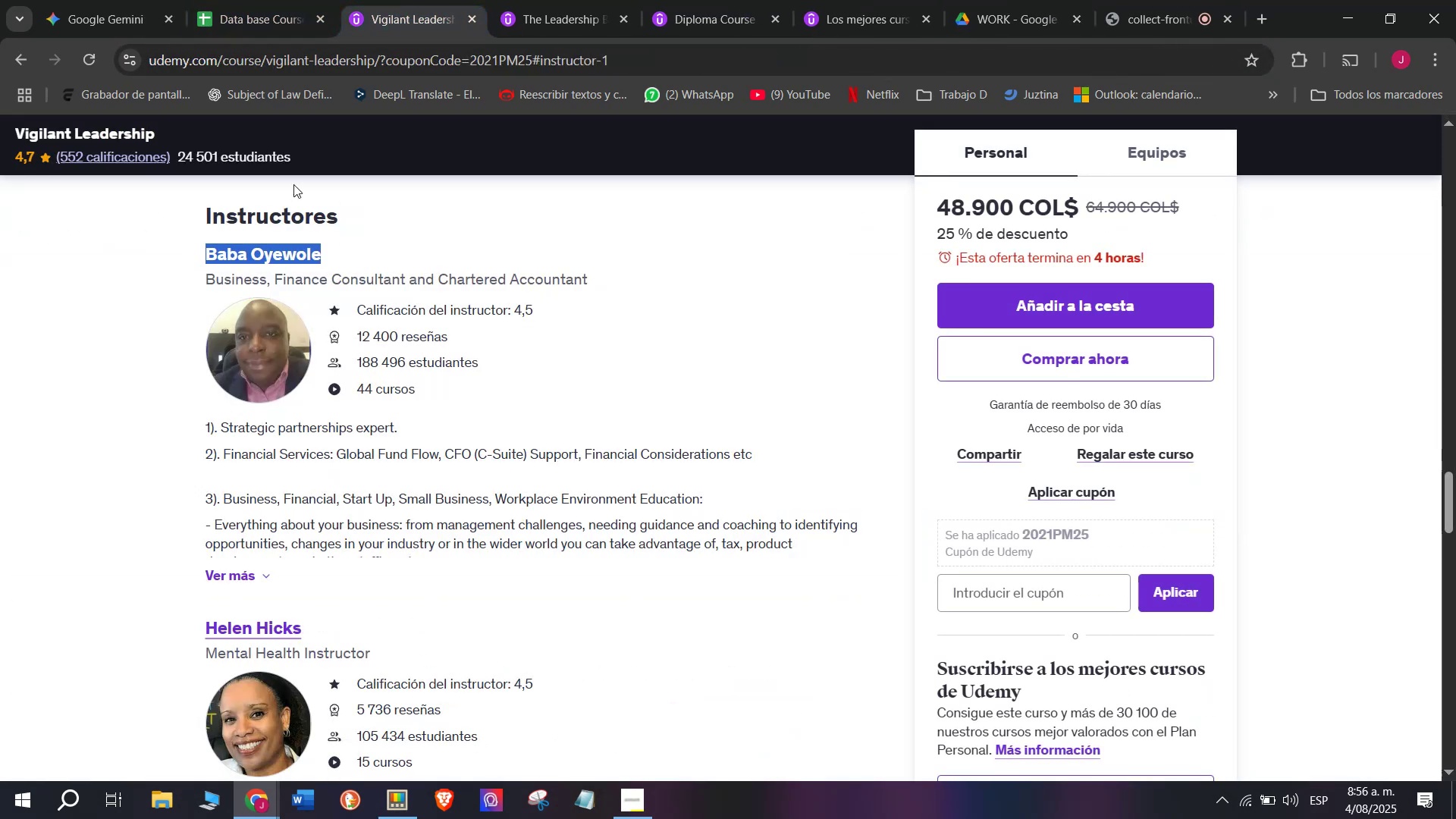 
key(Control+ControlLeft)
 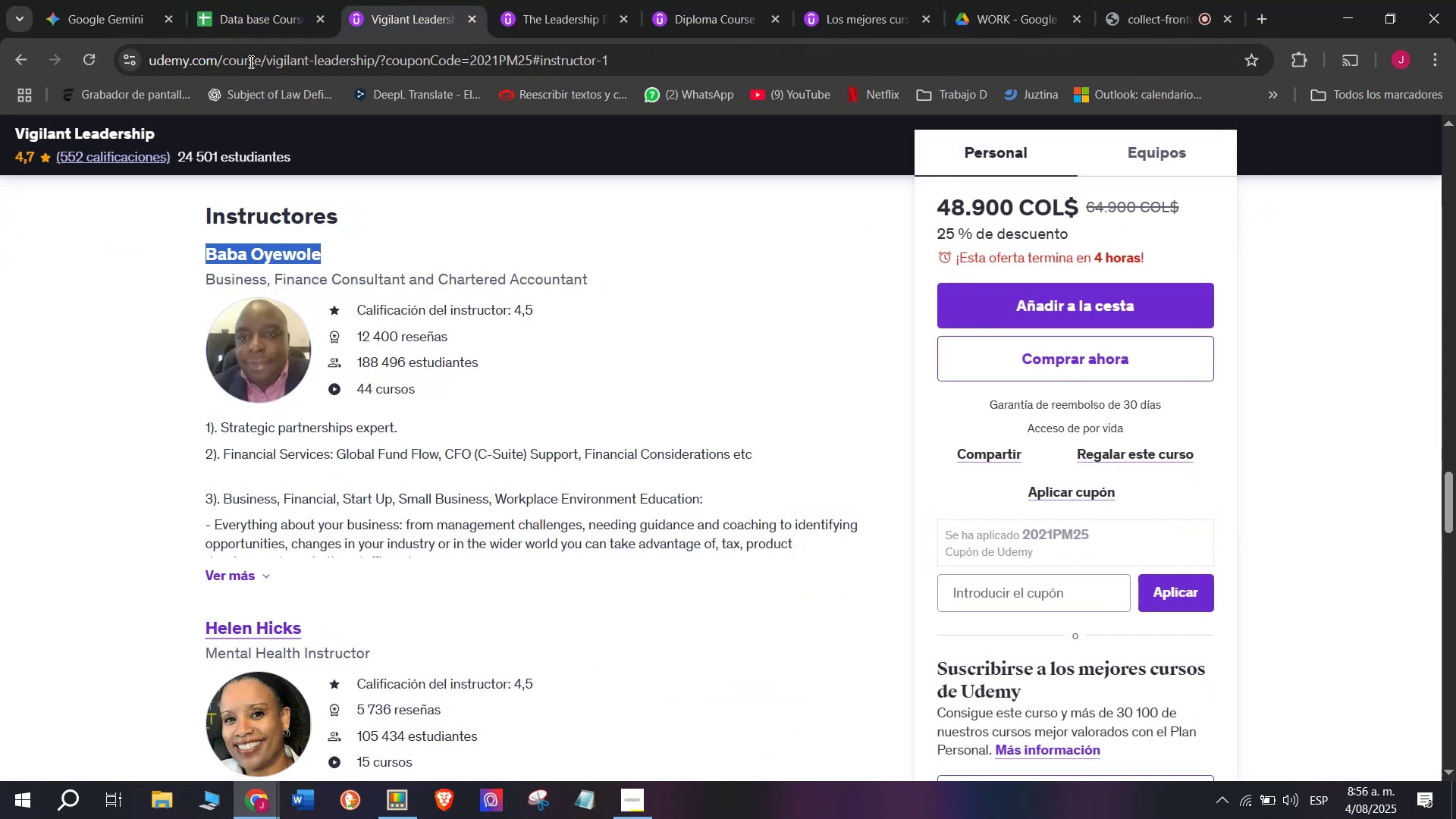 
key(Break)
 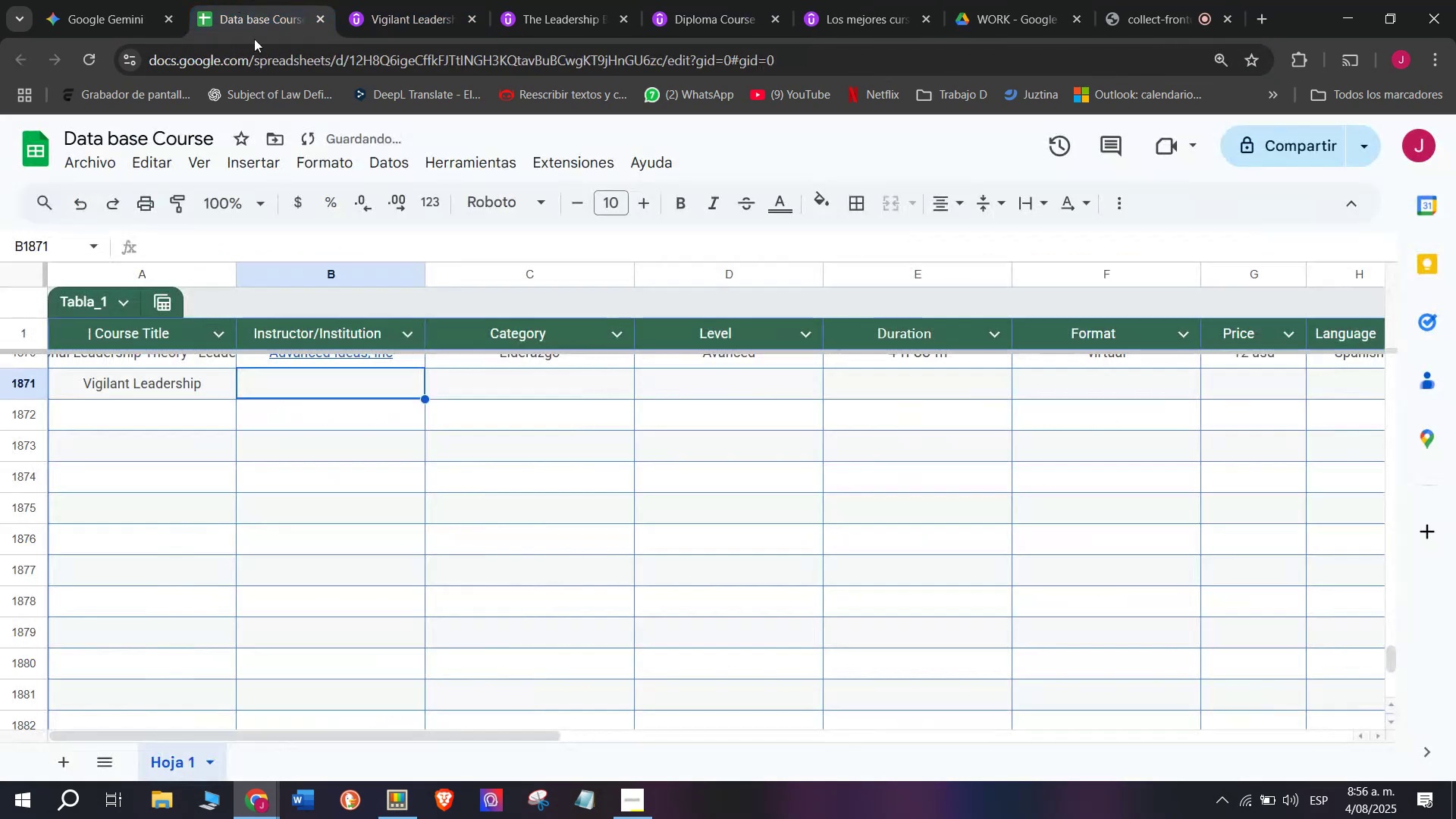 
key(Control+C)
 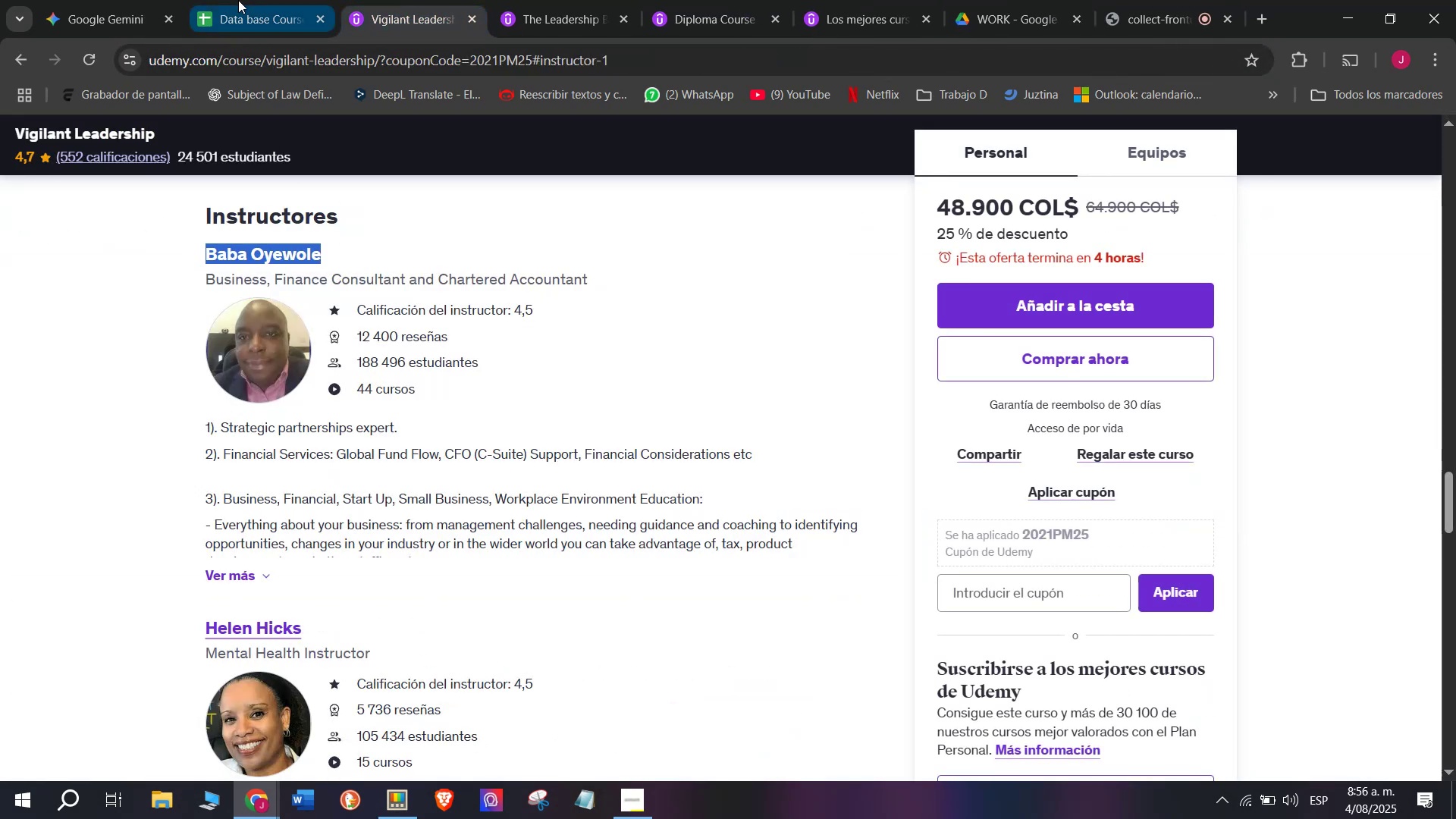 
left_click([238, 0])
 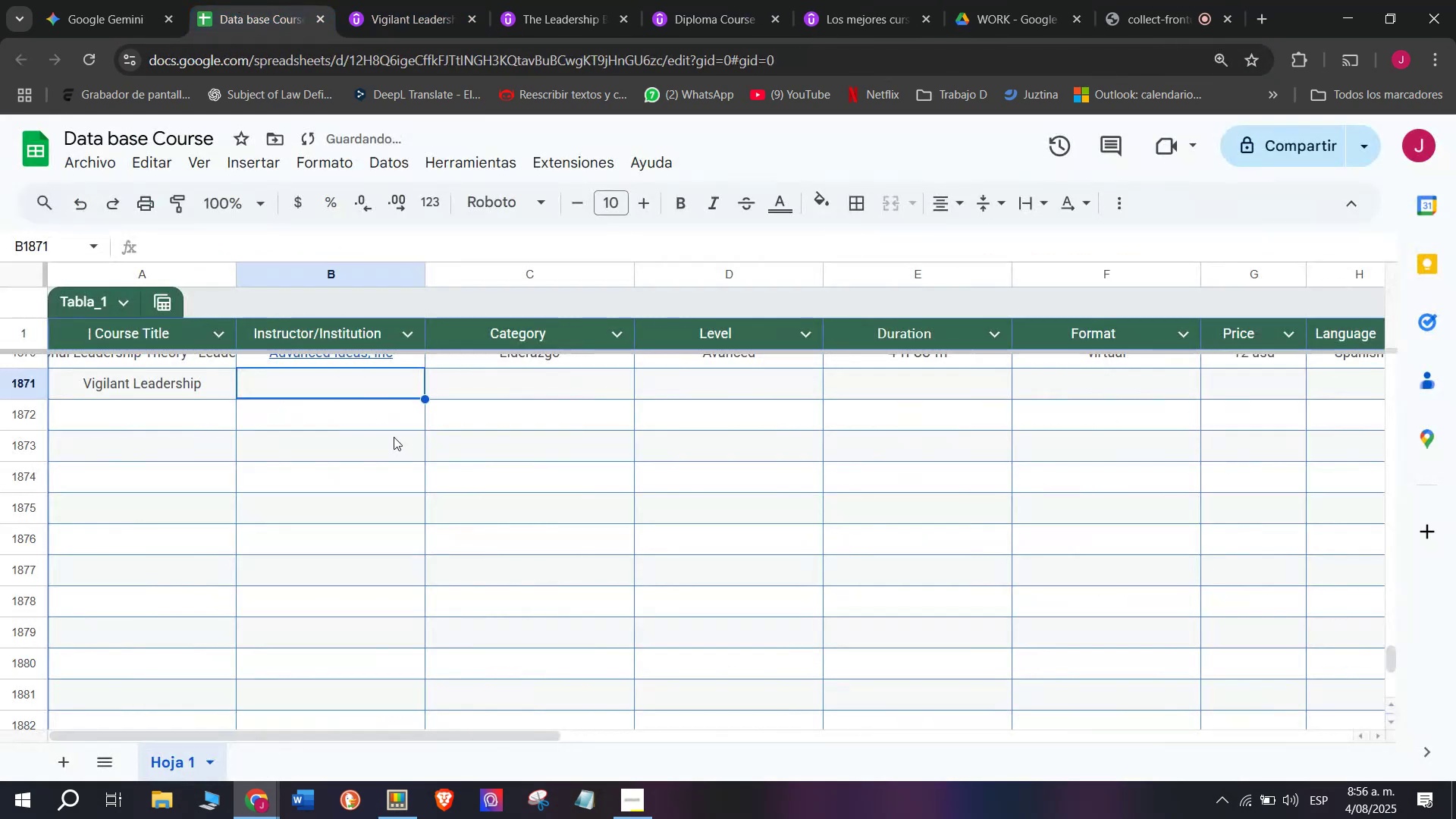 
scroll: coordinate [400, 464], scroll_direction: up, amount: 1.0
 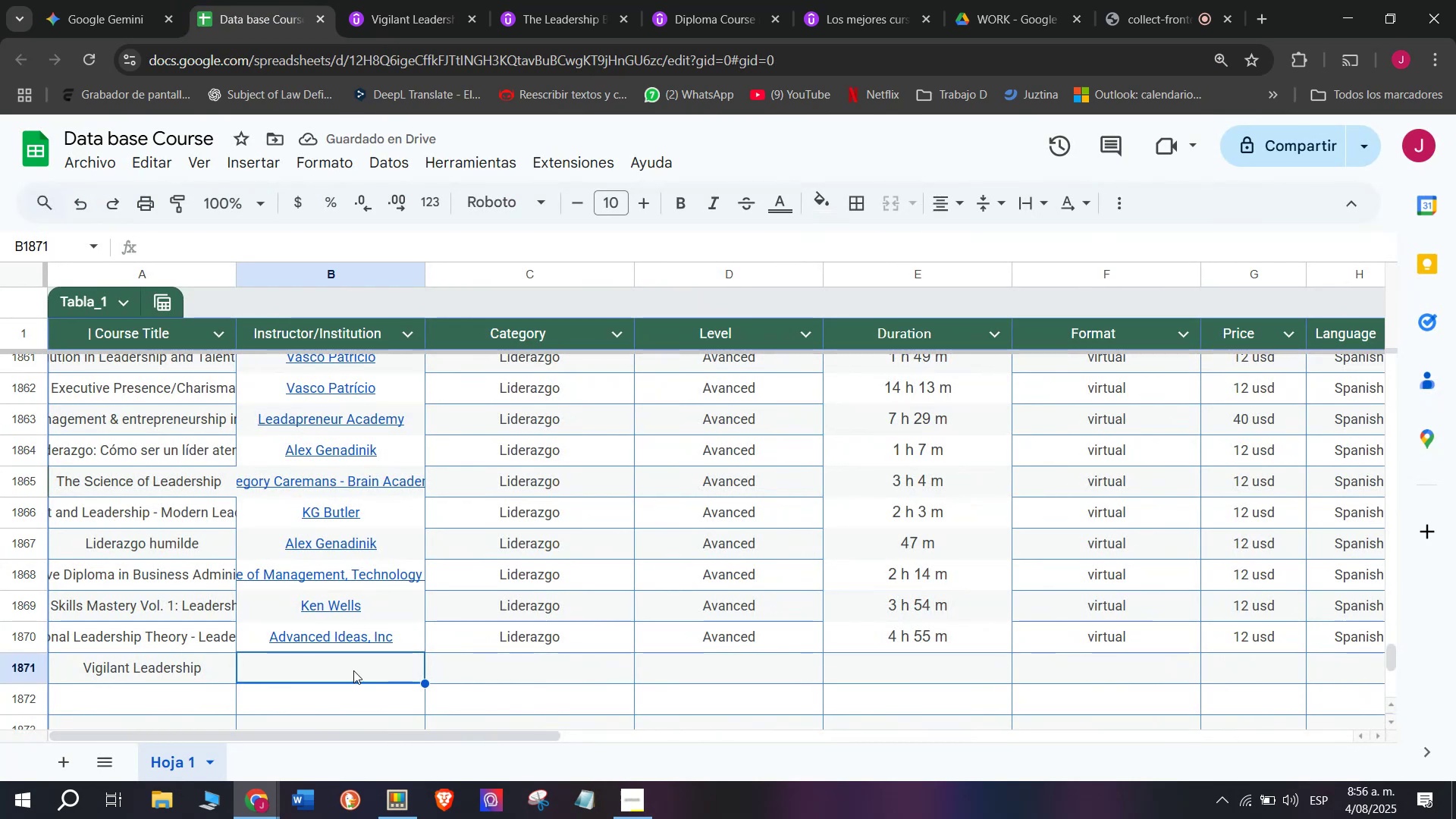 
left_click([353, 671])
 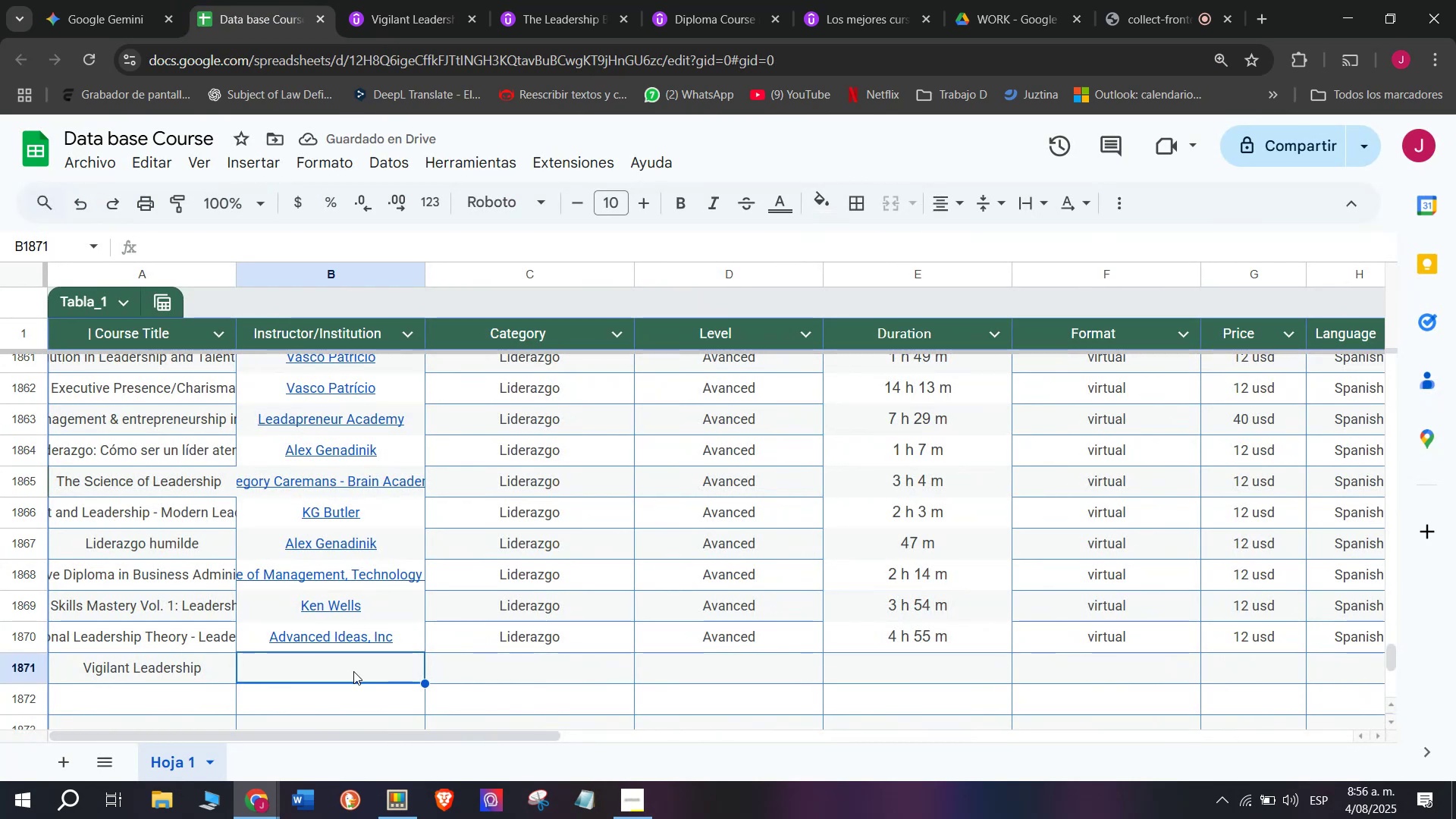 
key(Control+ControlLeft)
 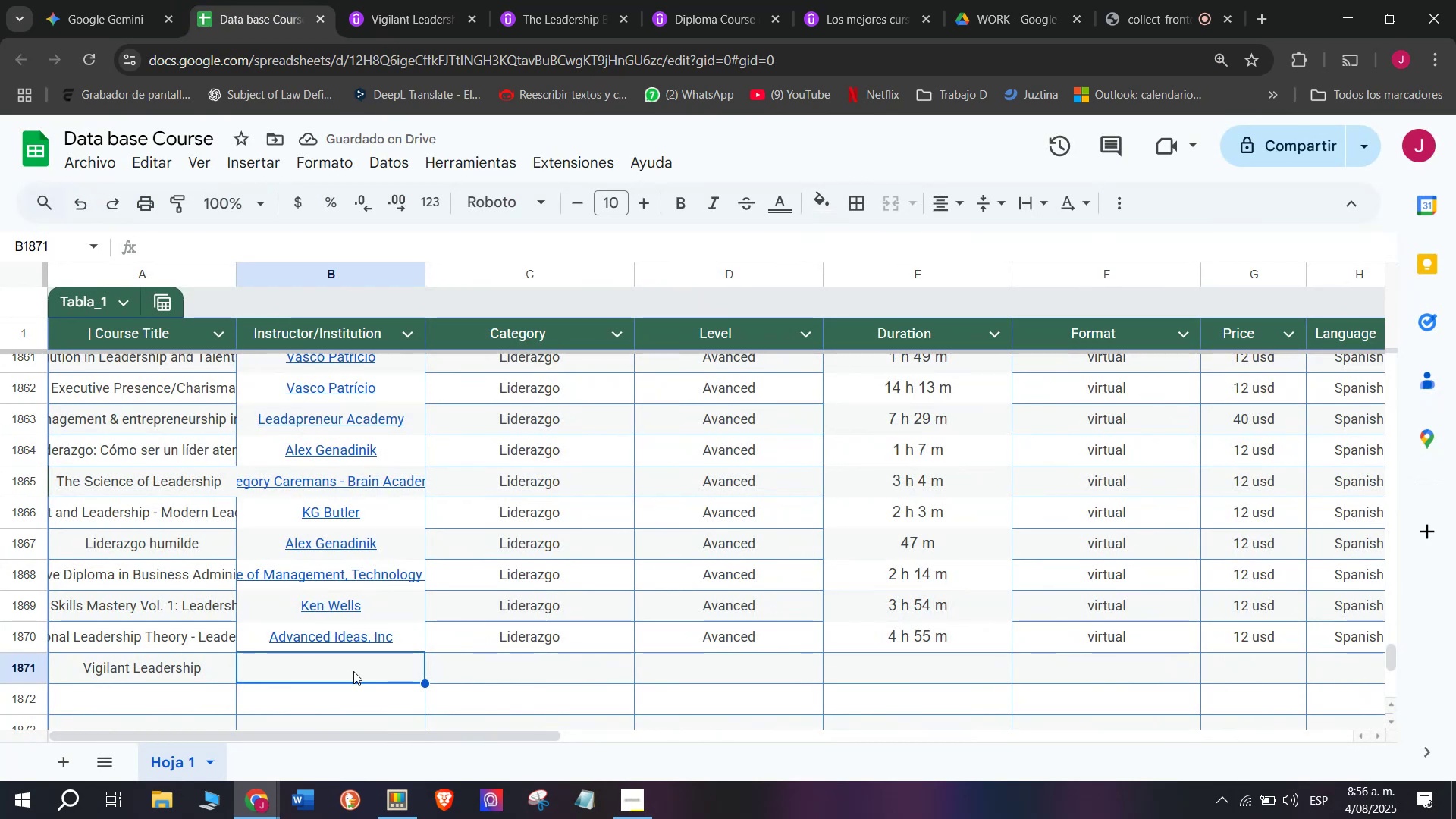 
key(Z)
 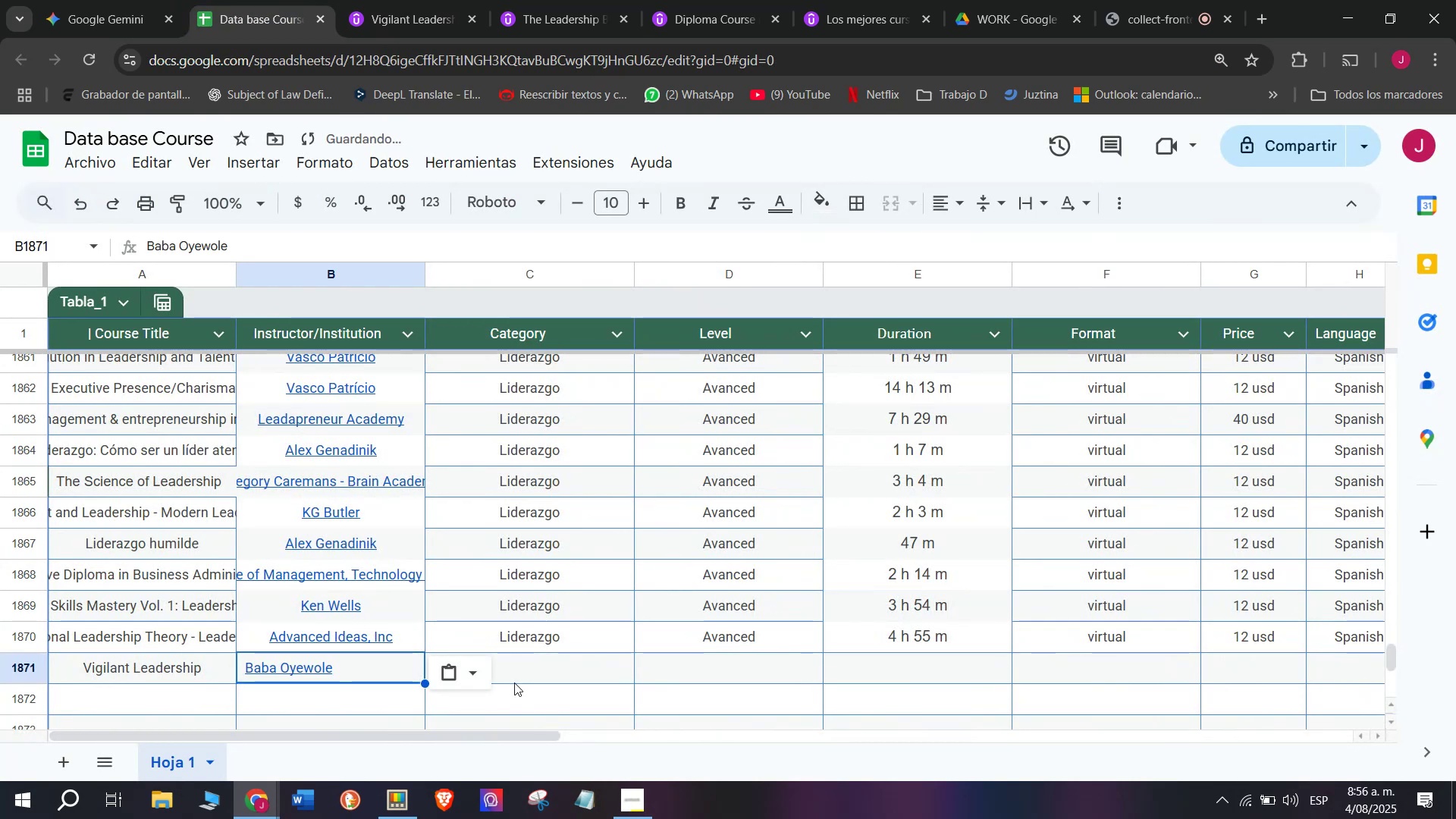 
key(Control+V)
 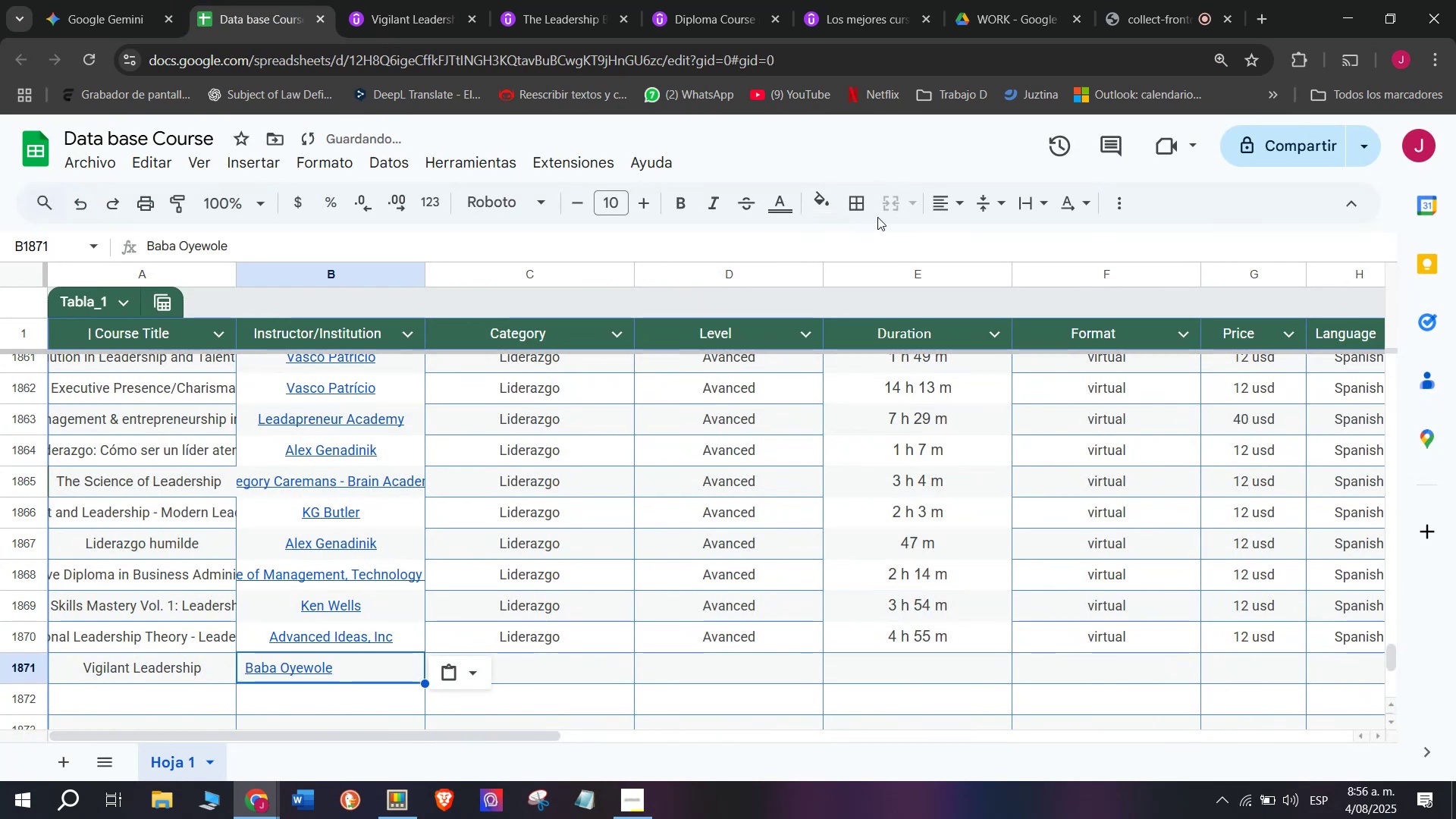 
left_click([945, 210])
 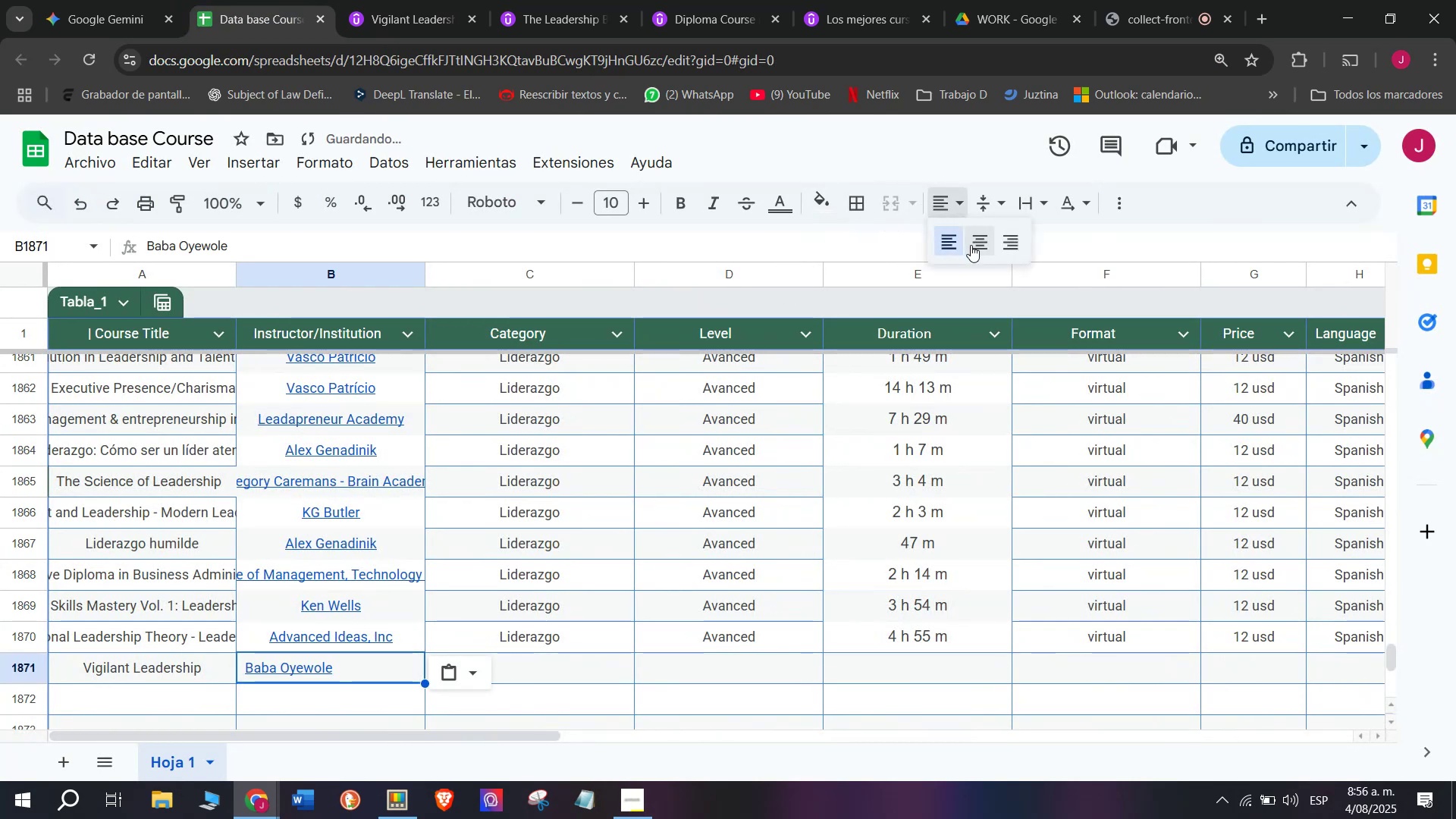 
left_click([971, 245])
 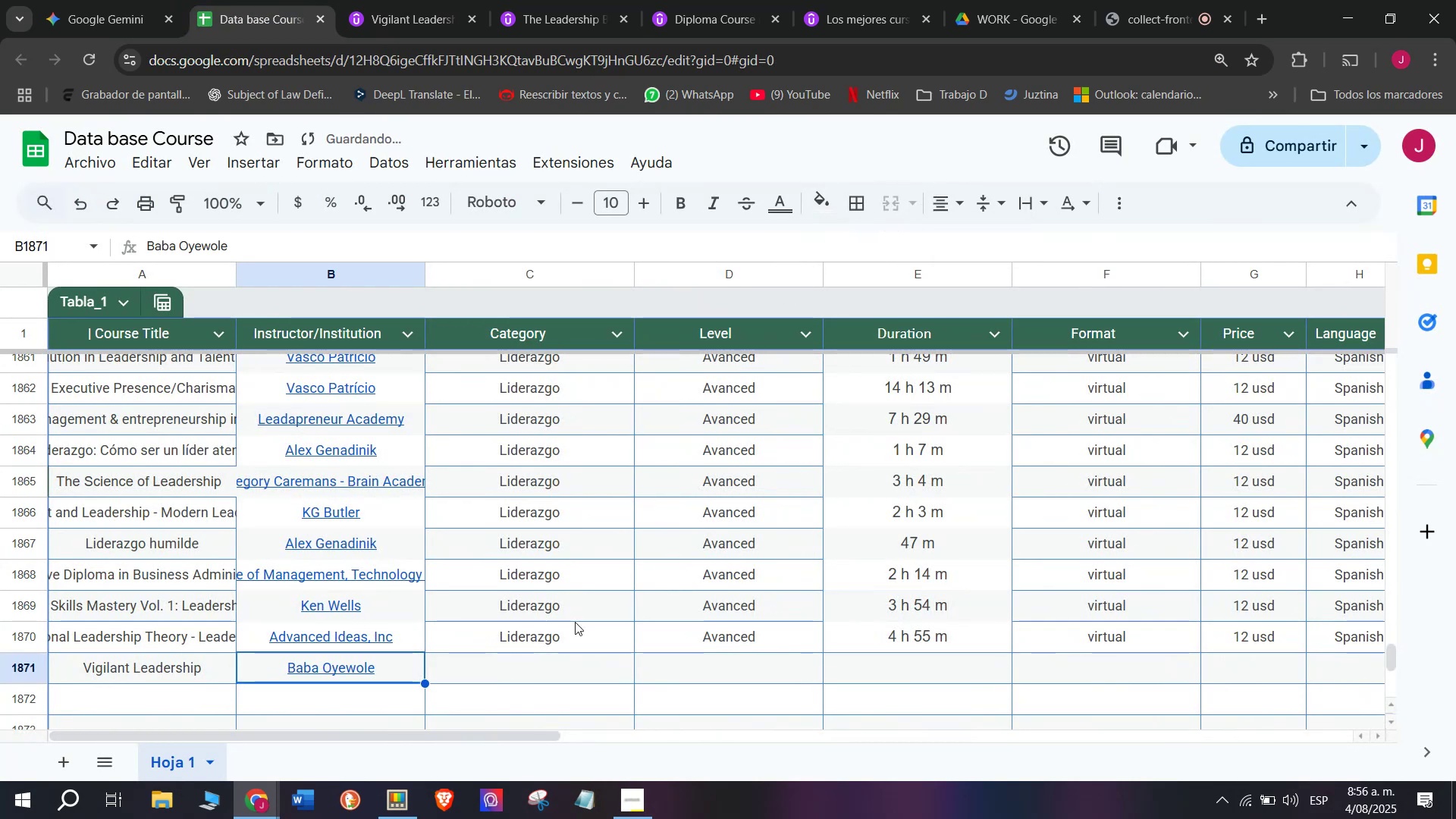 
left_click([577, 635])
 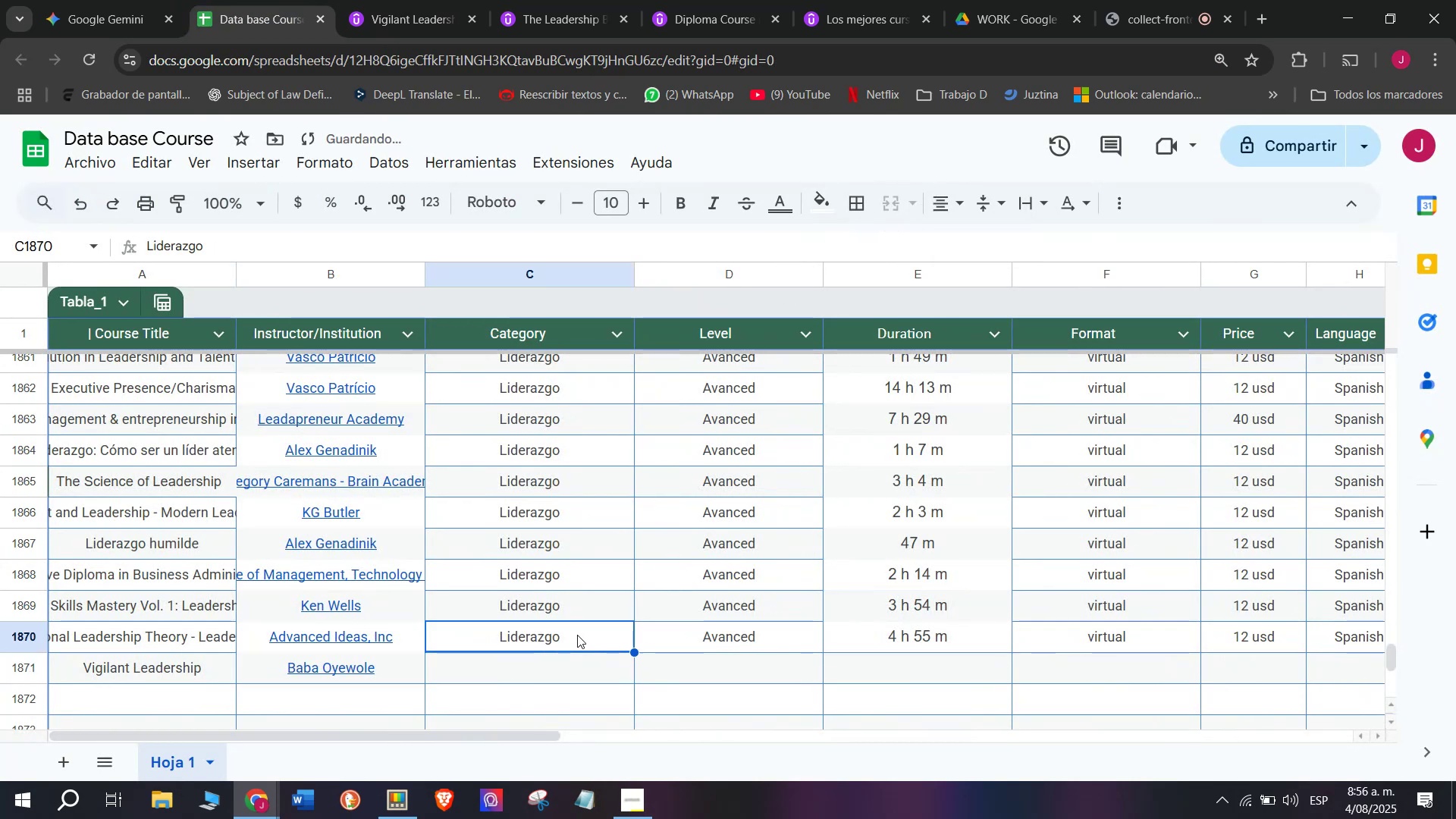 
key(Break)
 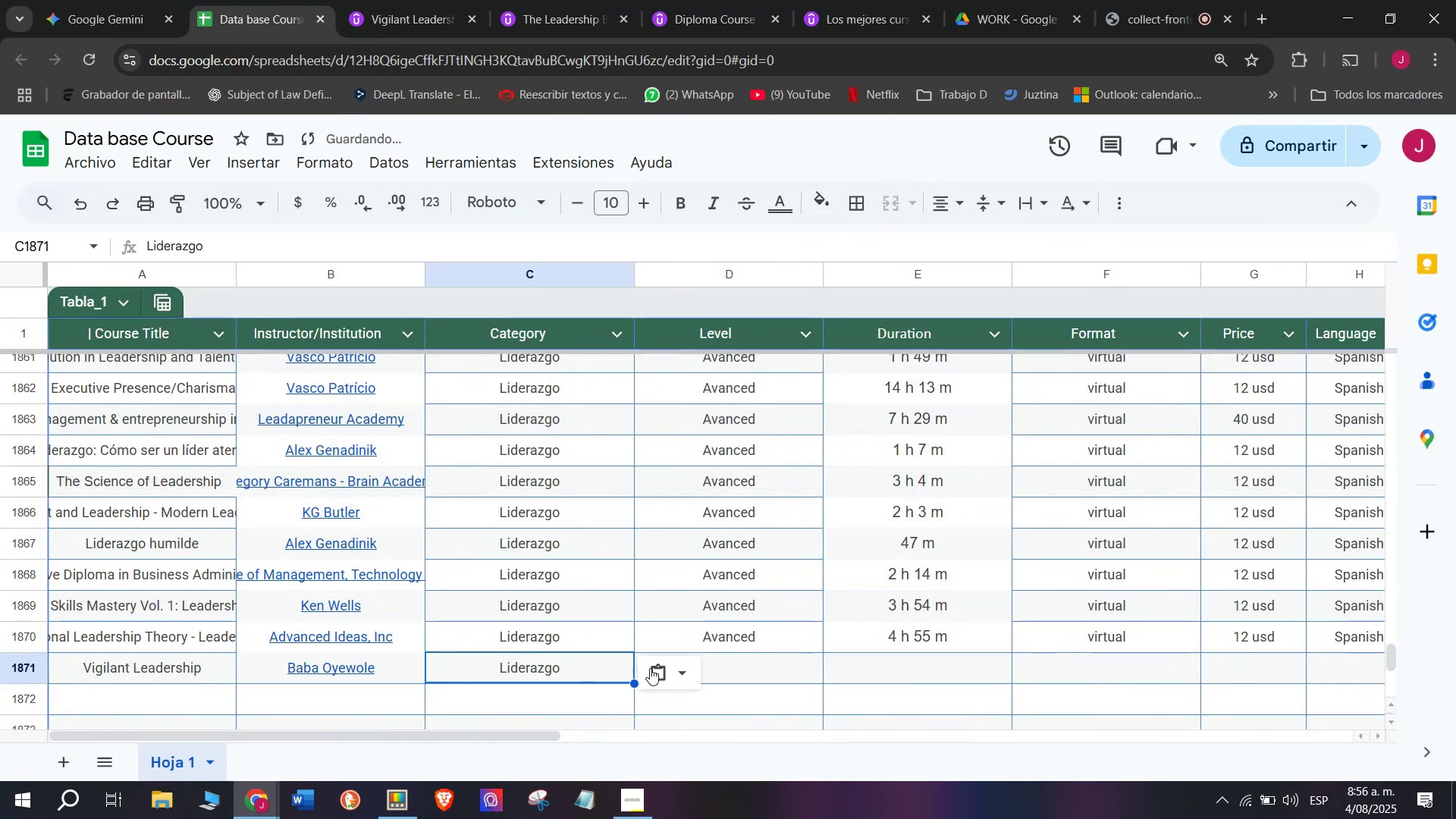 
key(Control+ControlLeft)
 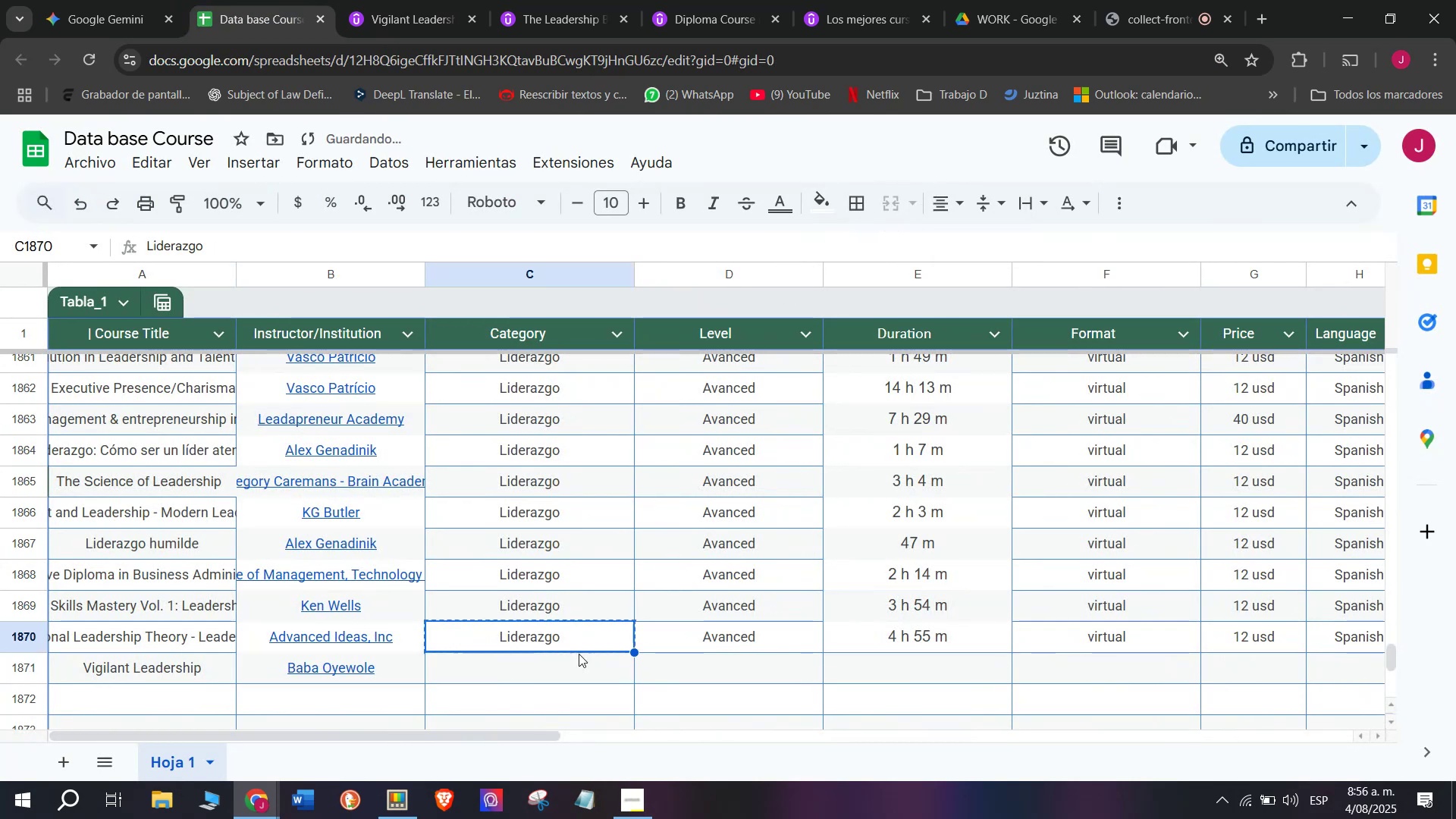 
key(Control+C)
 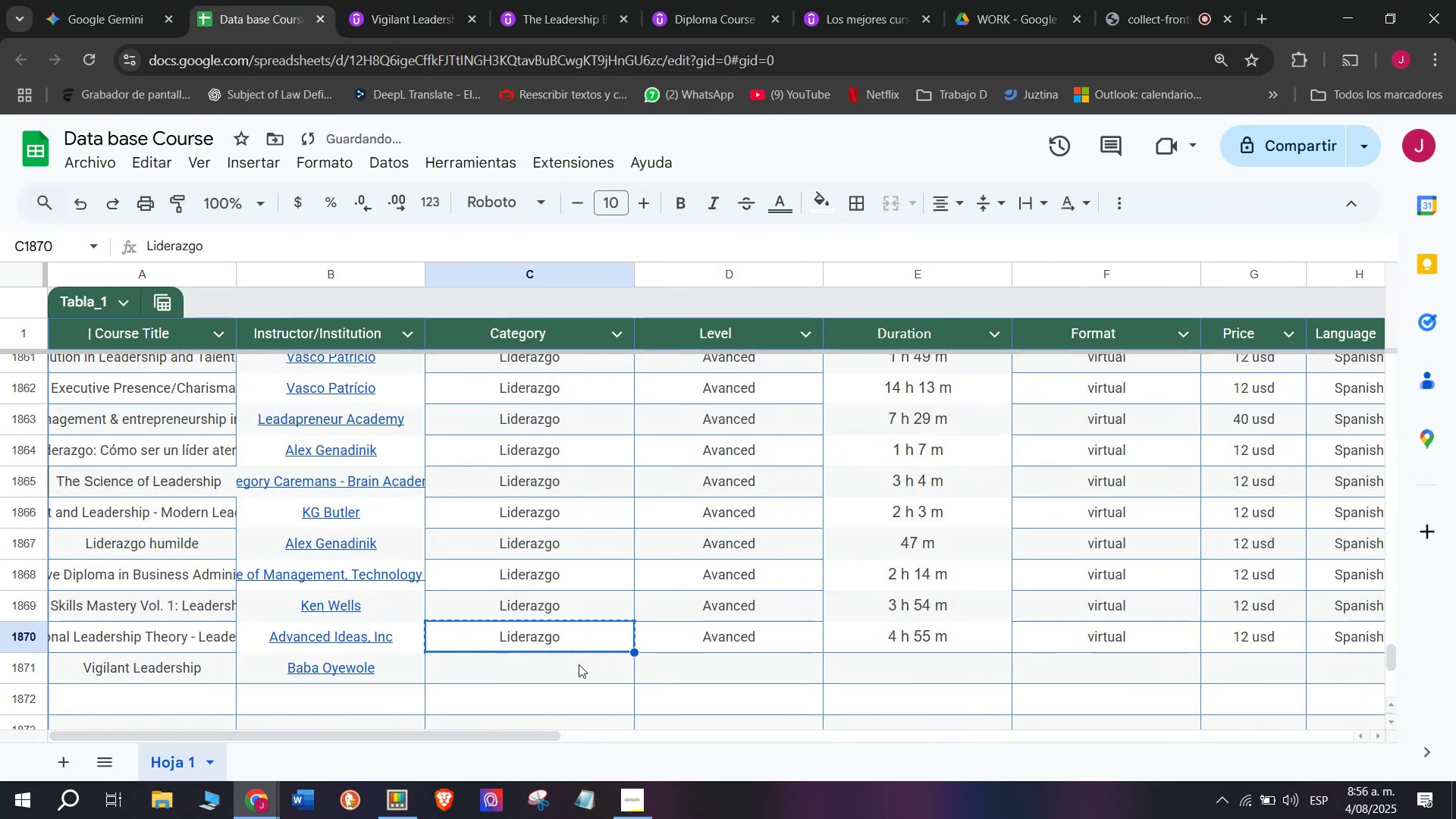 
double_click([579, 664])
 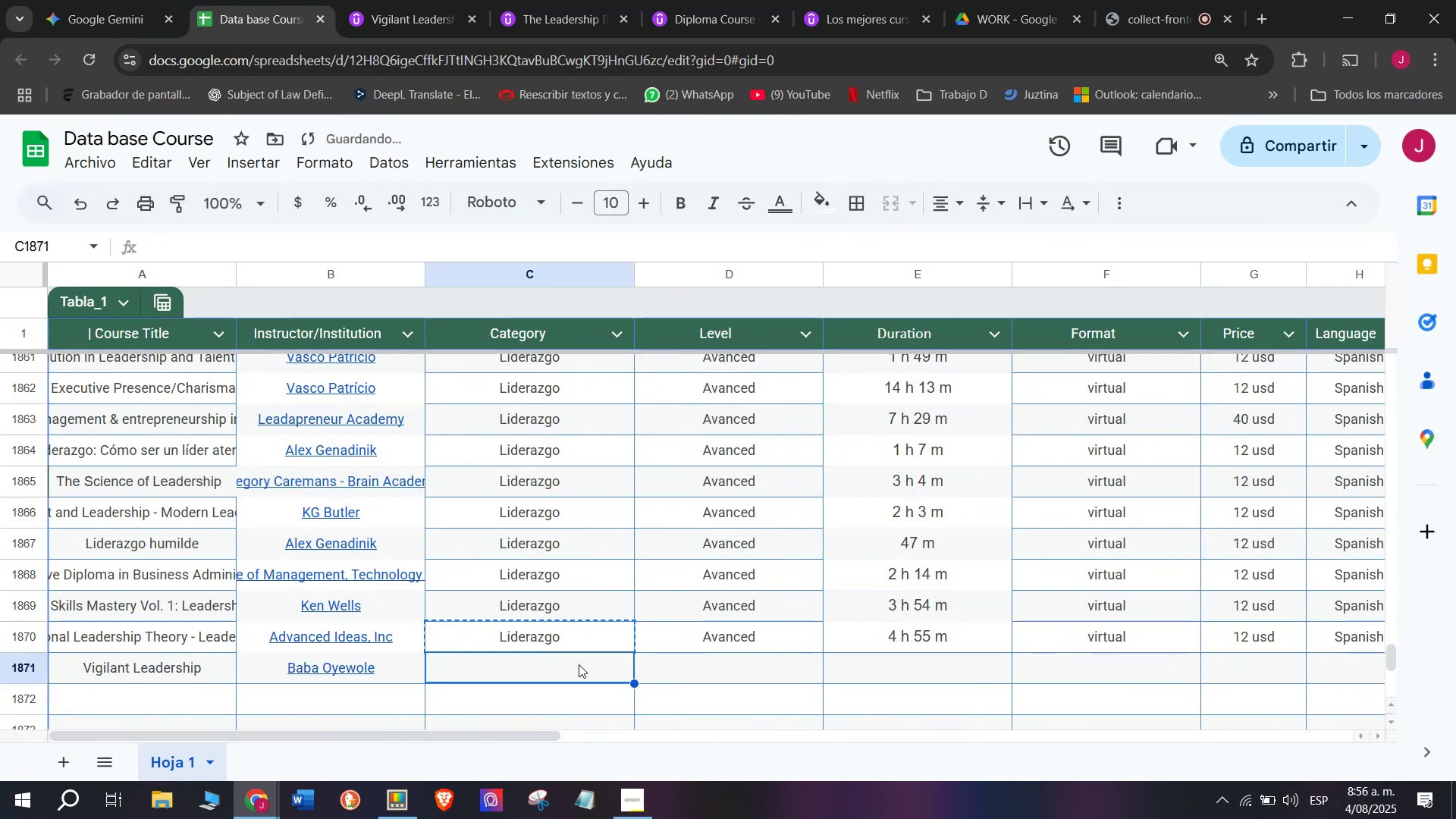 
key(Z)
 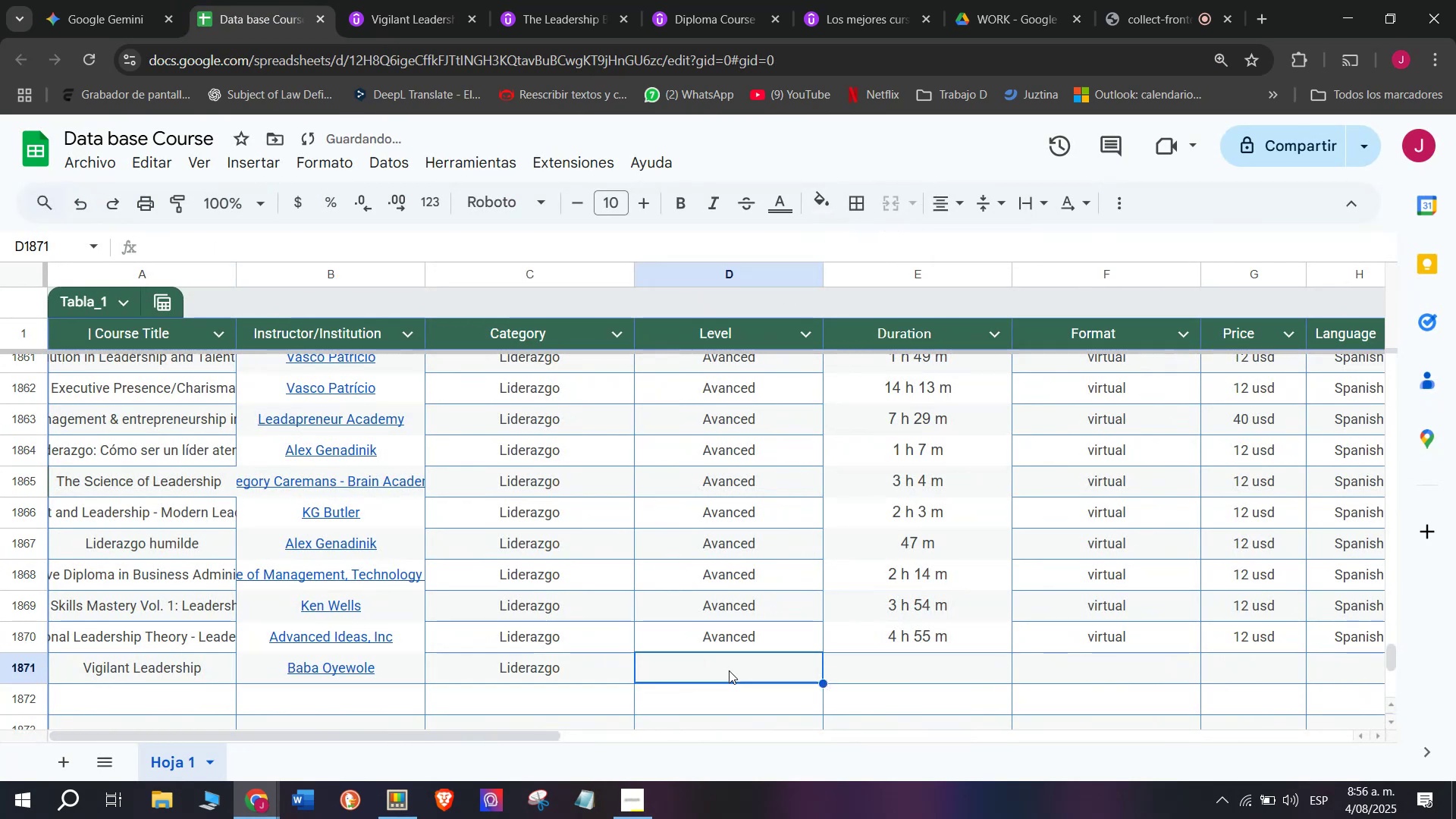 
key(Control+ControlLeft)
 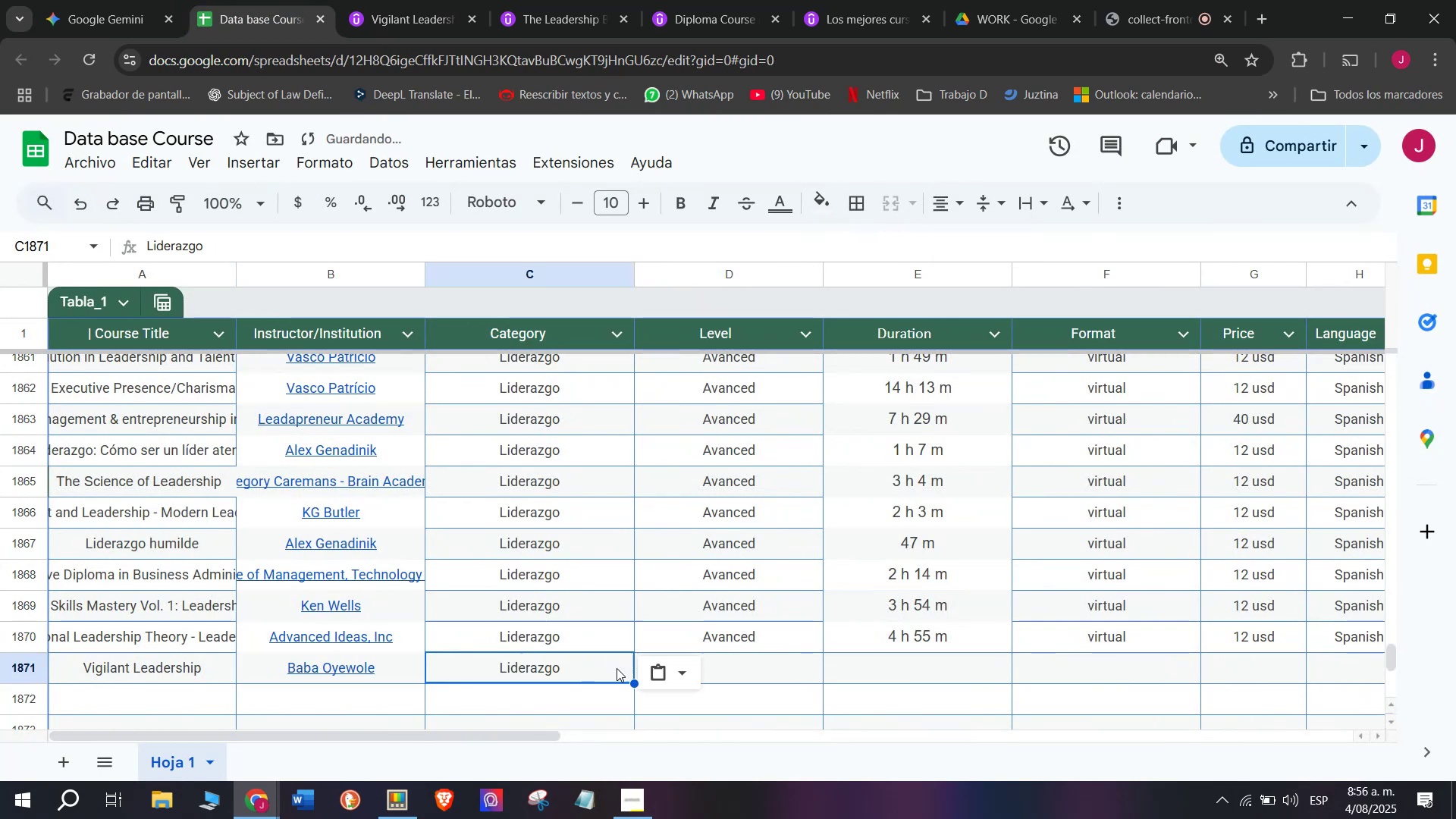 
key(Control+V)
 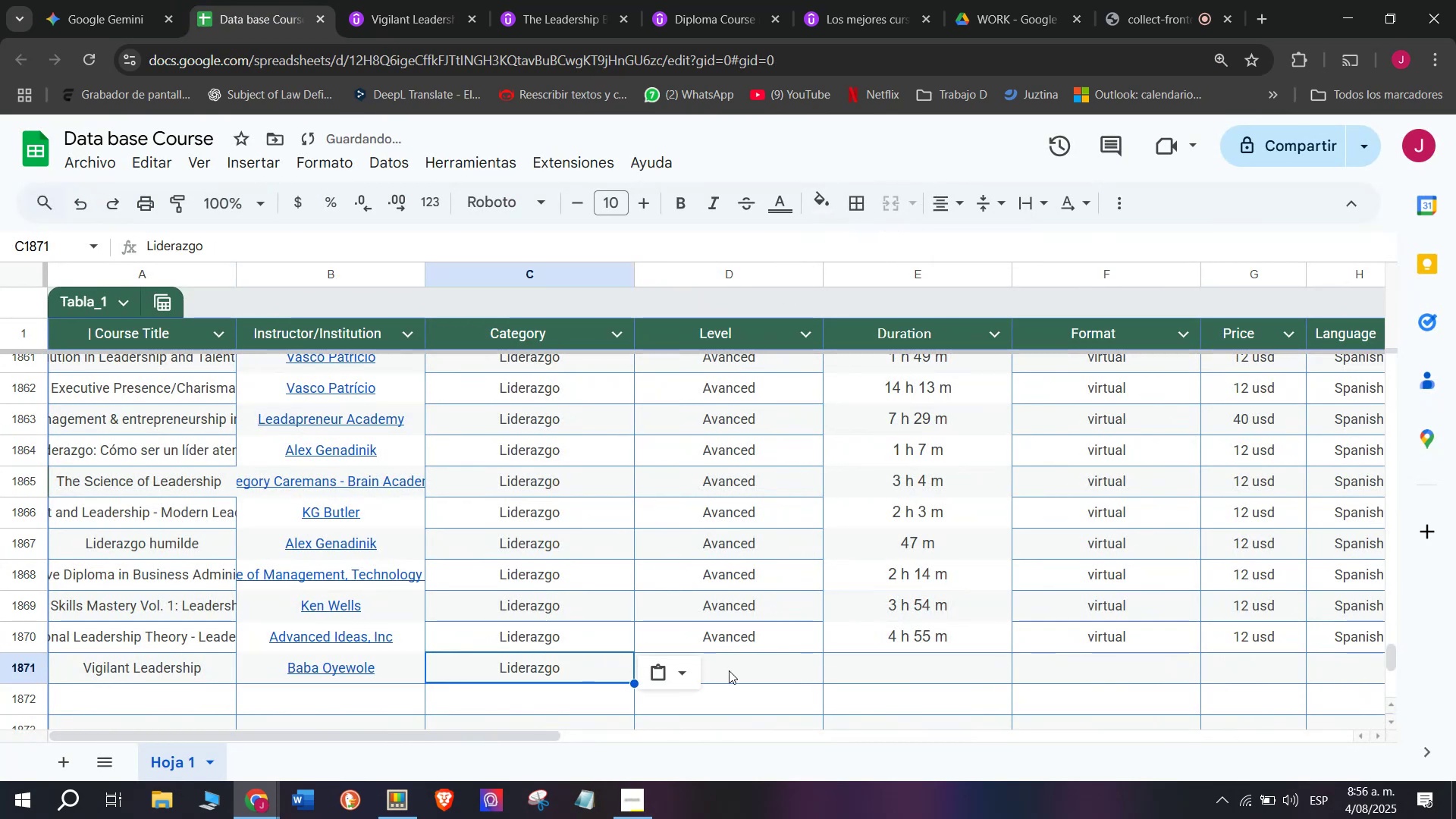 
triple_click([729, 670])
 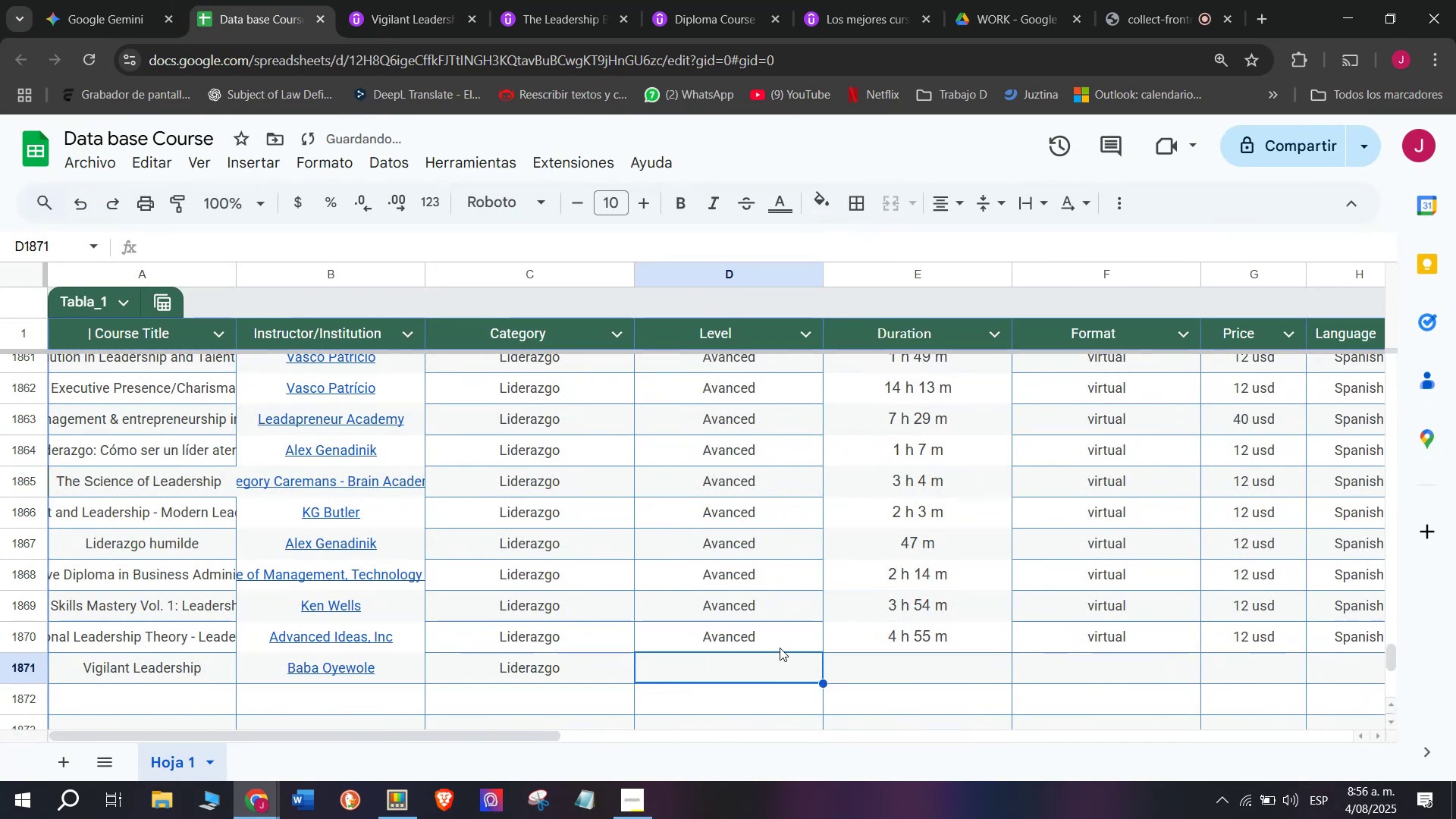 
left_click([785, 640])
 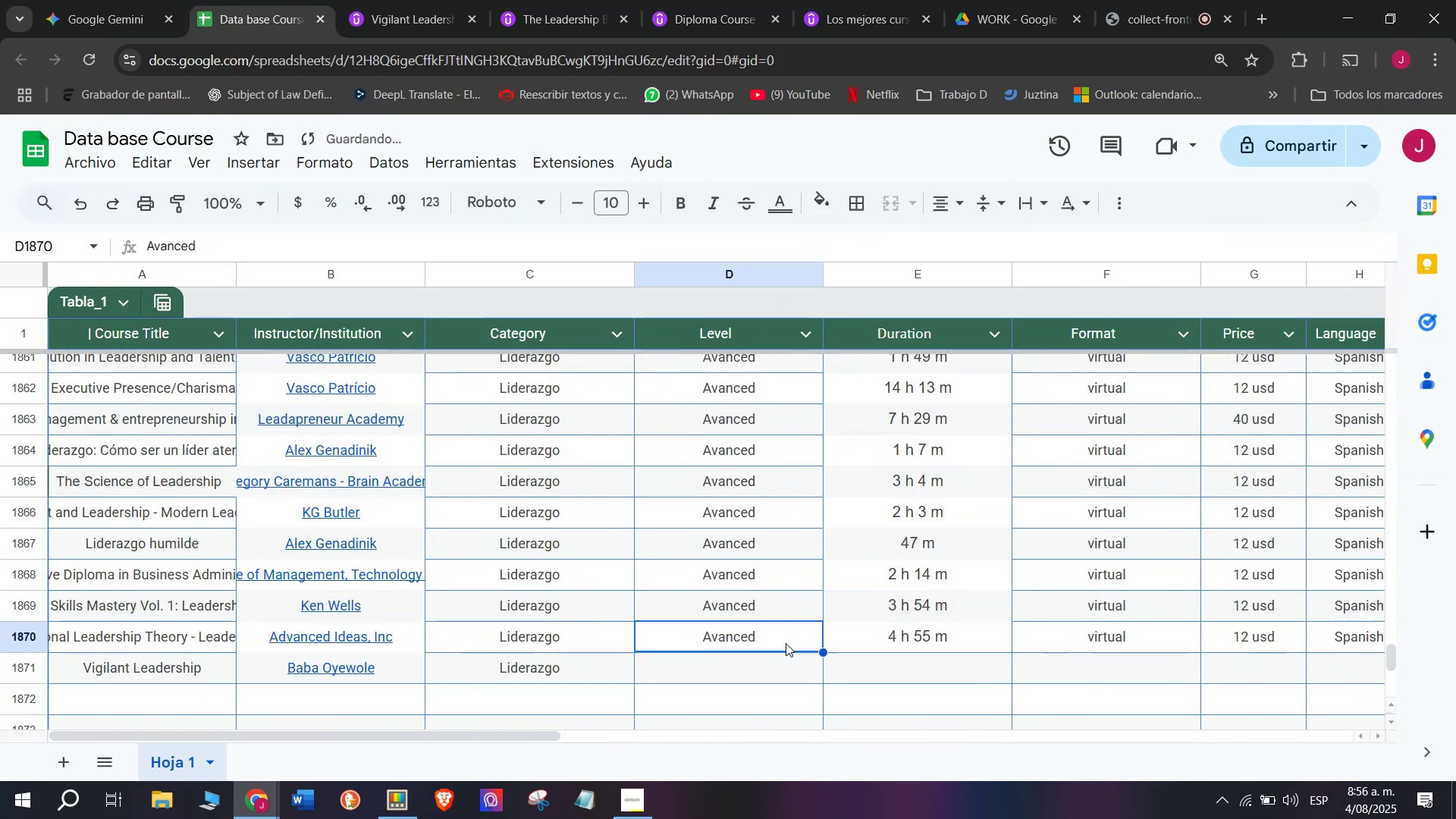 
key(Break)
 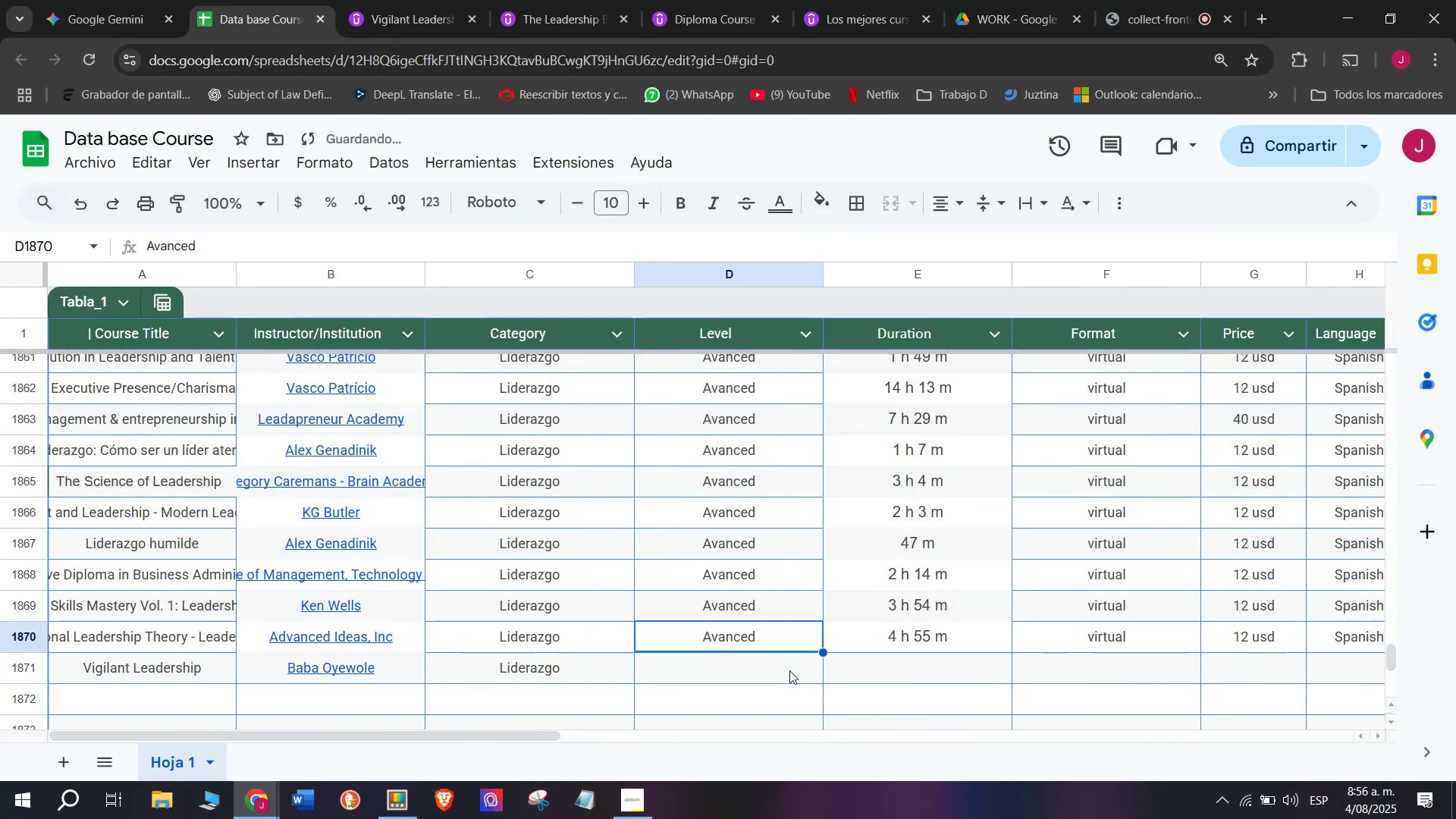 
key(Control+ControlLeft)
 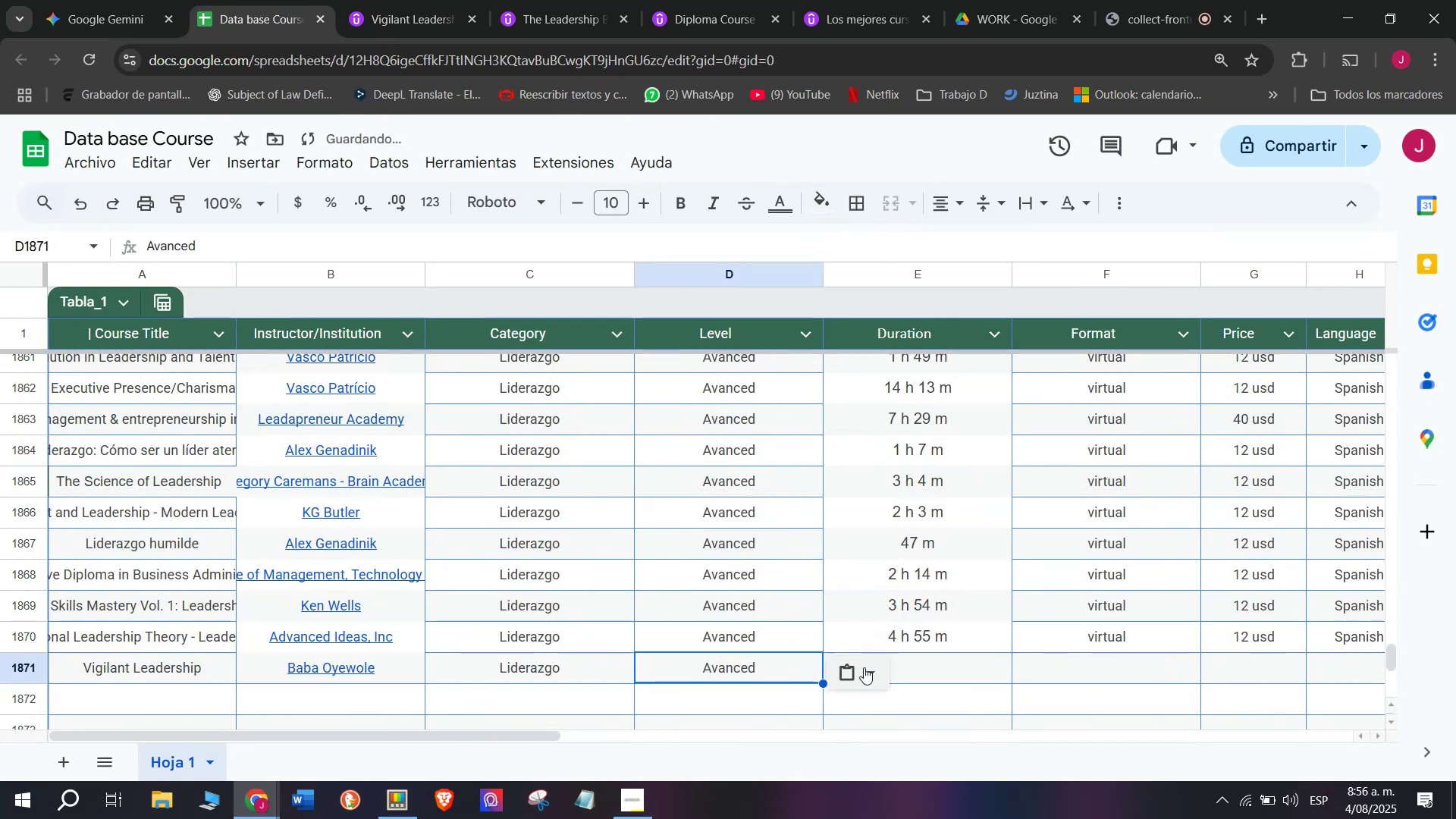 
key(Control+C)
 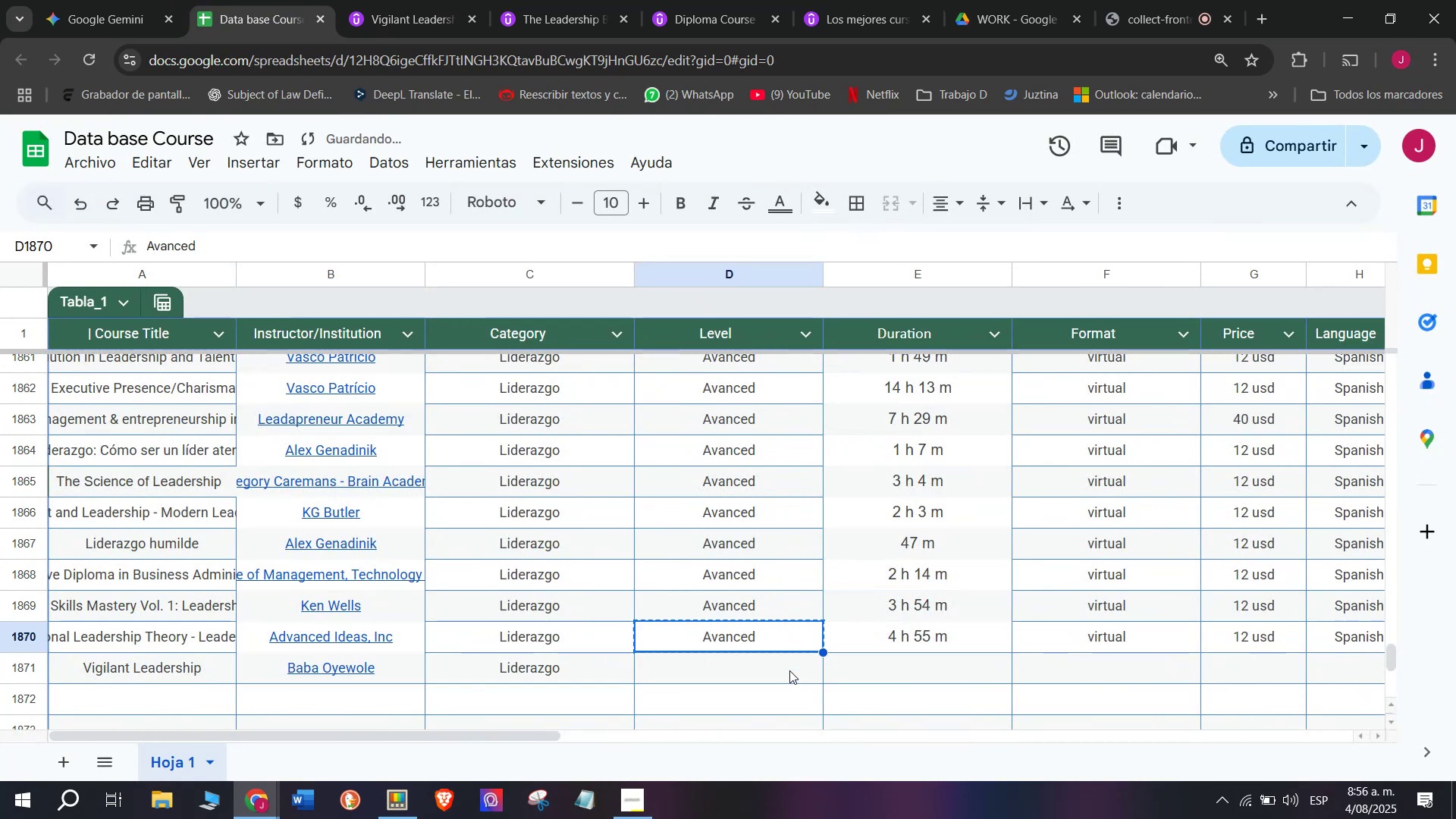 
double_click([789, 670])
 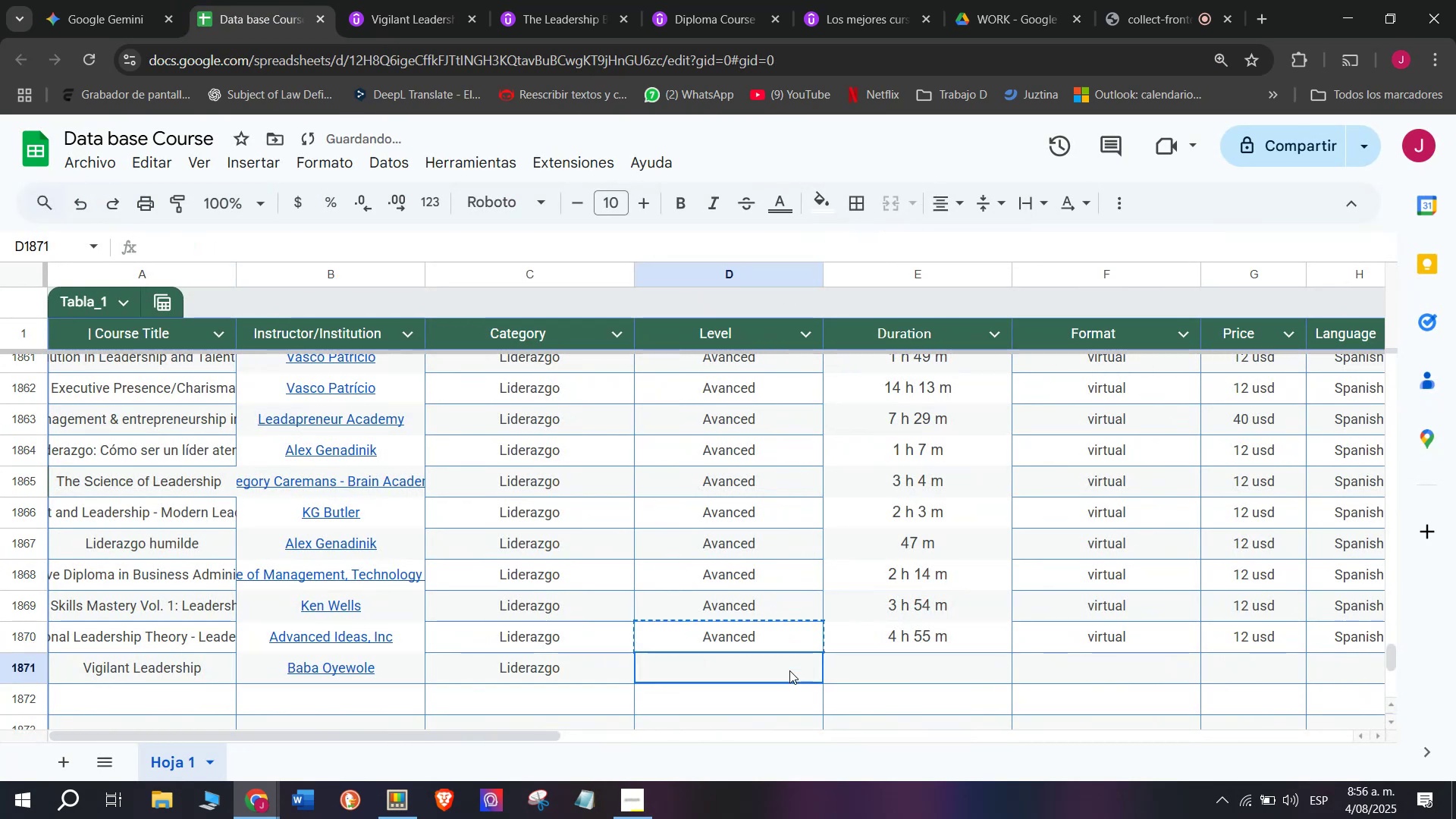 
key(Z)
 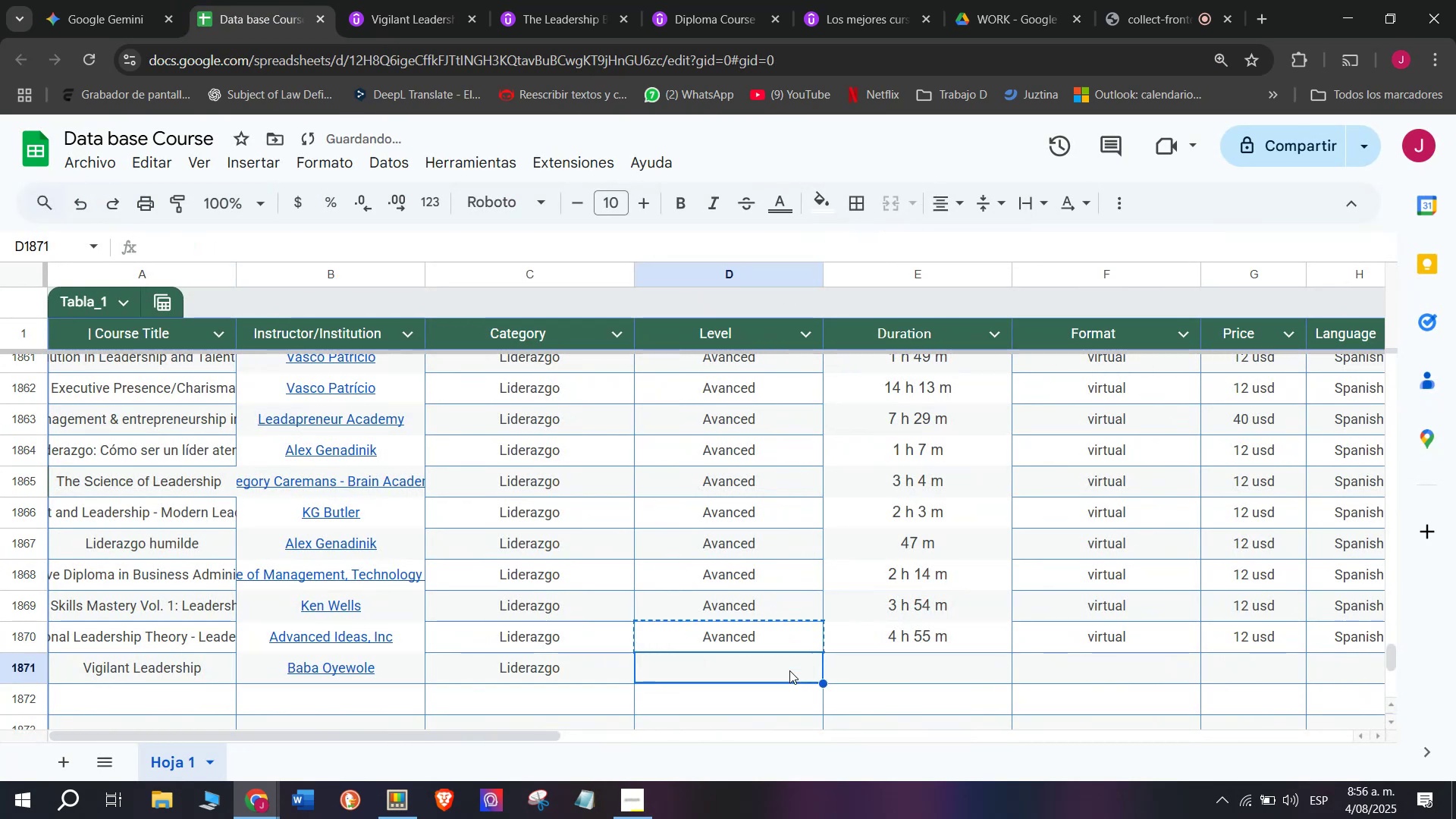 
key(Control+ControlLeft)
 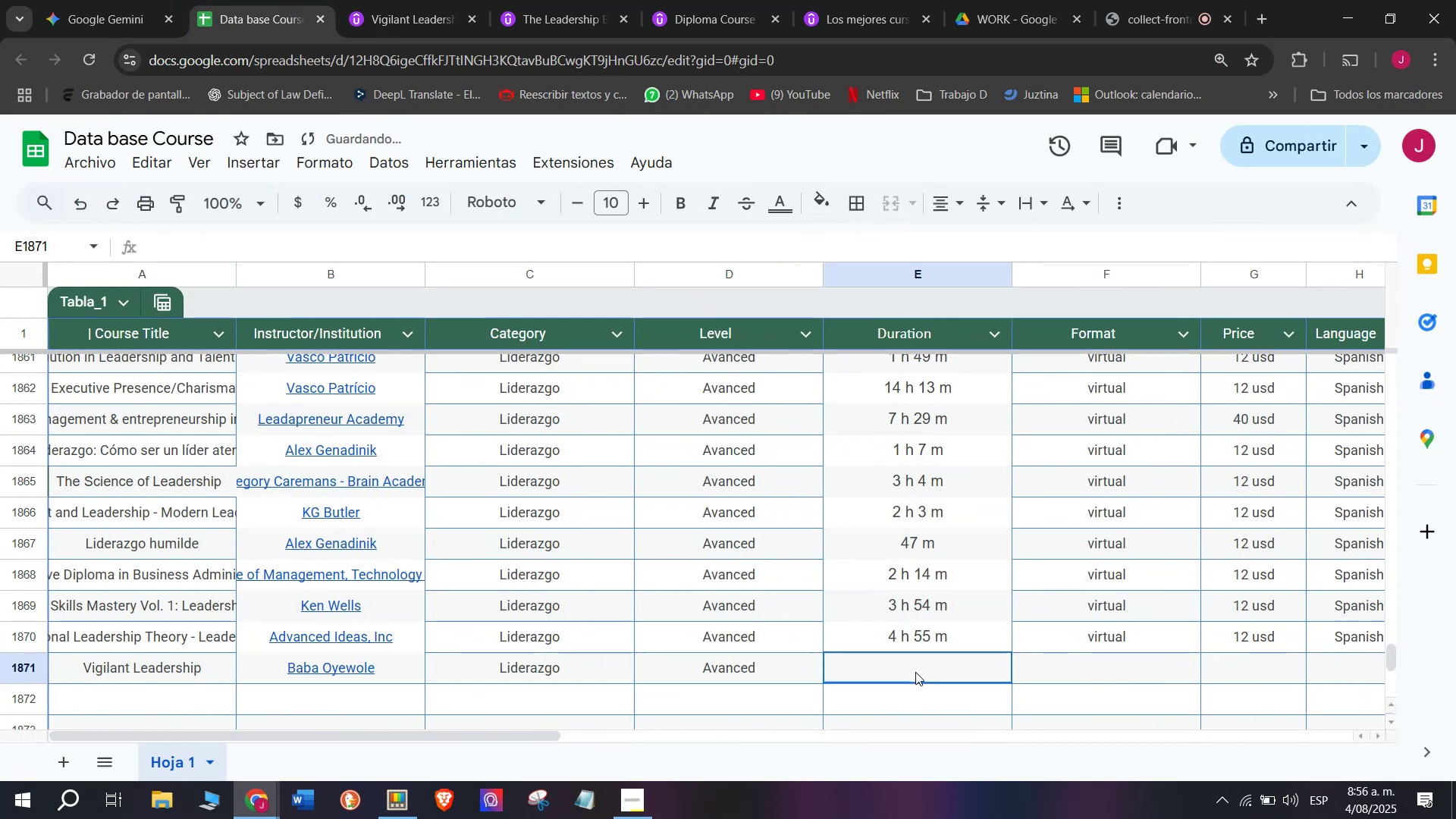 
key(Control+V)
 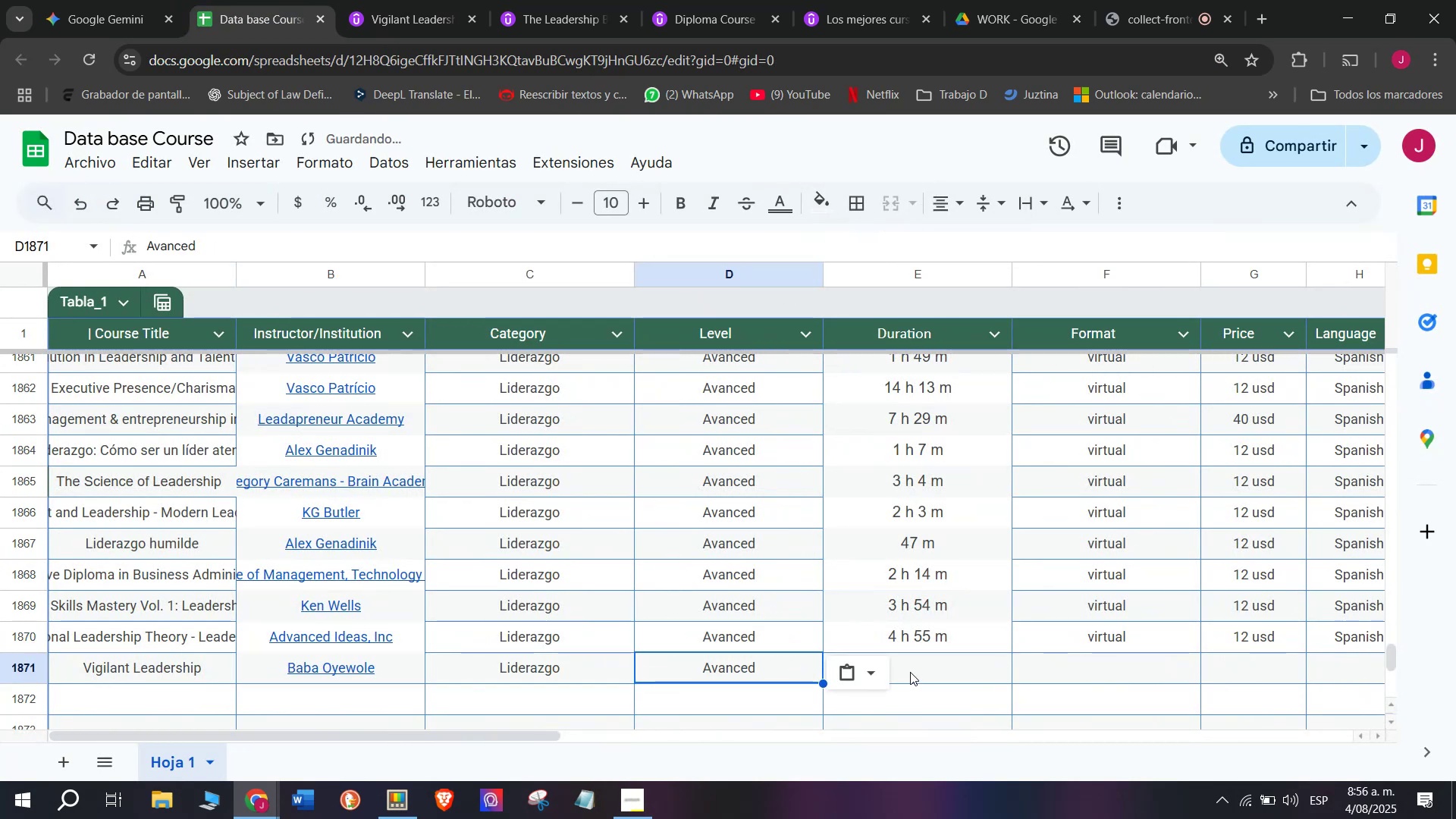 
triple_click([915, 672])
 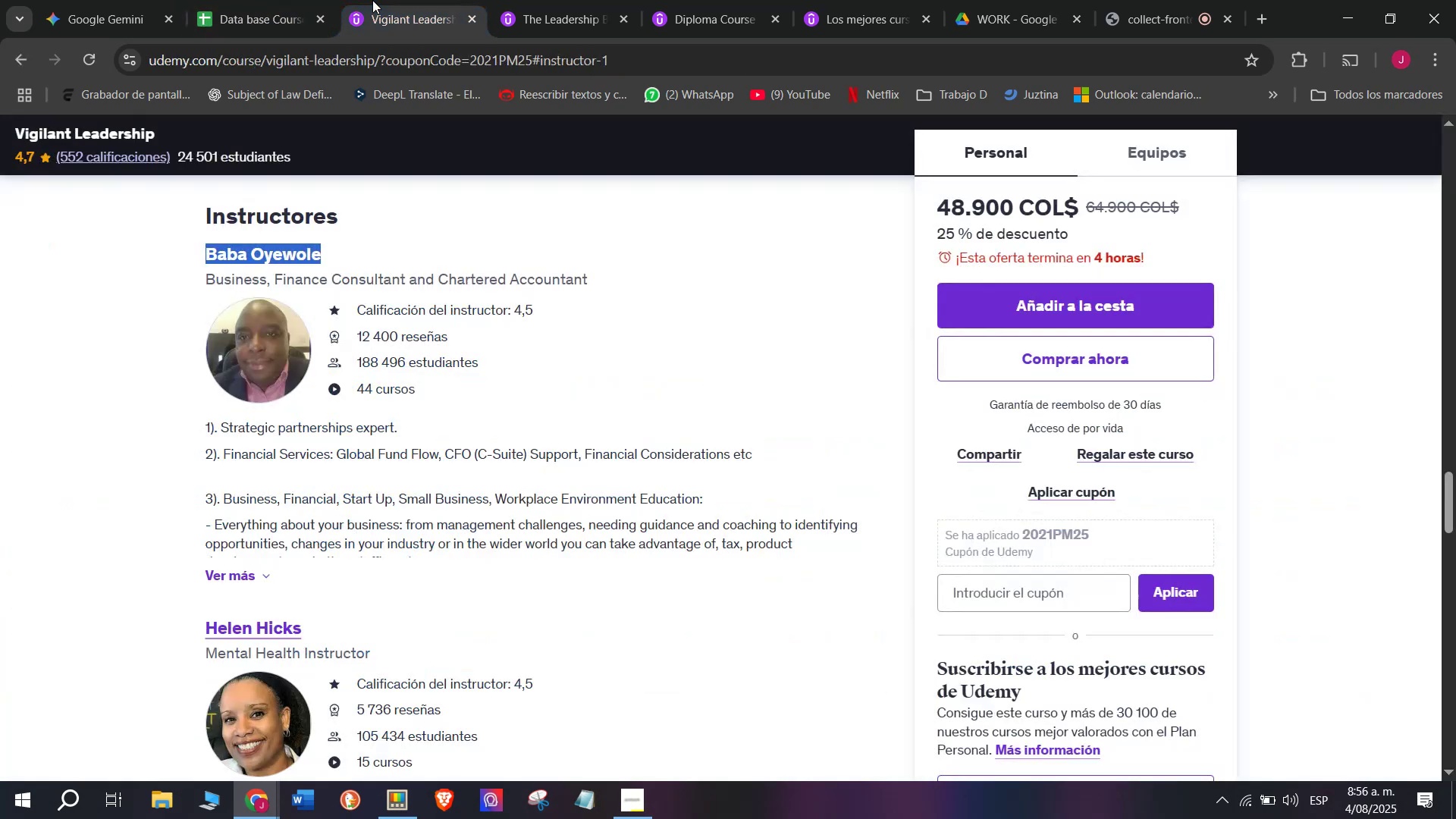 
scroll: coordinate [418, 536], scroll_direction: up, amount: 10.0
 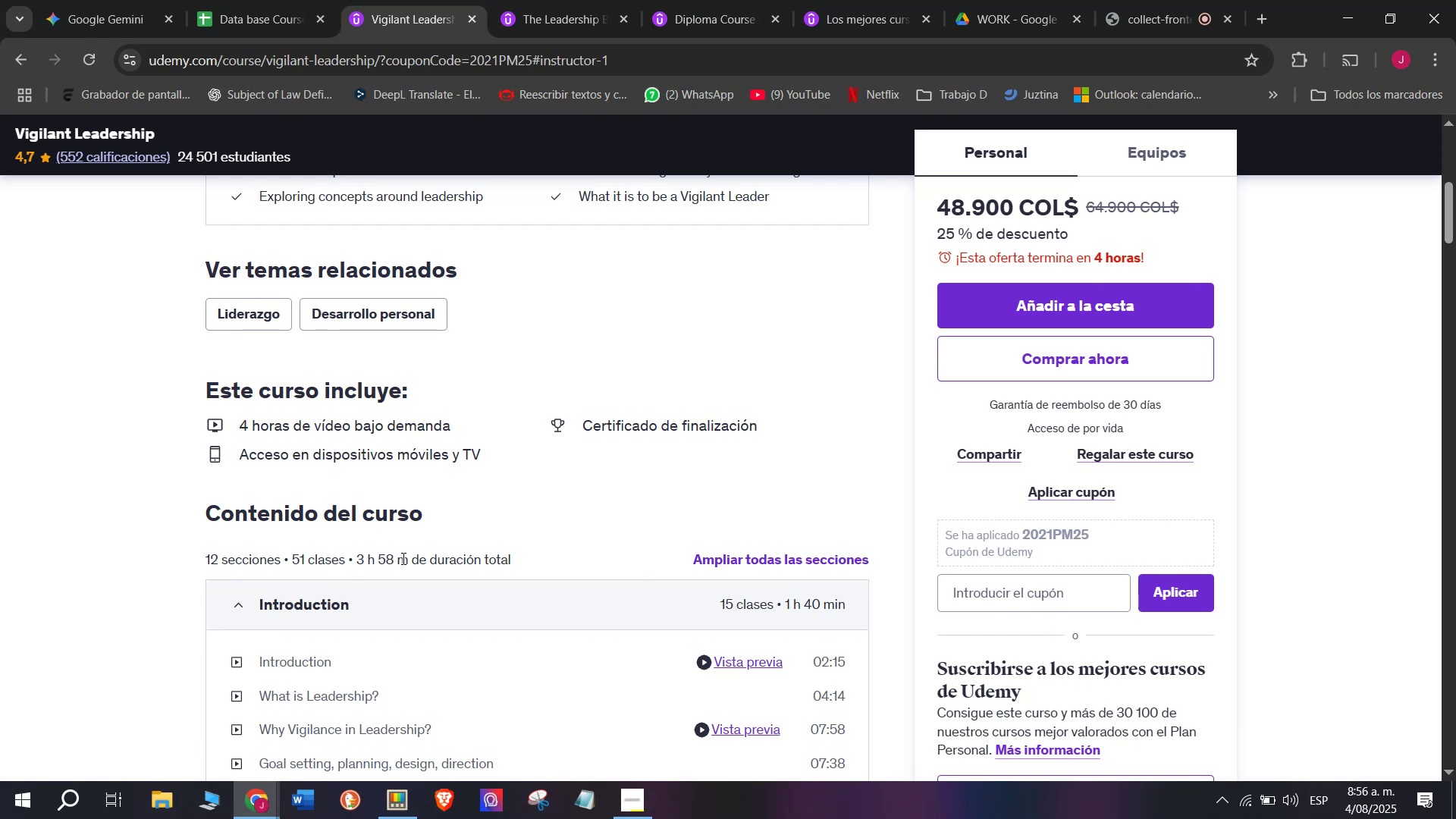 
left_click_drag(start_coordinate=[406, 558], to_coordinate=[356, 557])
 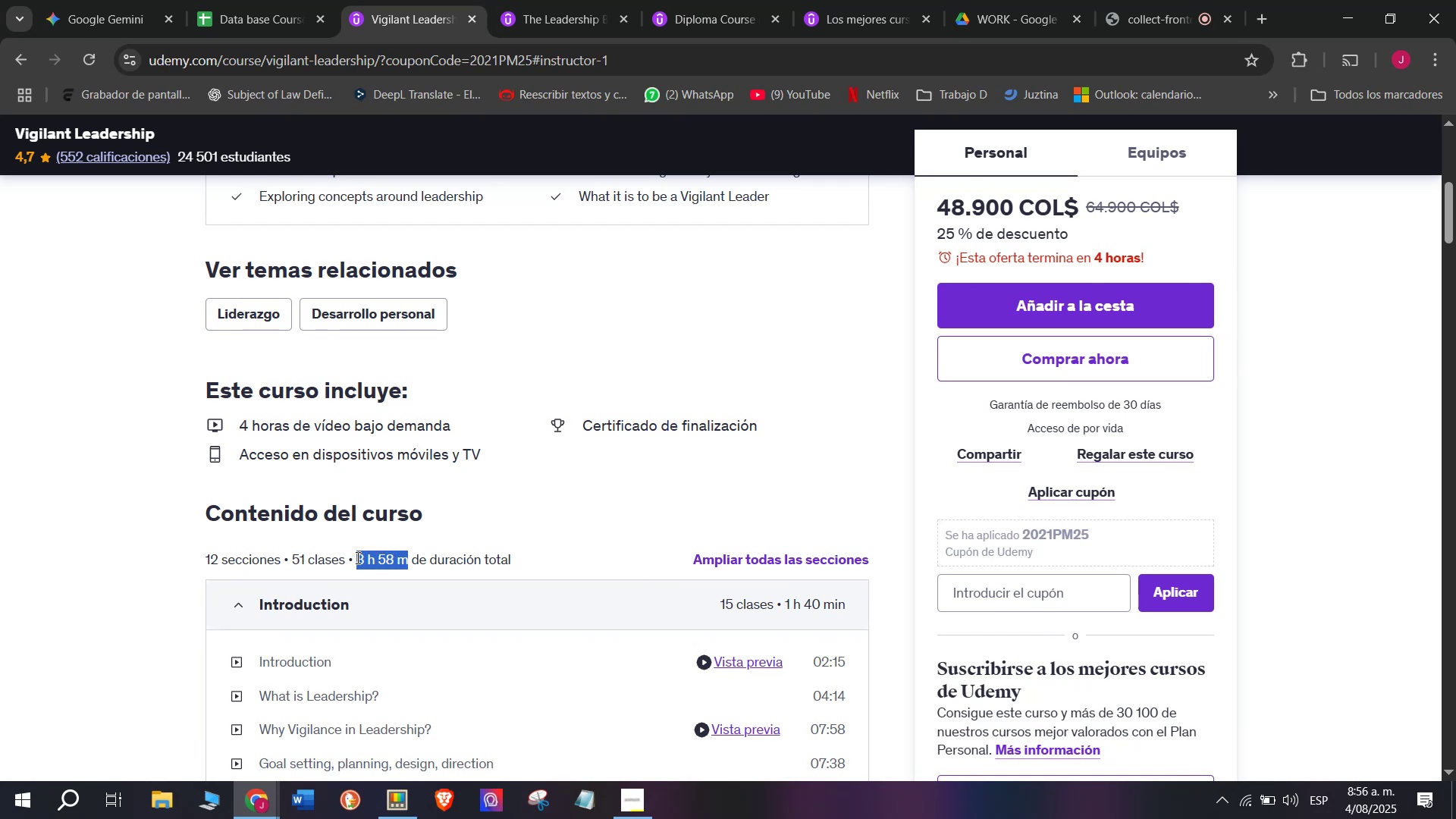 
key(Break)
 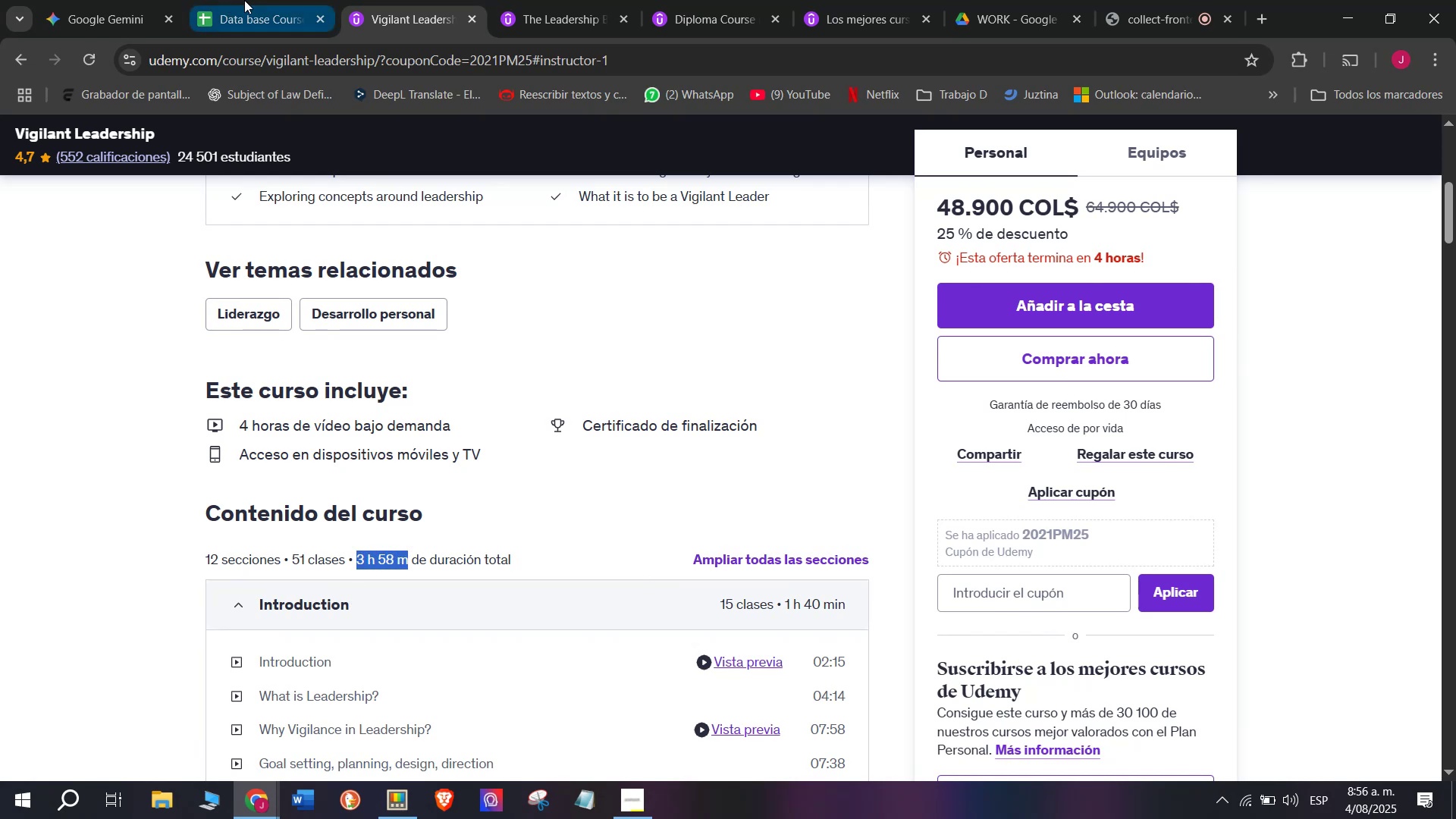 
key(Control+ControlLeft)
 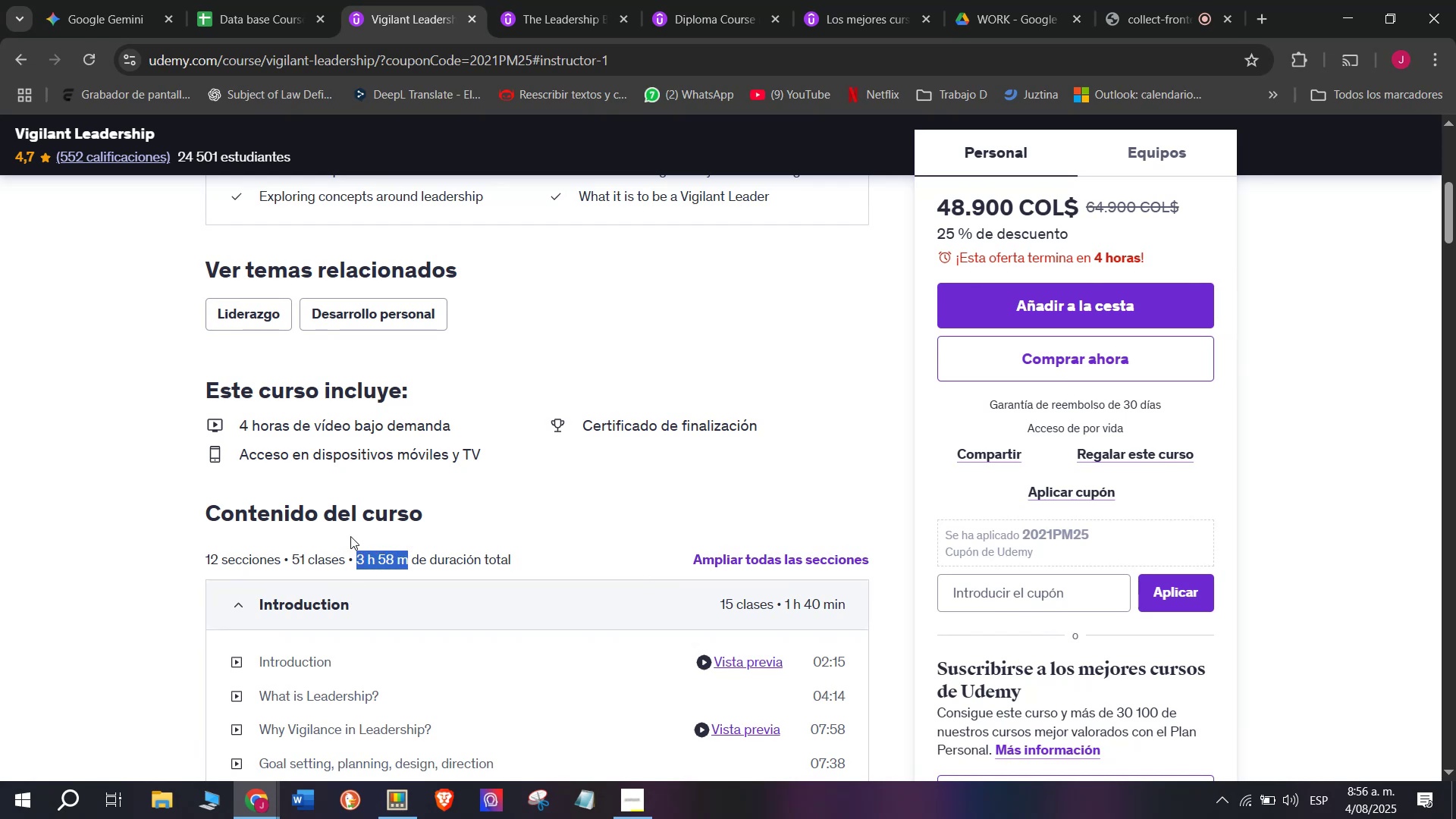 
key(Control+C)
 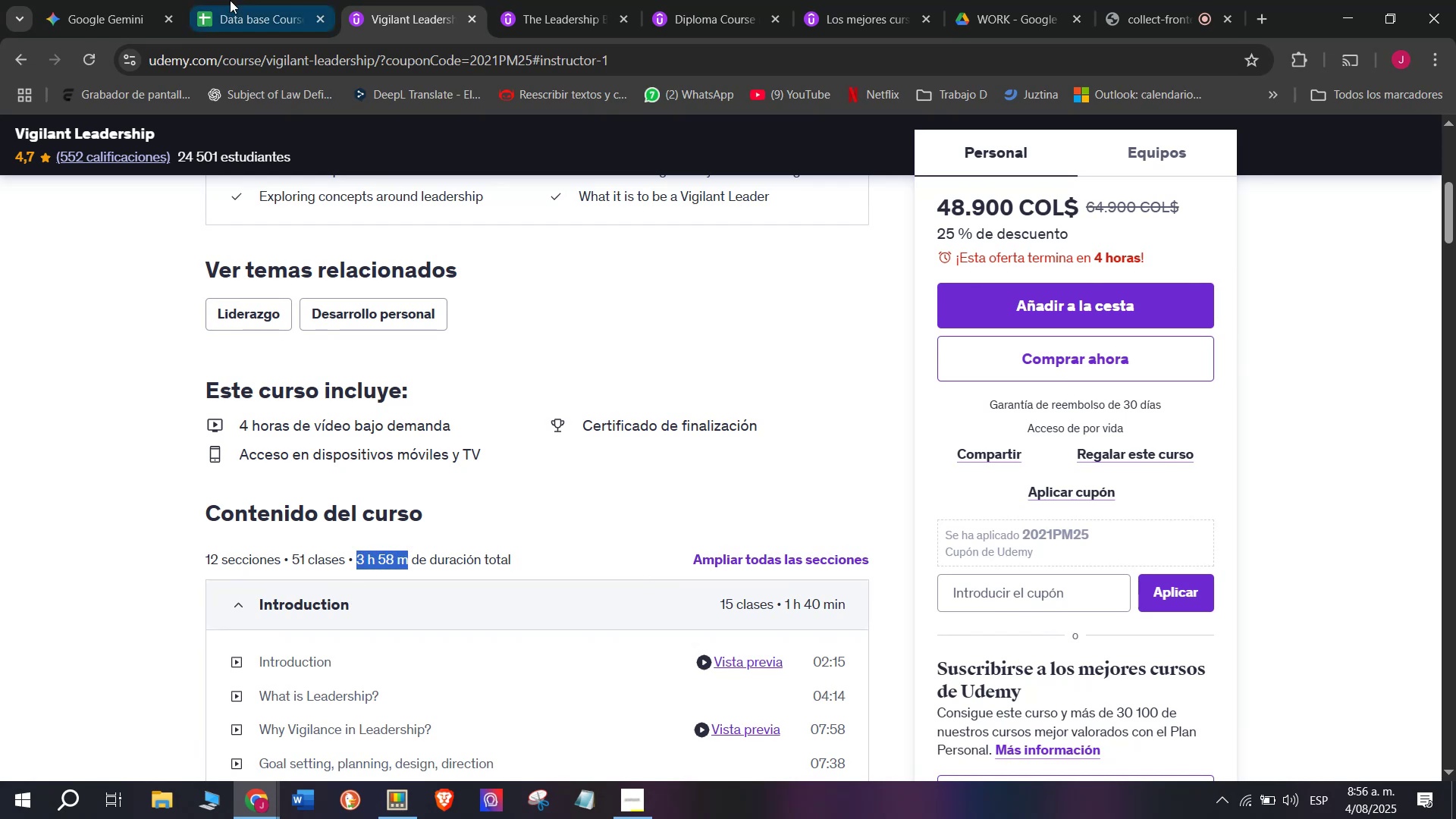 
left_click([244, 0])
 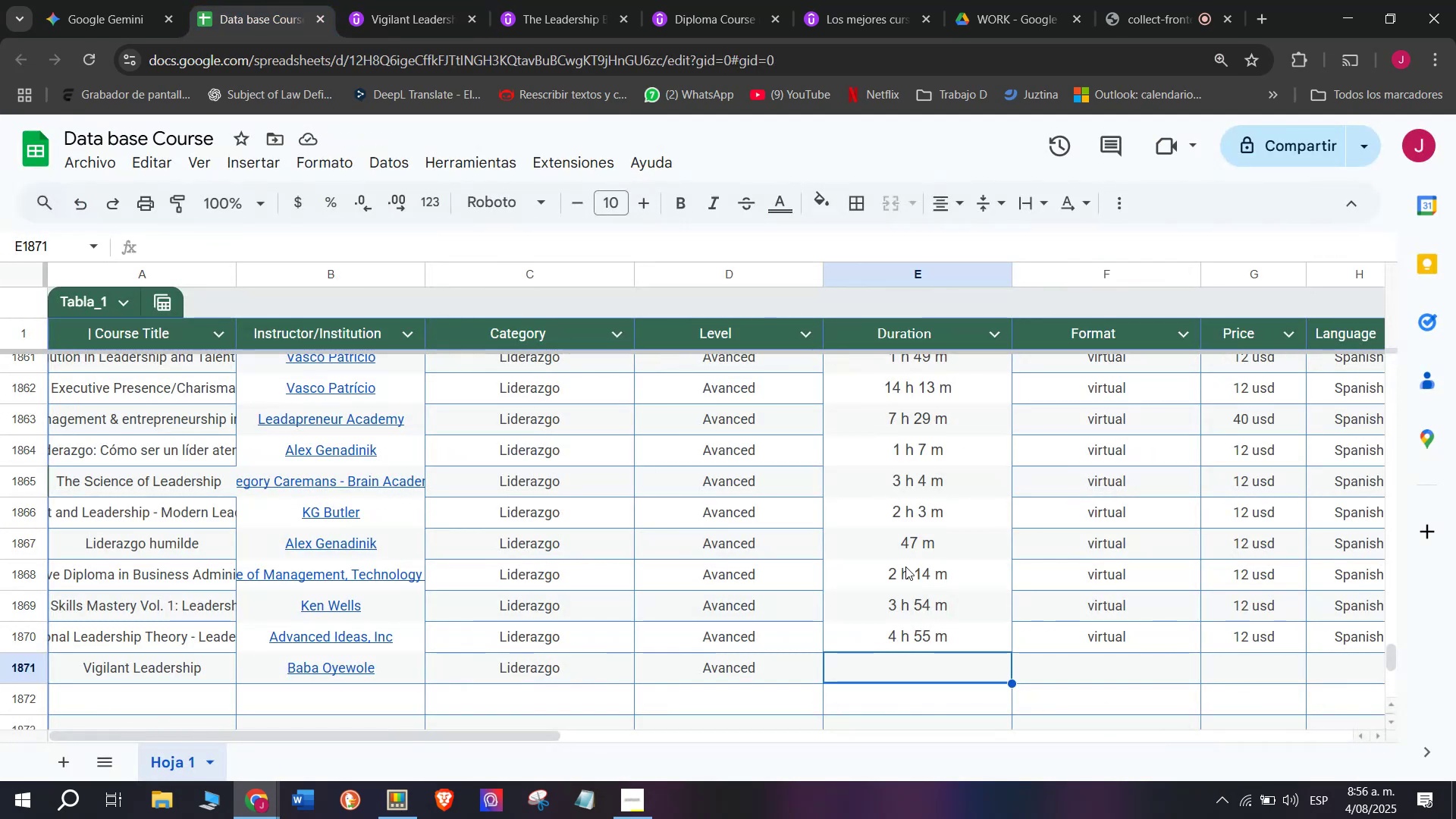 
key(Z)
 